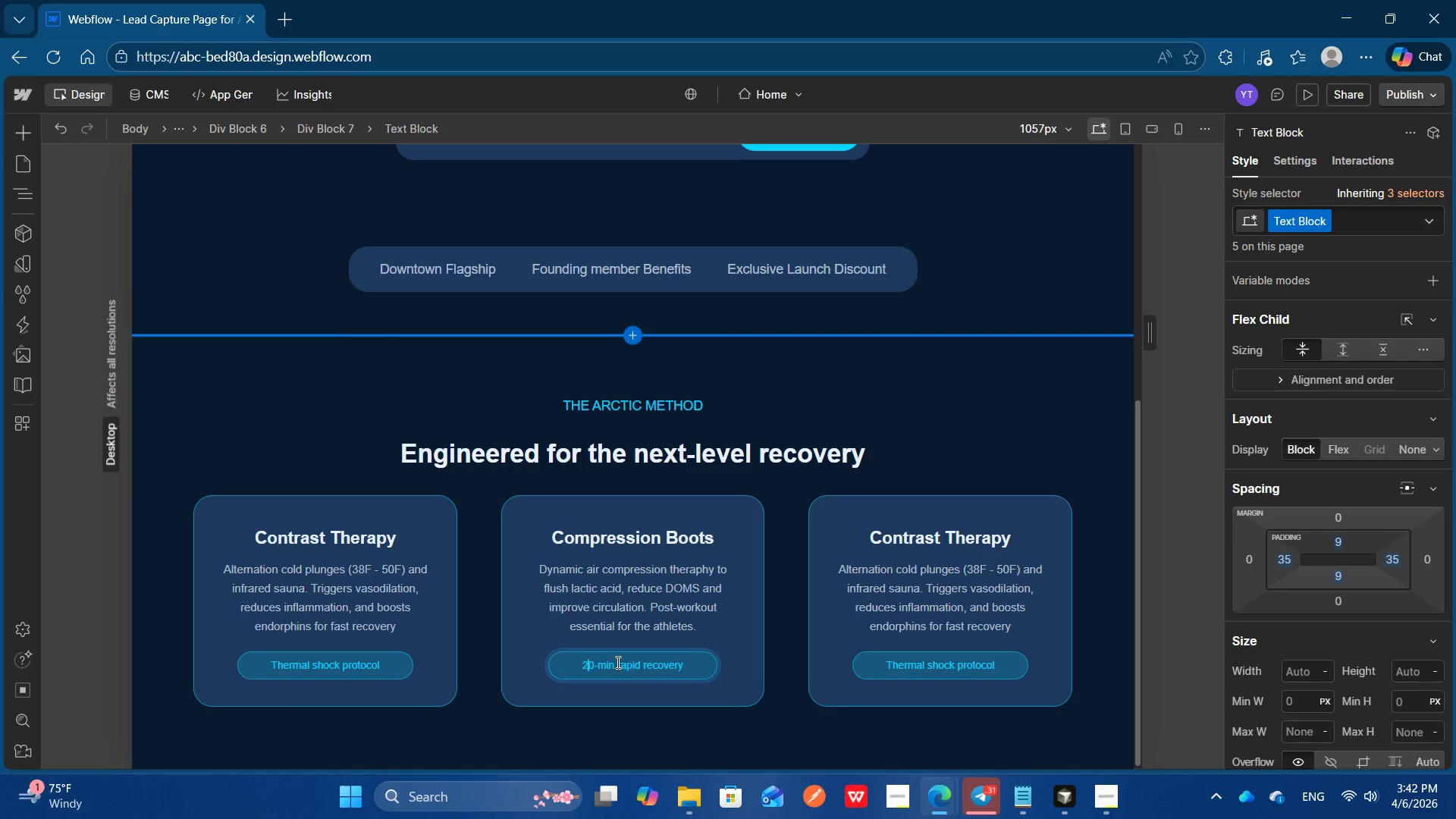 
key(2)
 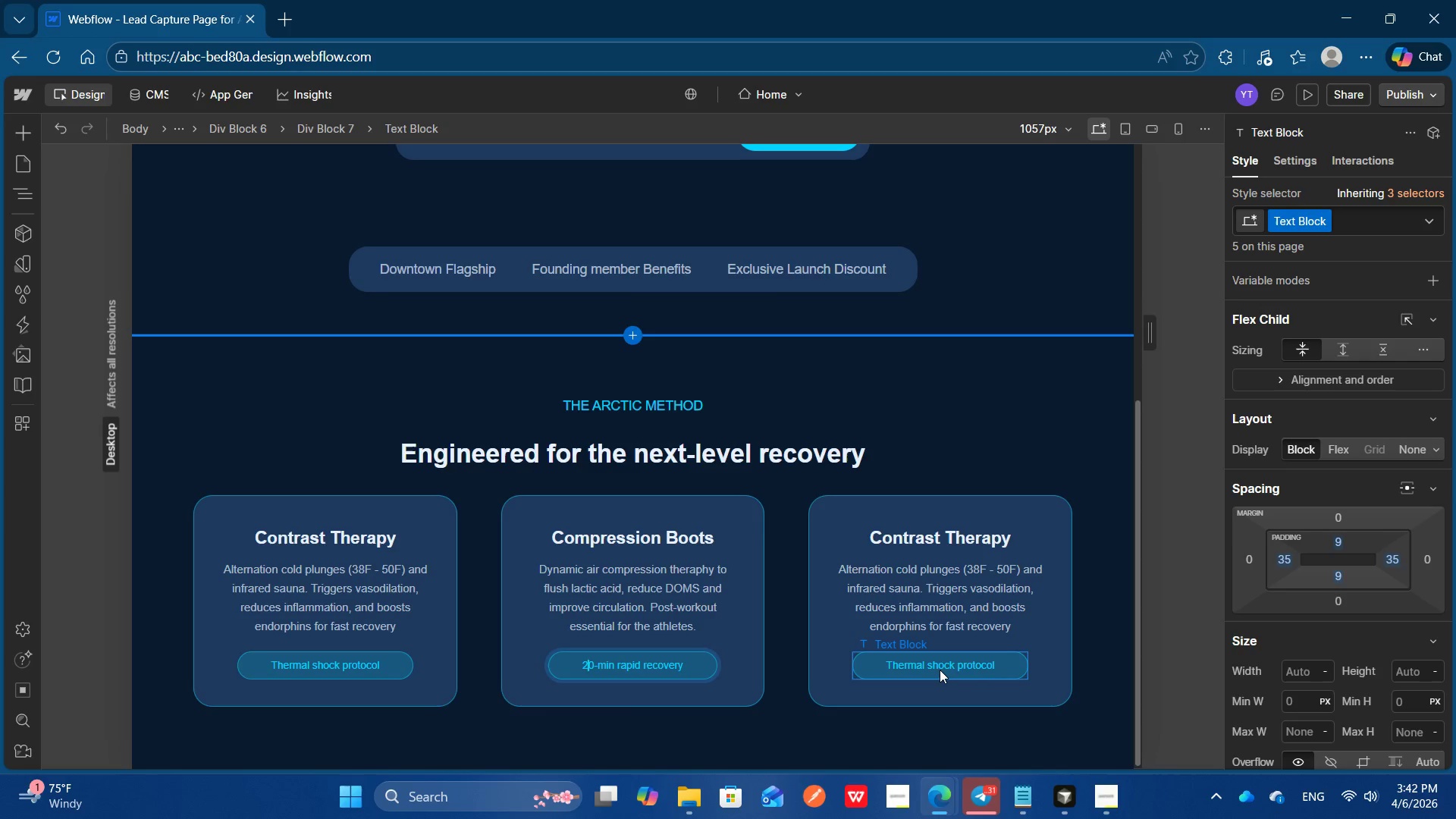 
left_click([940, 670])
 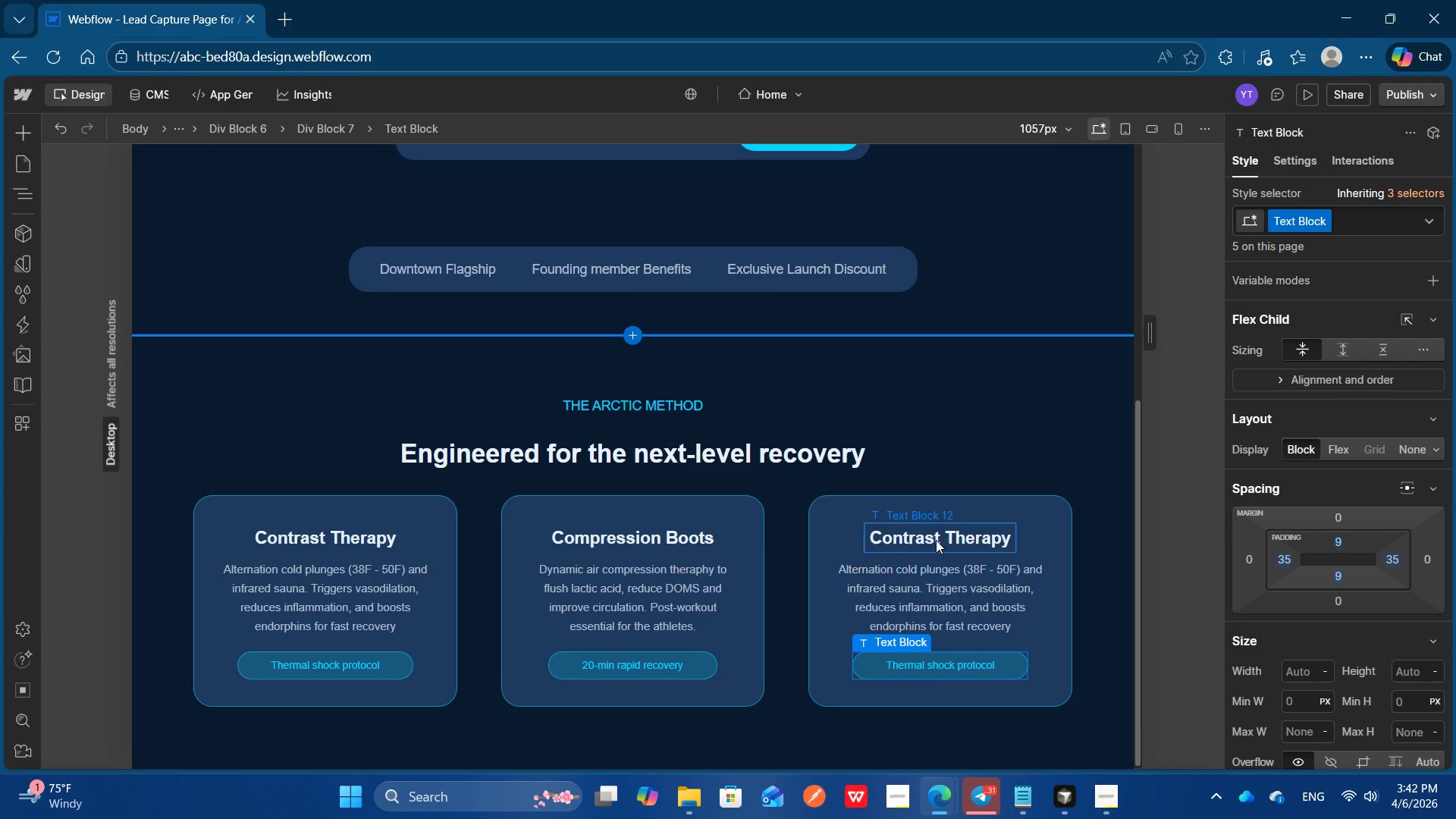 
double_click([936, 540])
 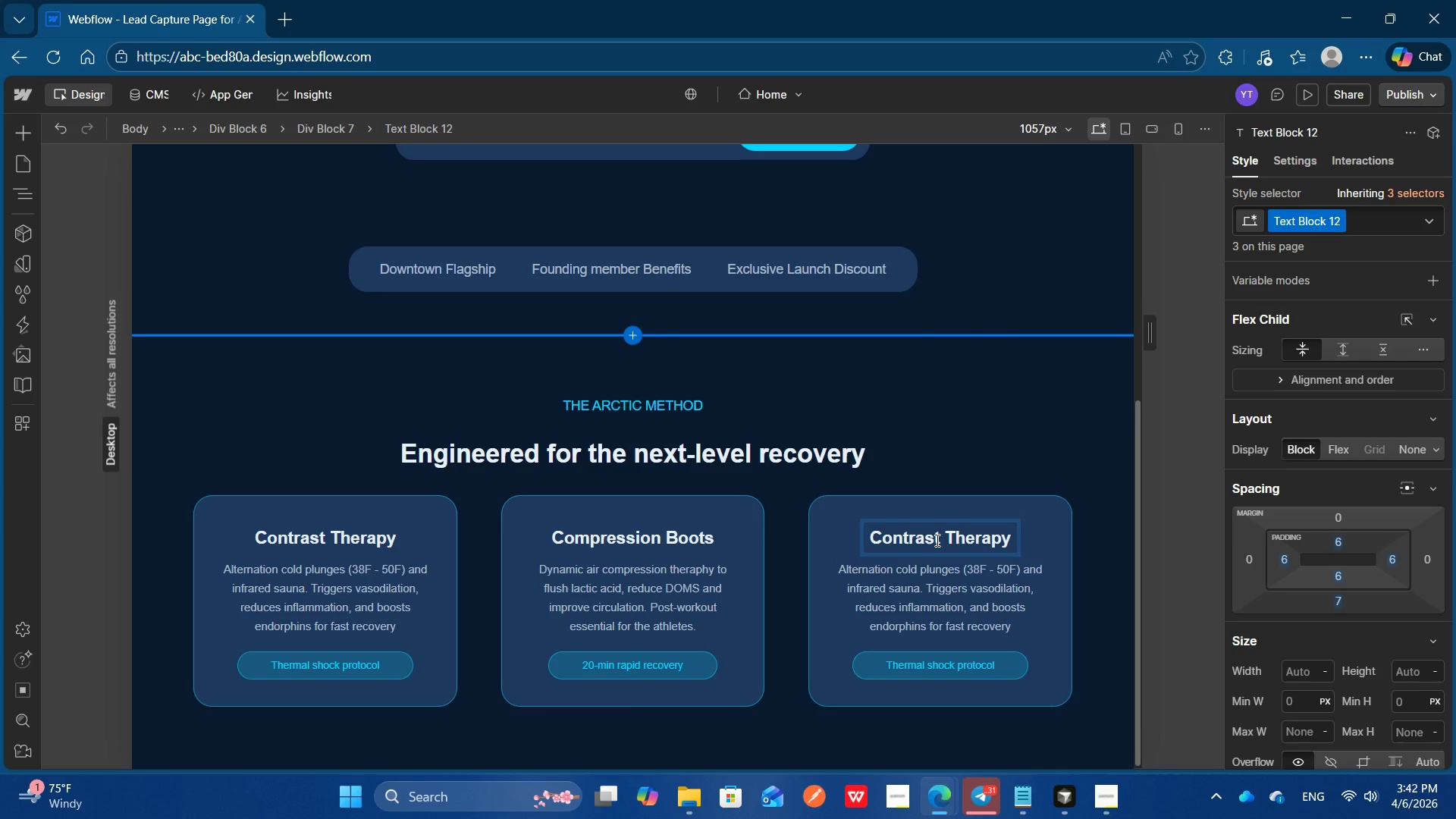 
key(Control+A)
 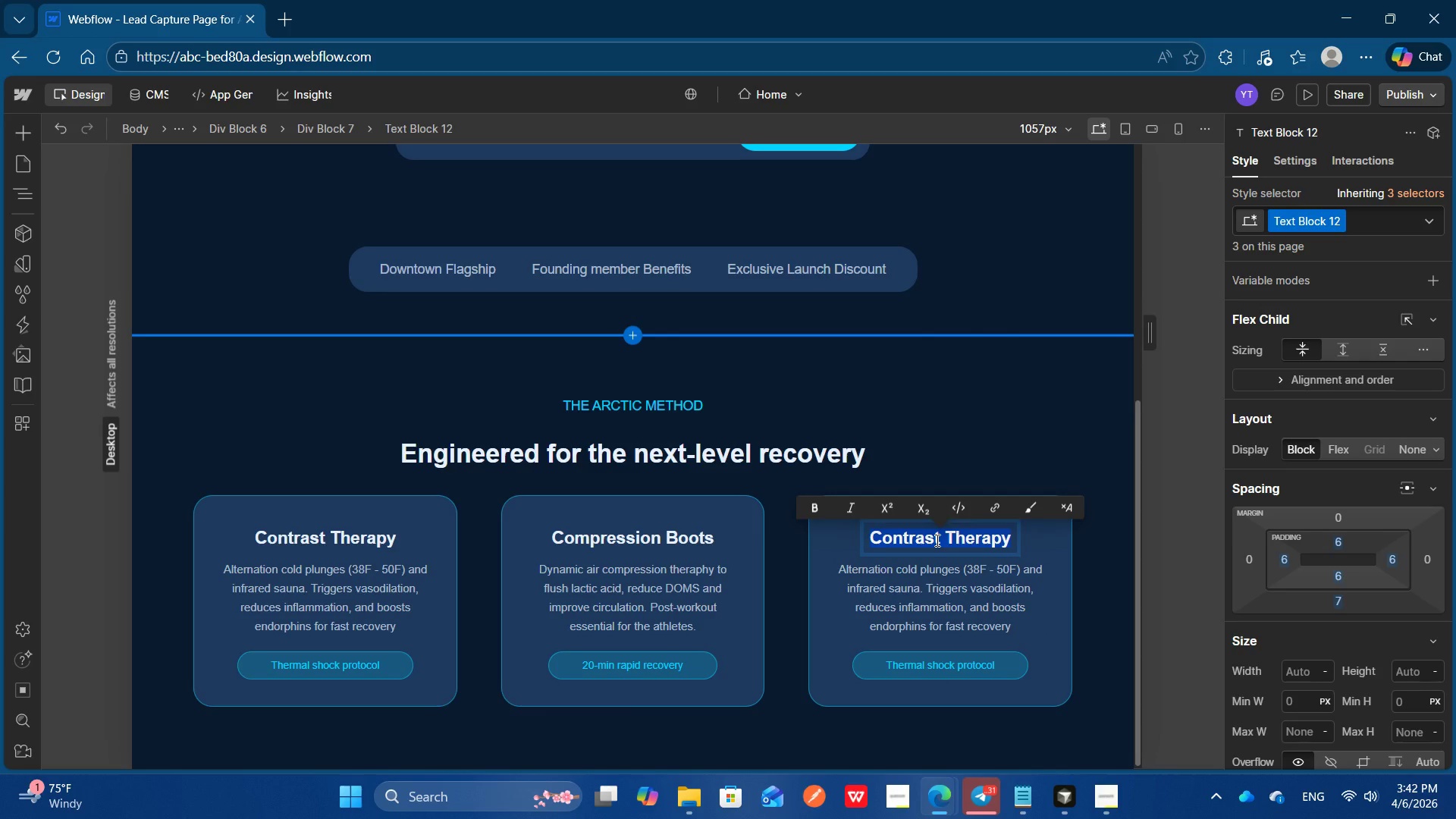 
type(Gi)
key(Backspace)
type(uided Mobility)
 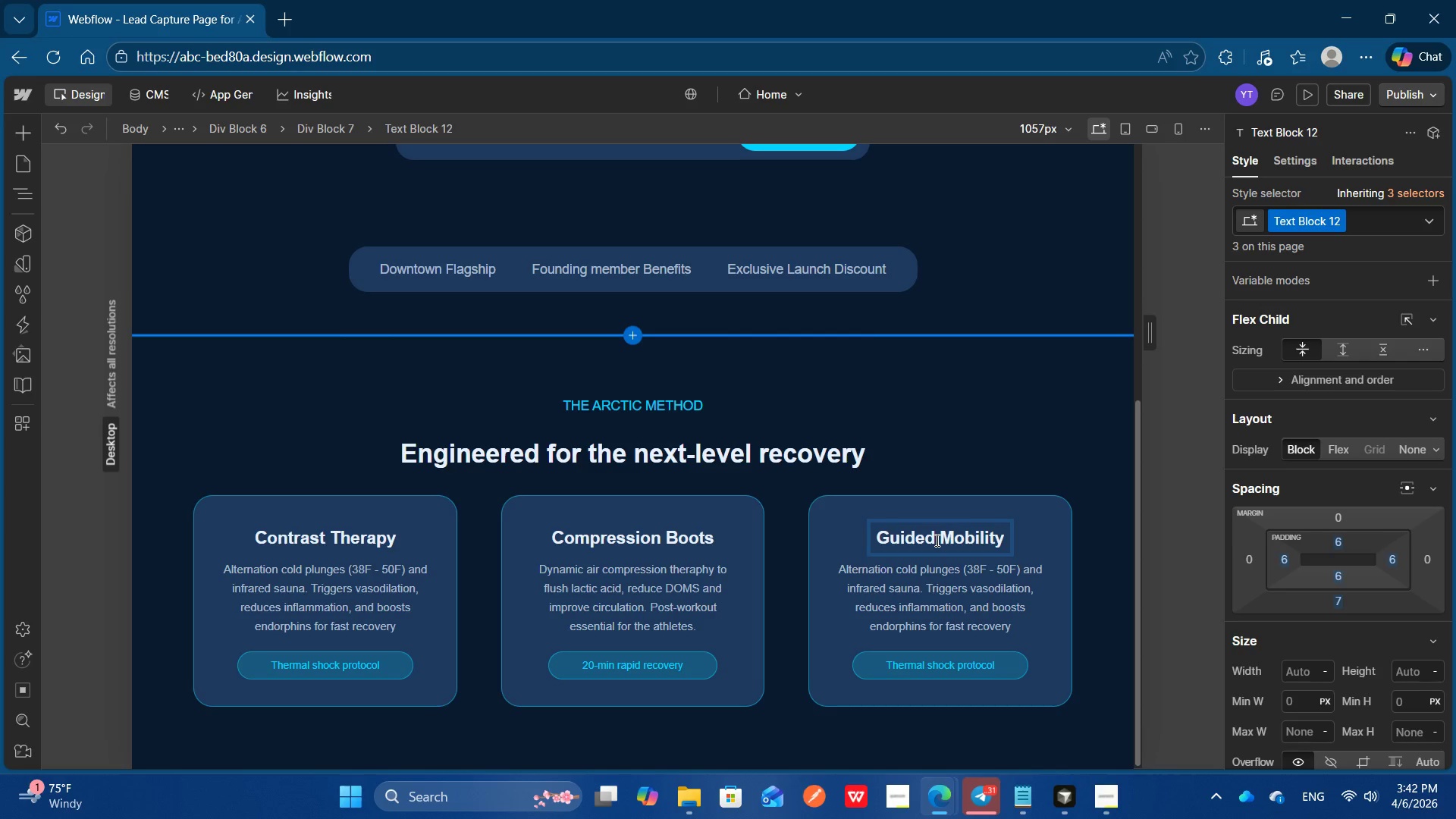 
double_click([927, 570])
 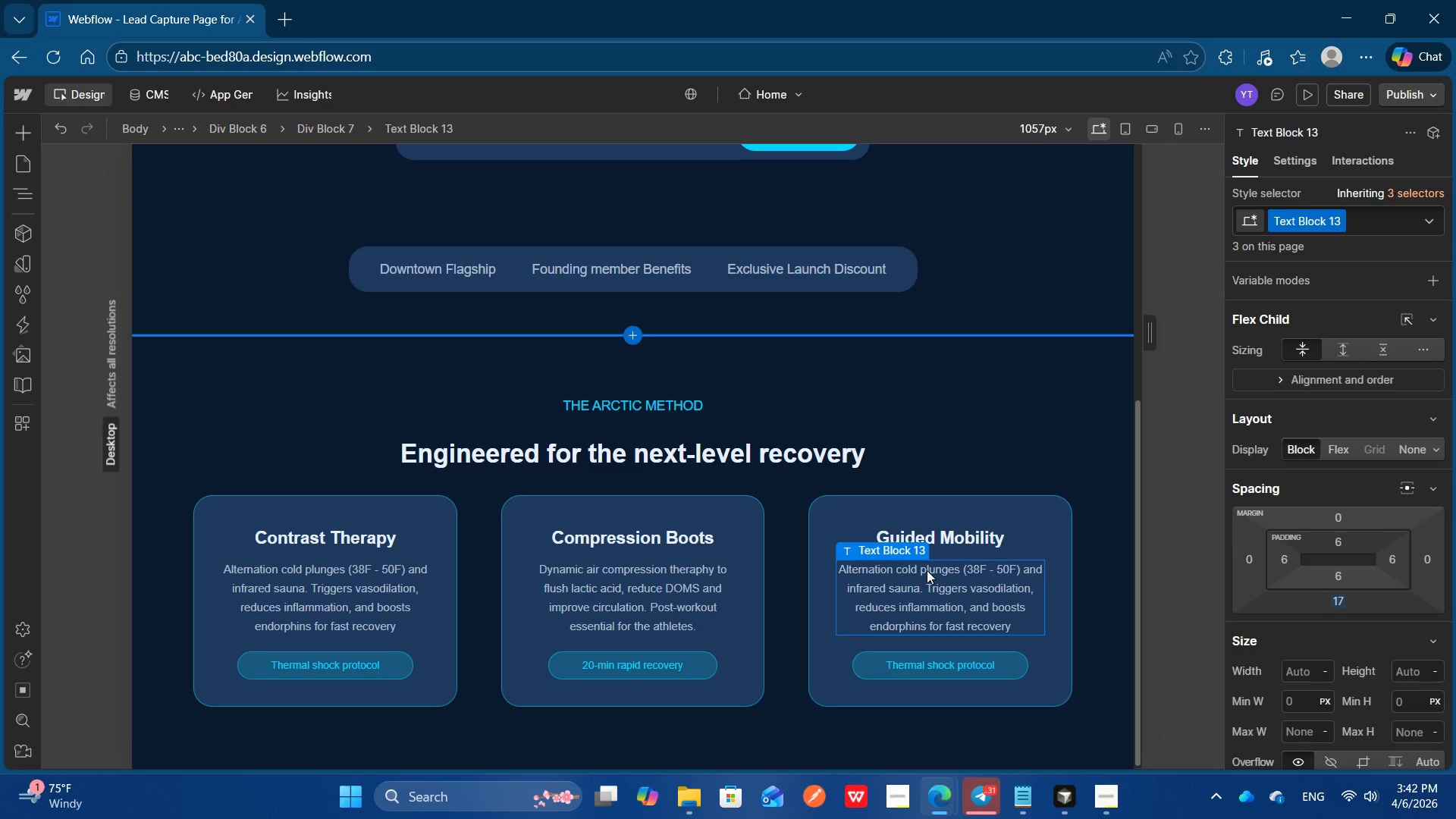 
triple_click([927, 570])
 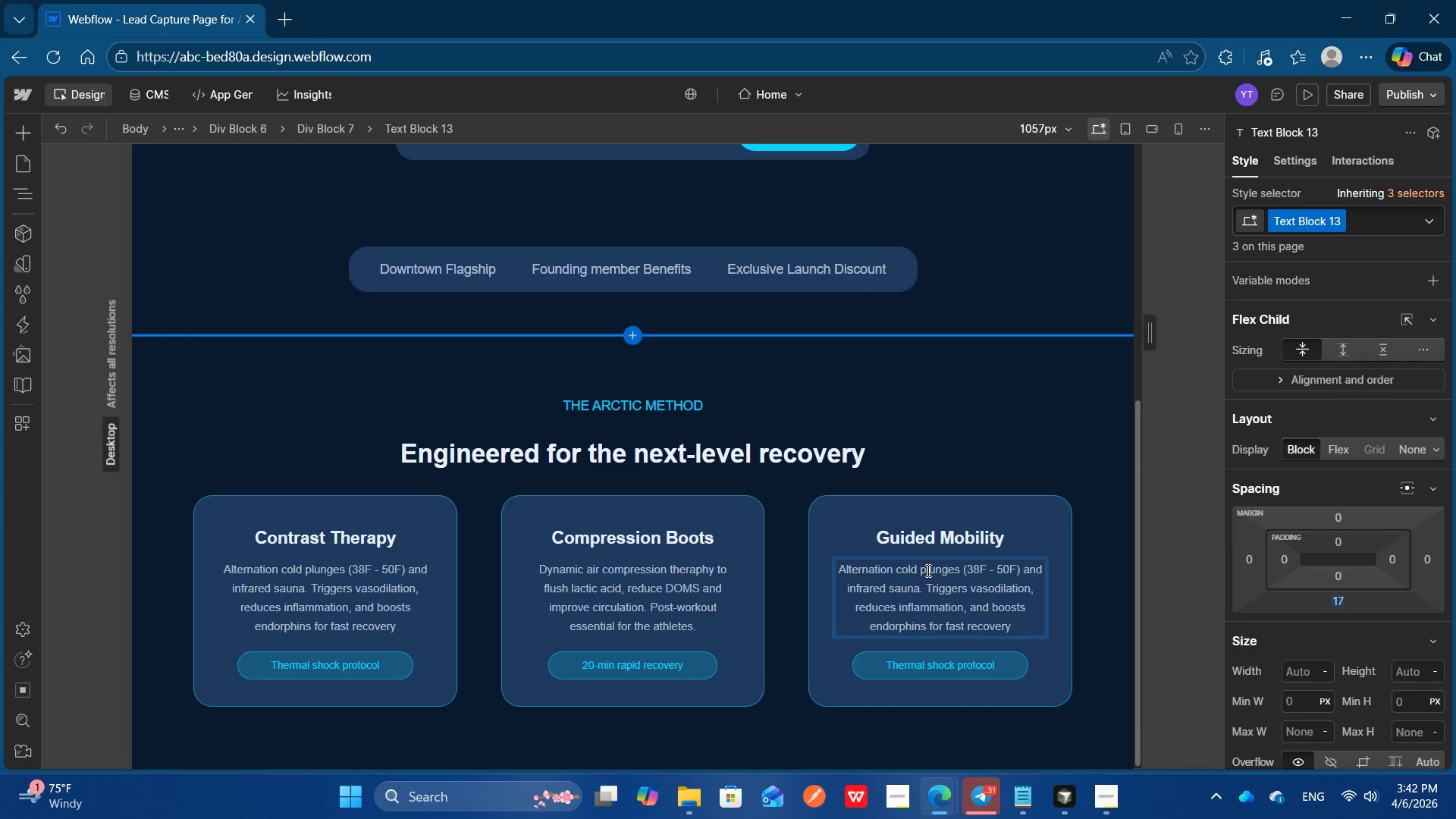 
left_click([927, 570])
 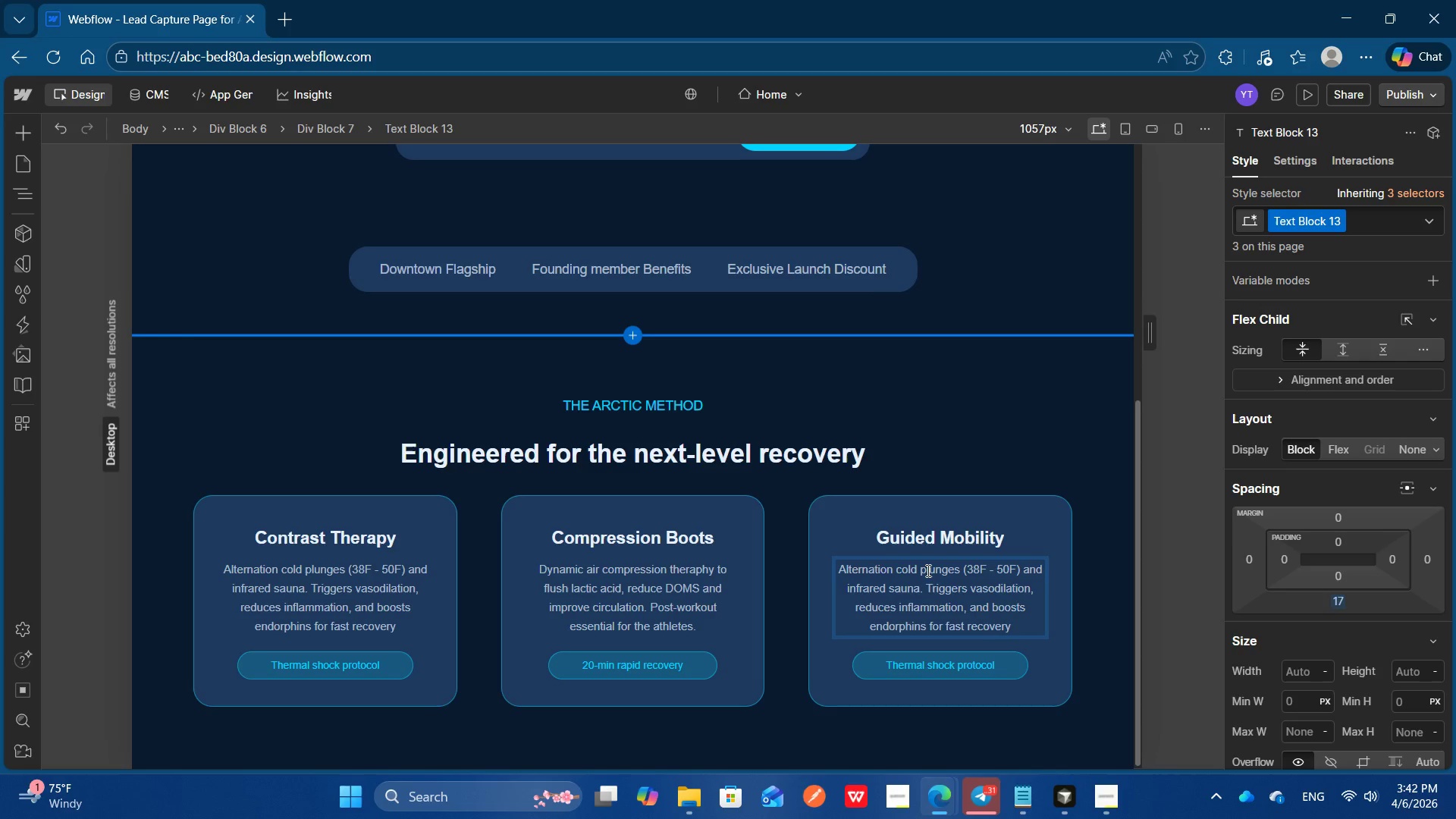 
key(Control+ControlLeft)
 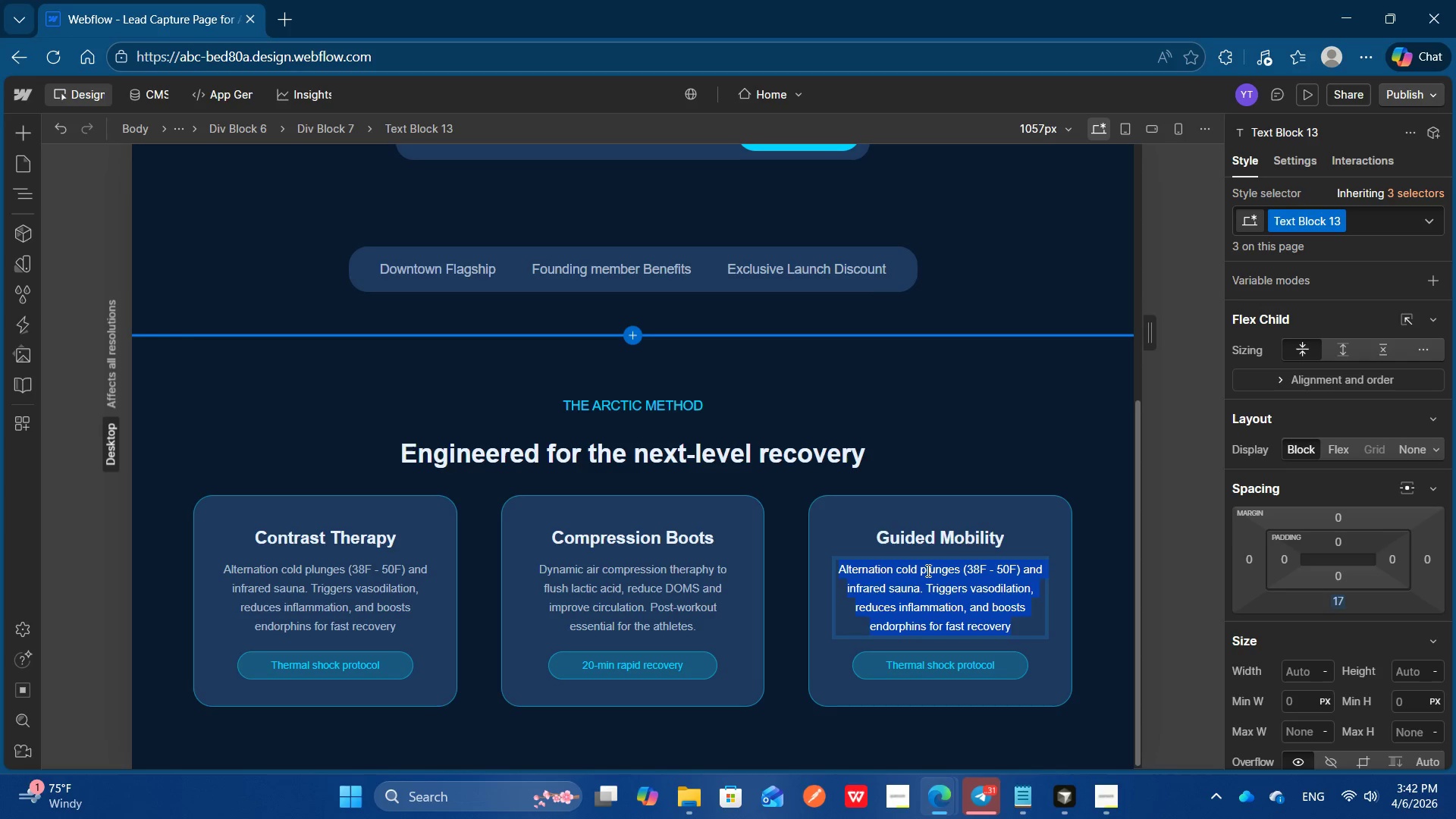 
key(Control+A)
 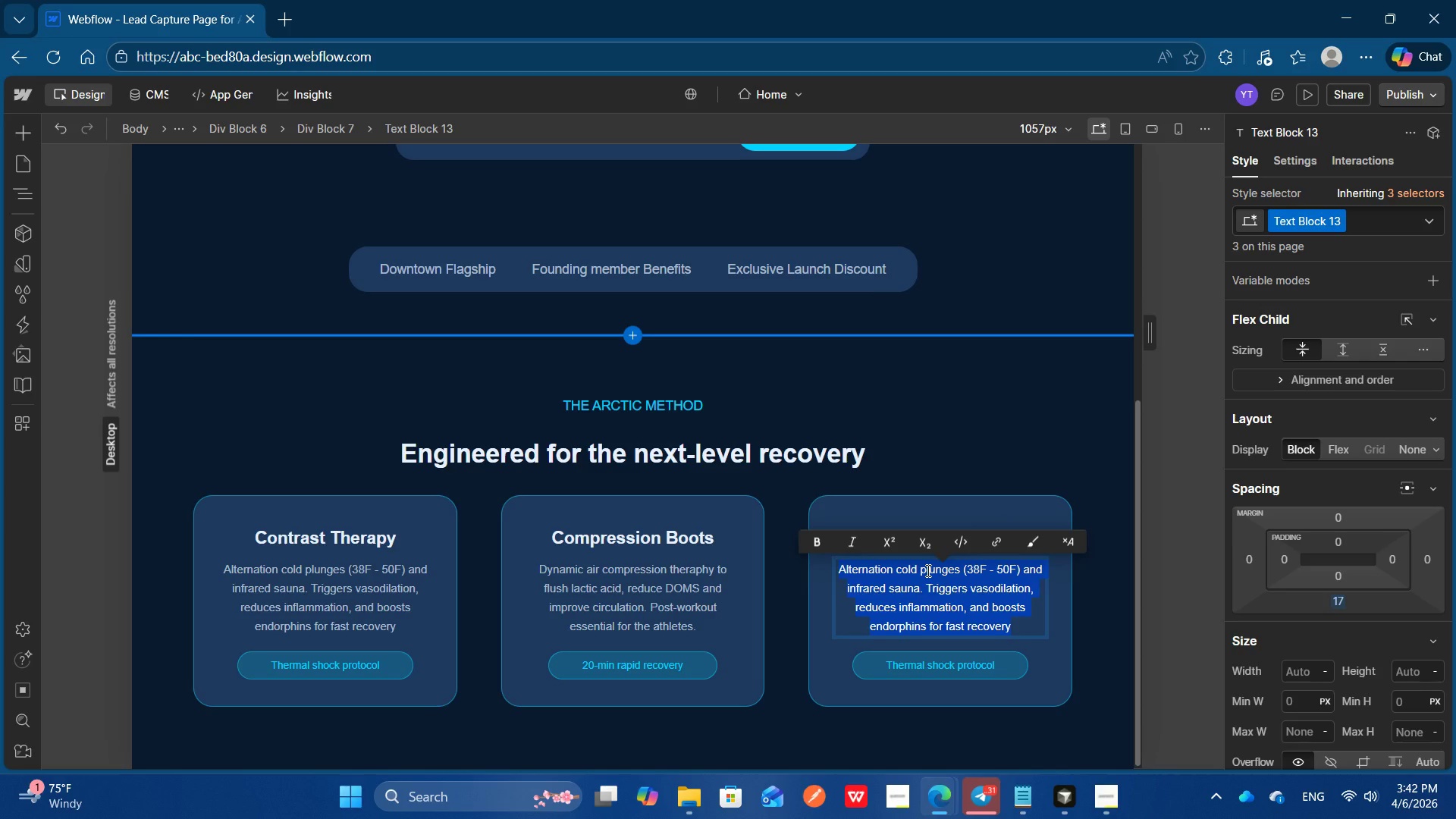 
type(Coach-led active mobility and breathwork sessions that unlock joints, improve flexibility and restore movment)
 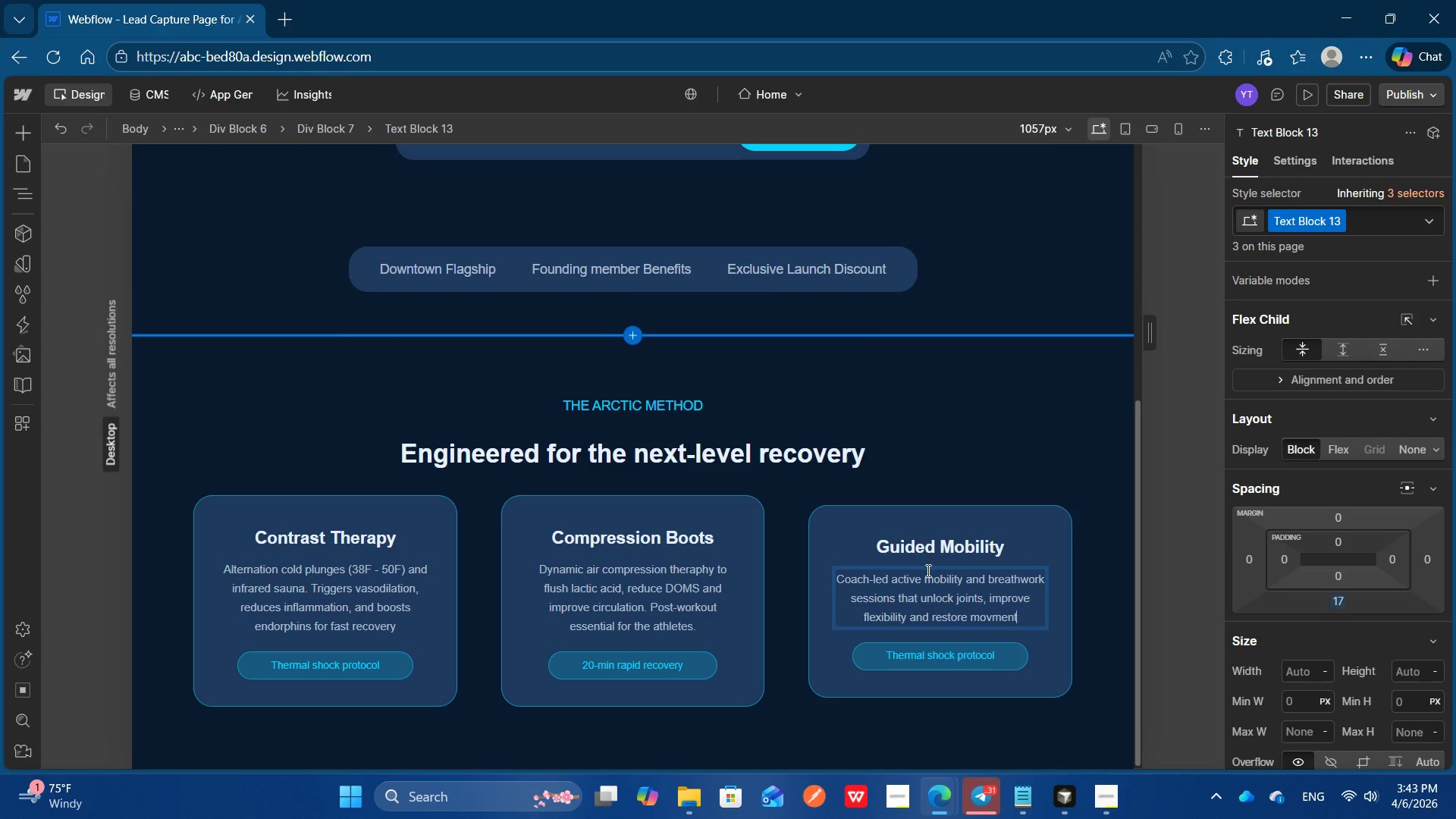 
key(Backspace)
key(Backspace)
key(Backspace)
key(Backspace)
key(Backspace)
type(vement patterns.)
 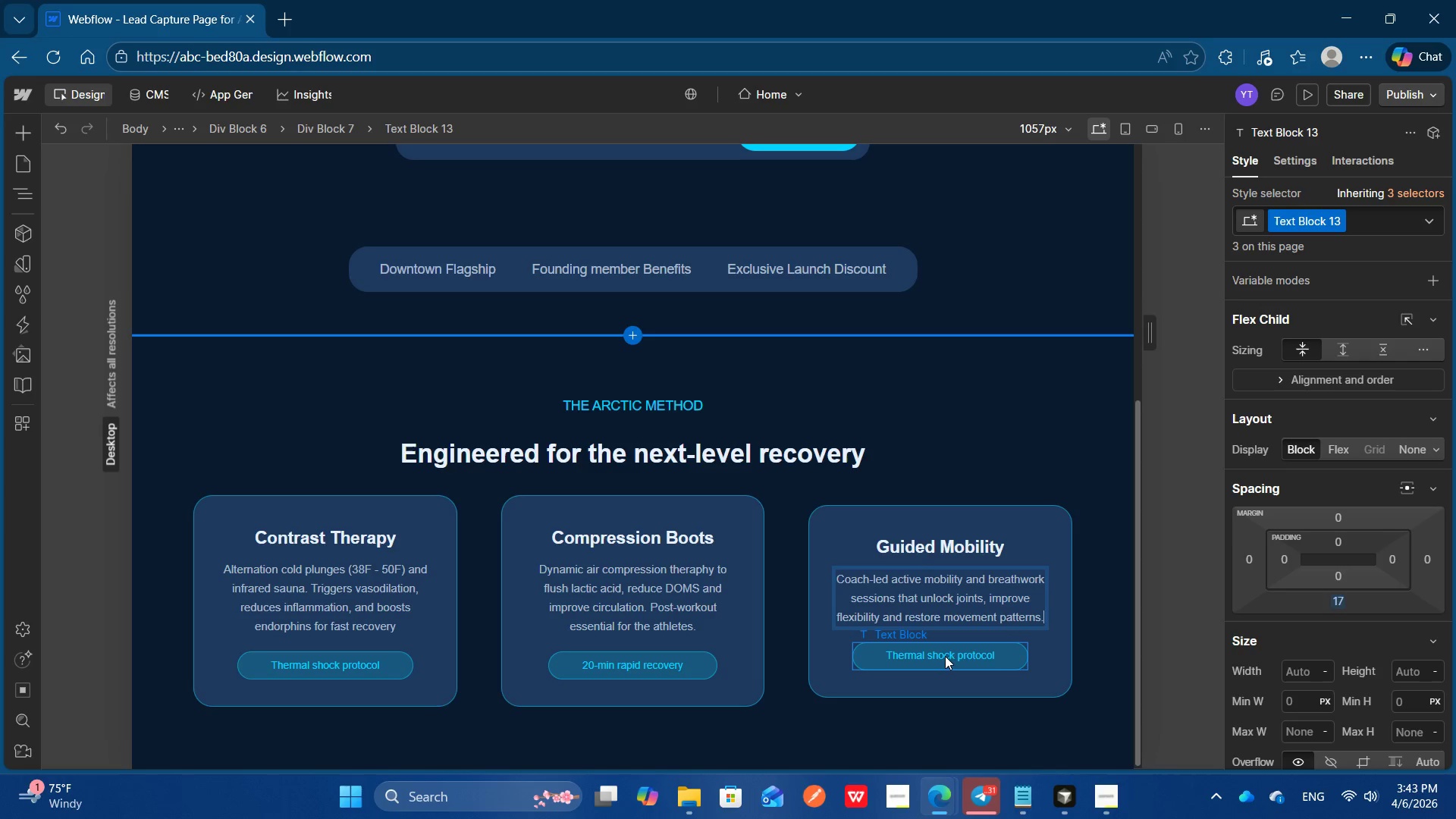 
double_click([945, 656])
 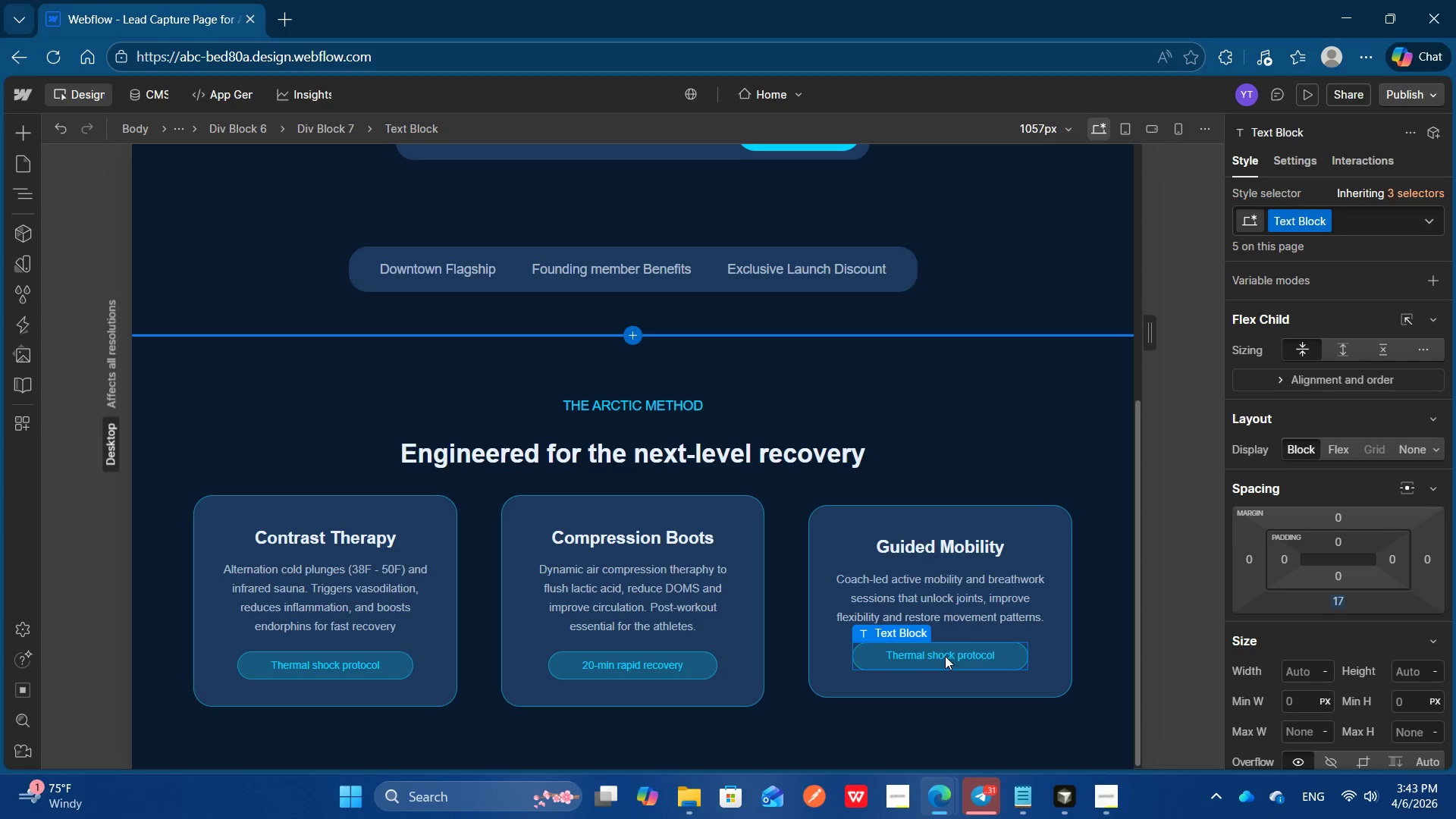 
triple_click([945, 656])
 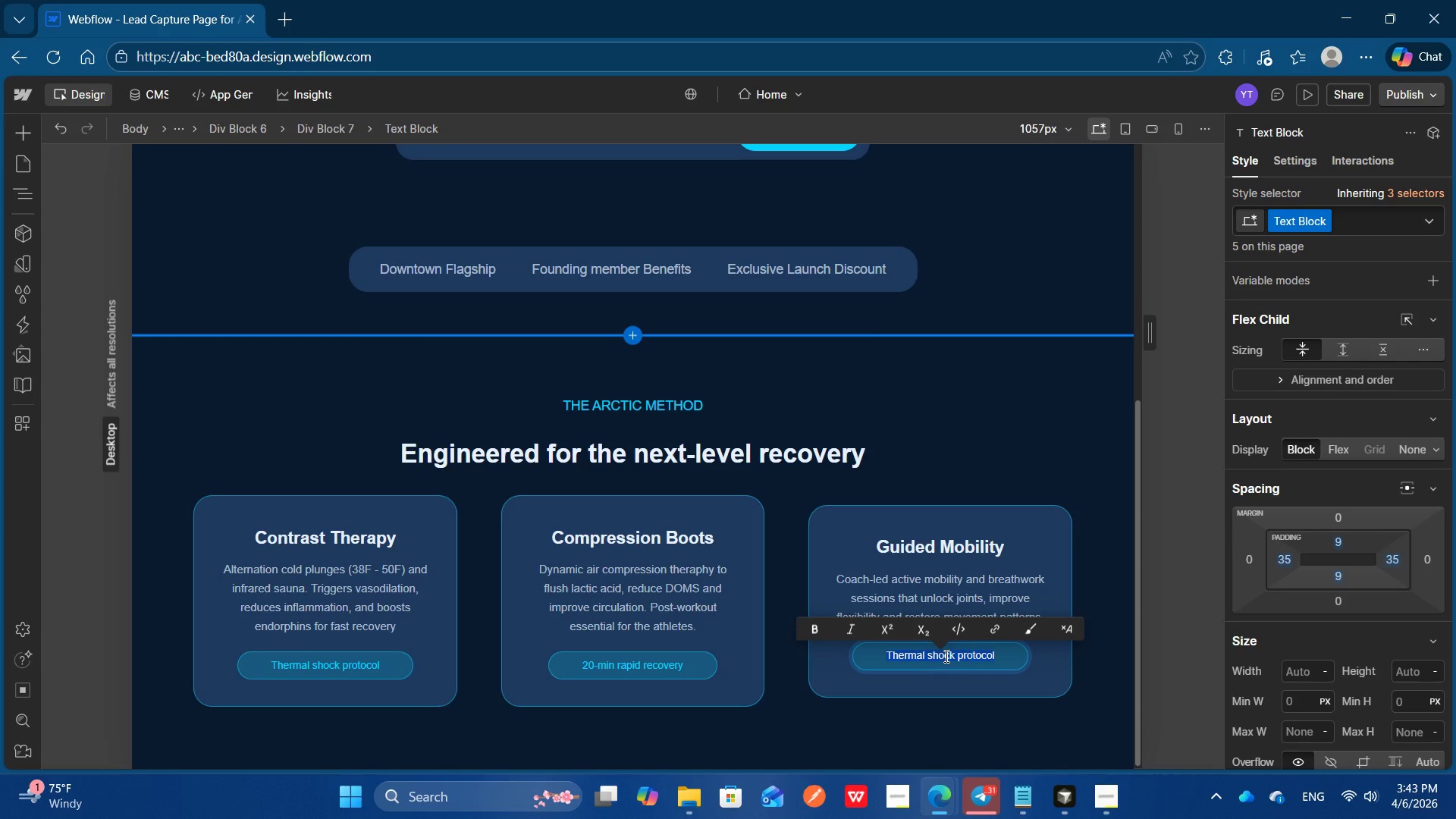 
key(Control+ControlLeft)
 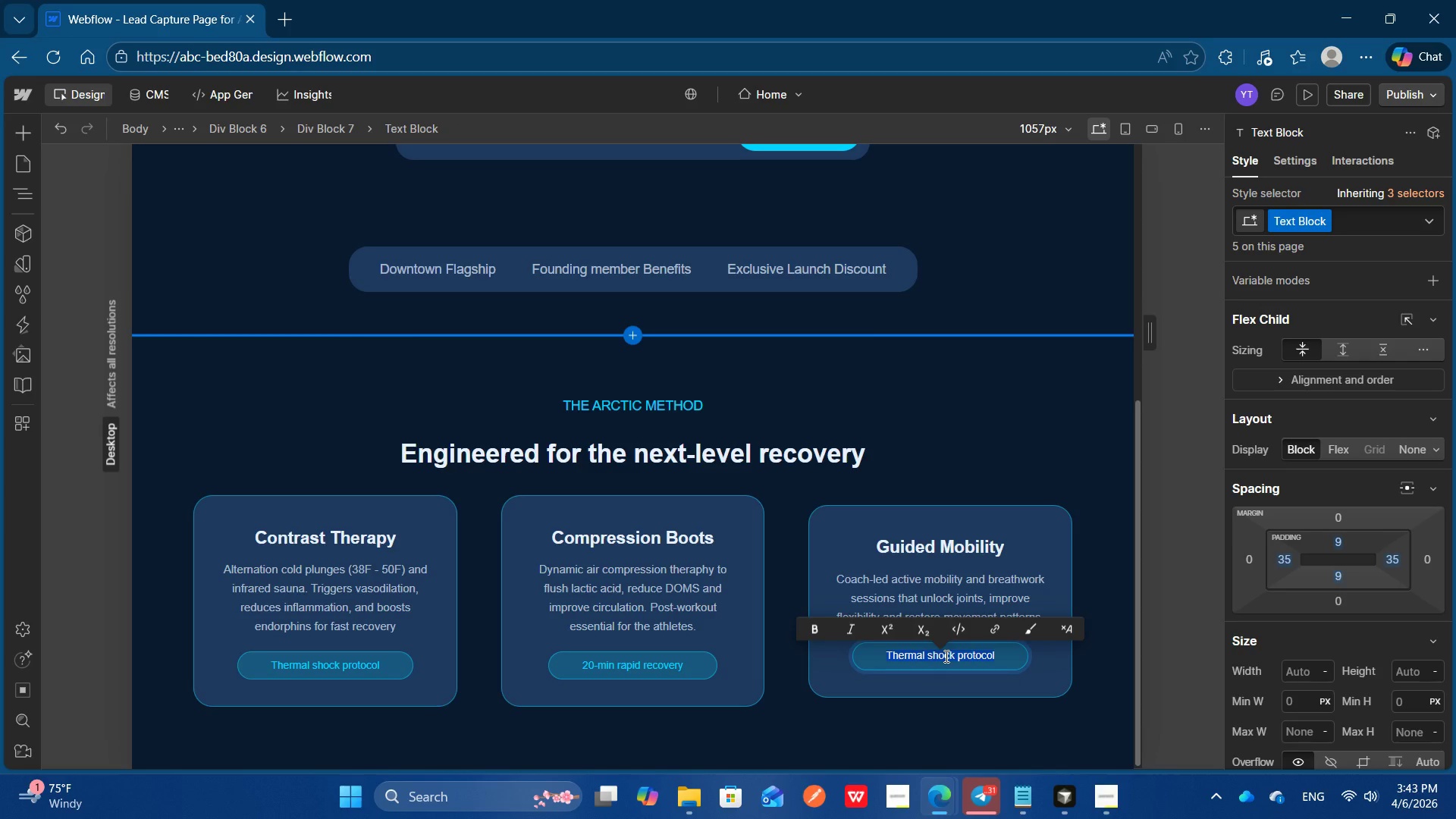 
type(Neu)
 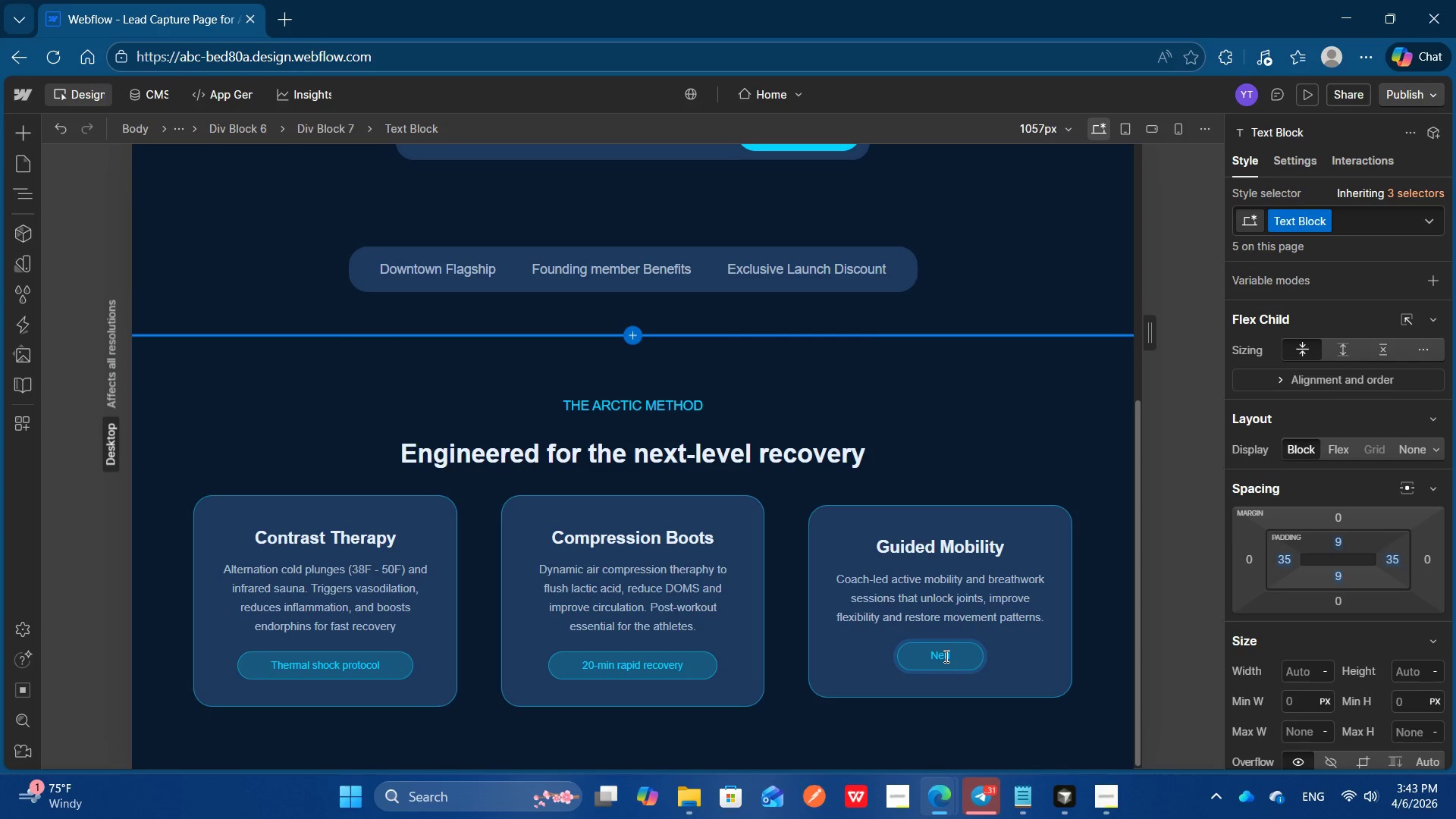 
type(romuscular )
 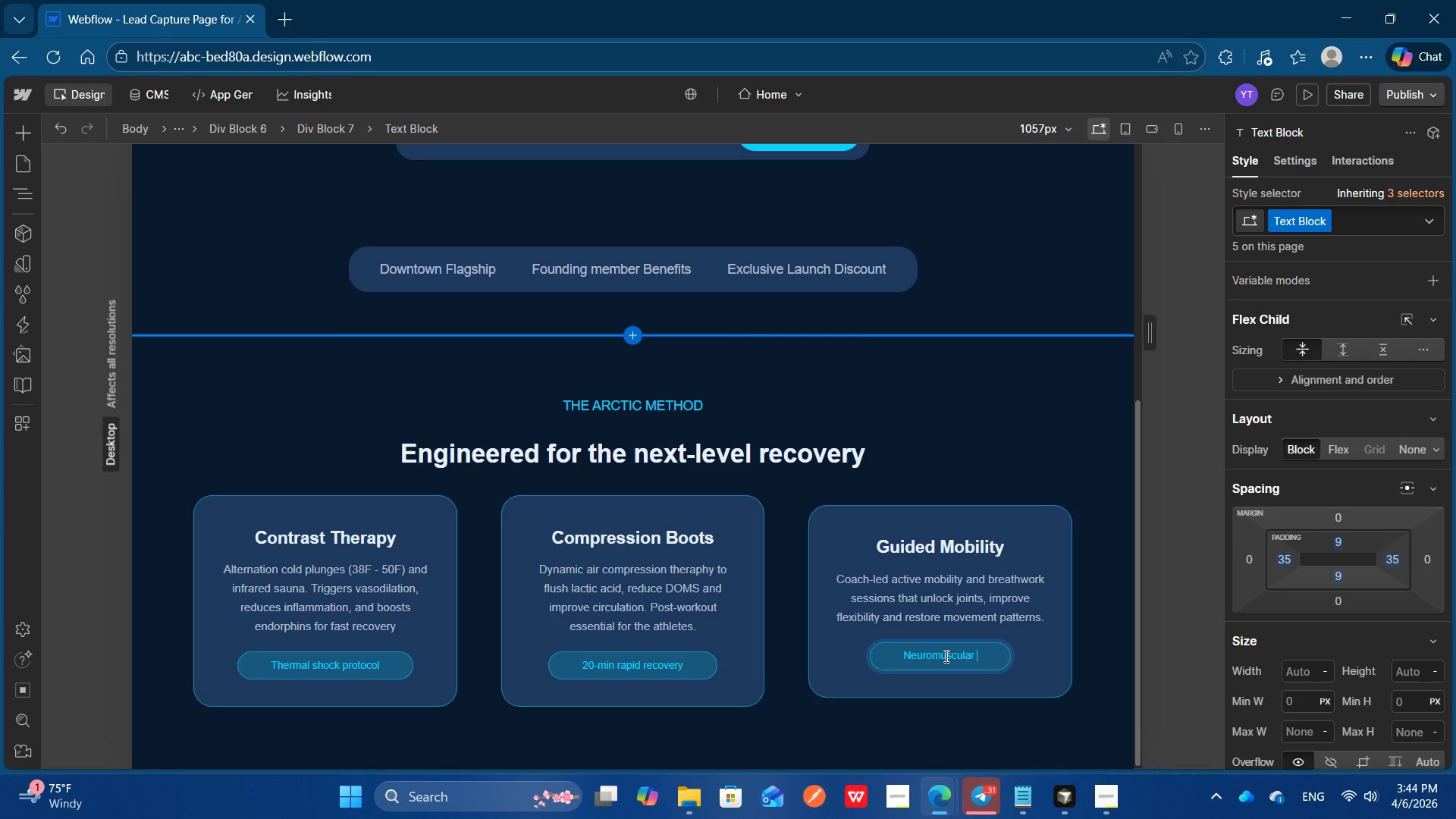 
wait(9.58)
 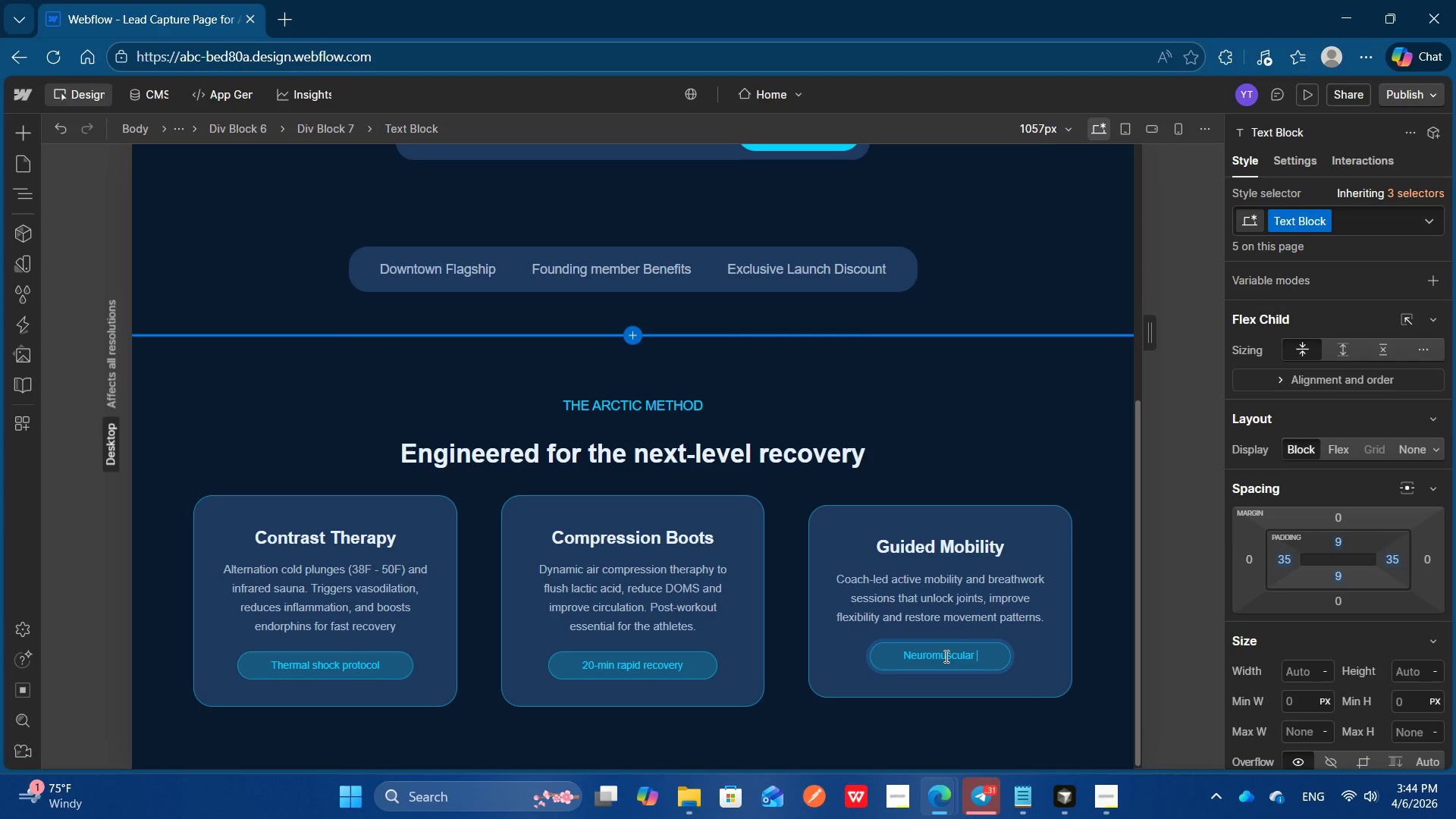 
type(reset)
key(Escape)
 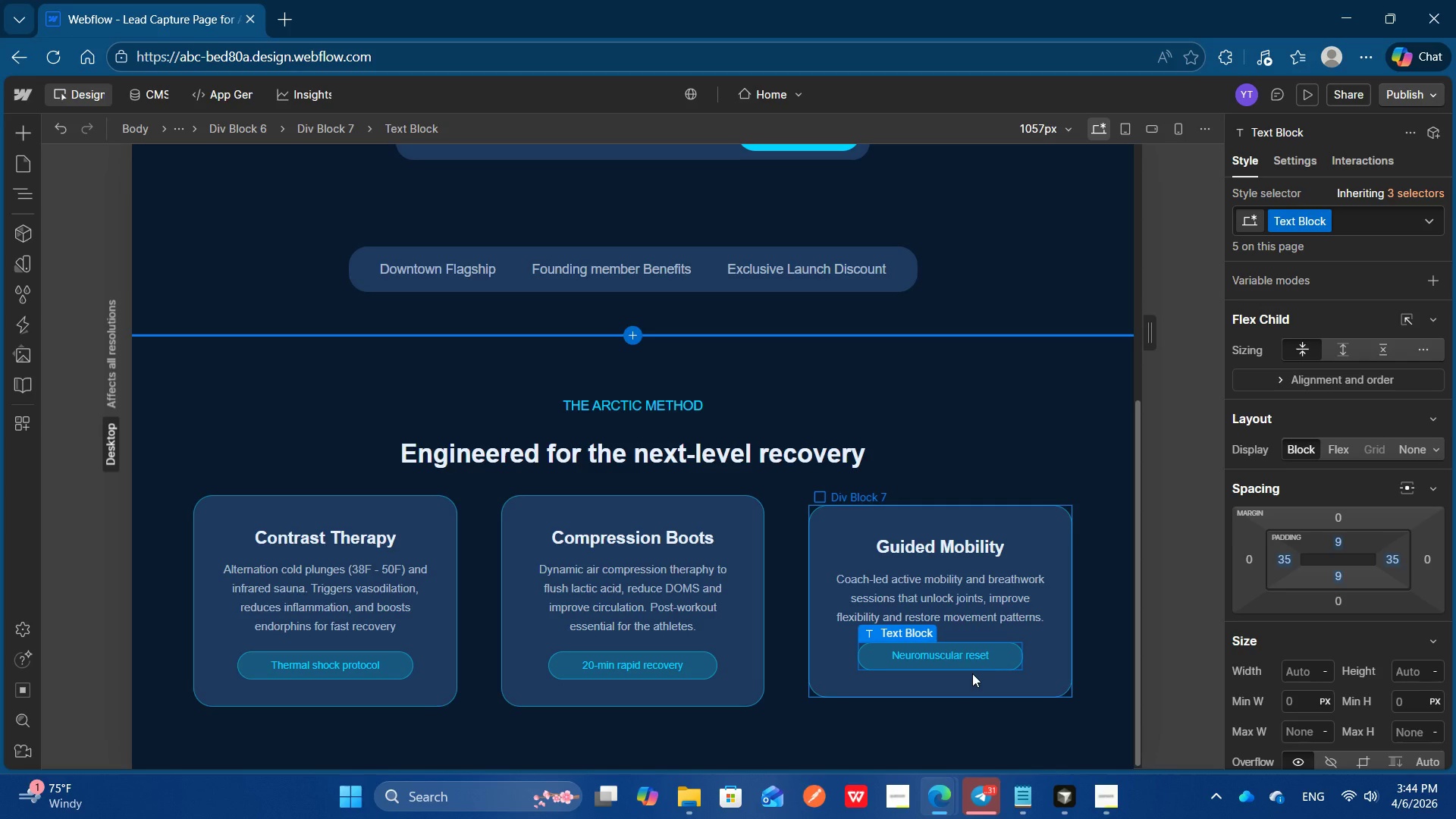 
scroll: coordinate [968, 679], scroll_direction: down, amount: 6.0
 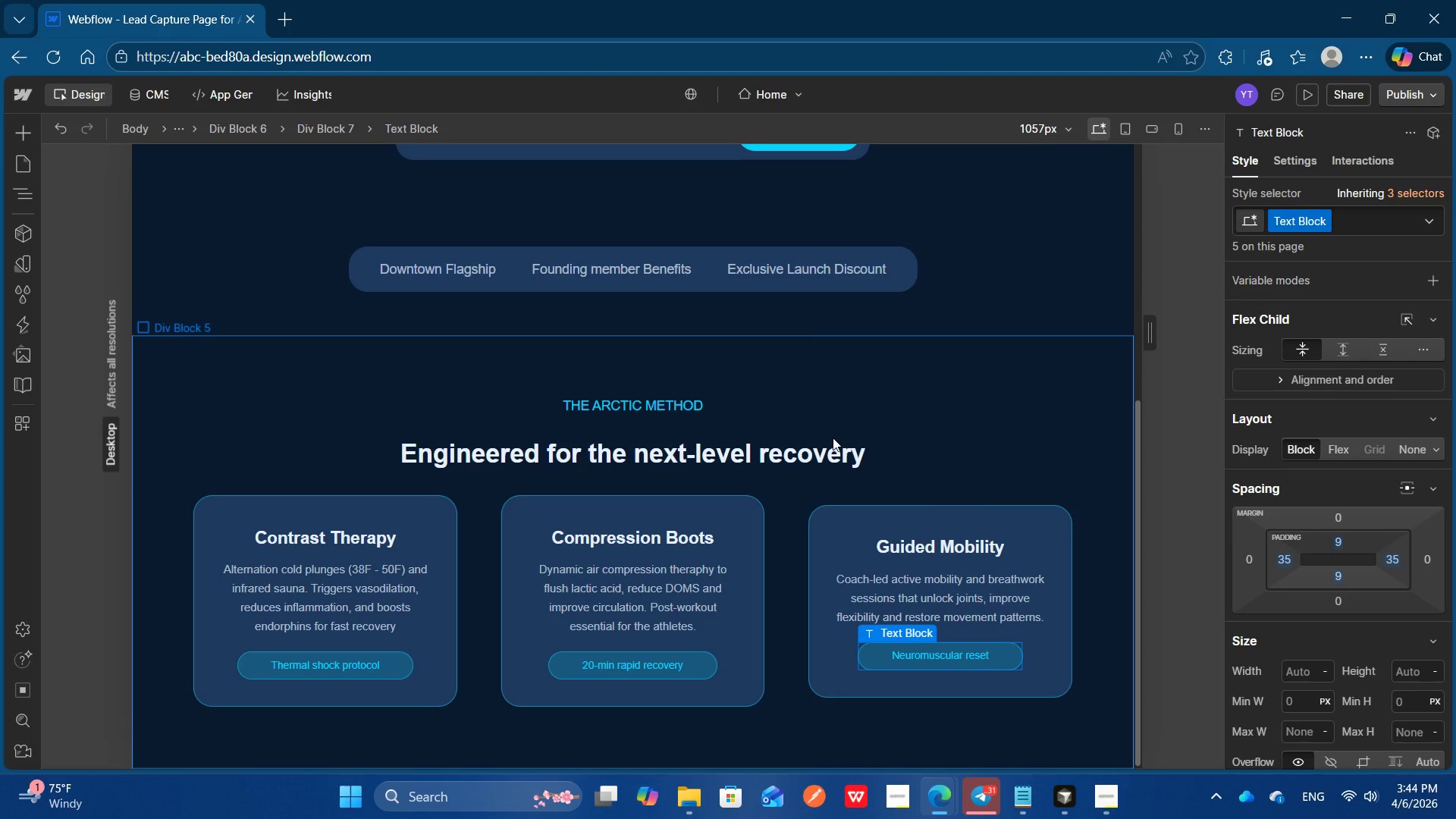 
wait(7.86)
 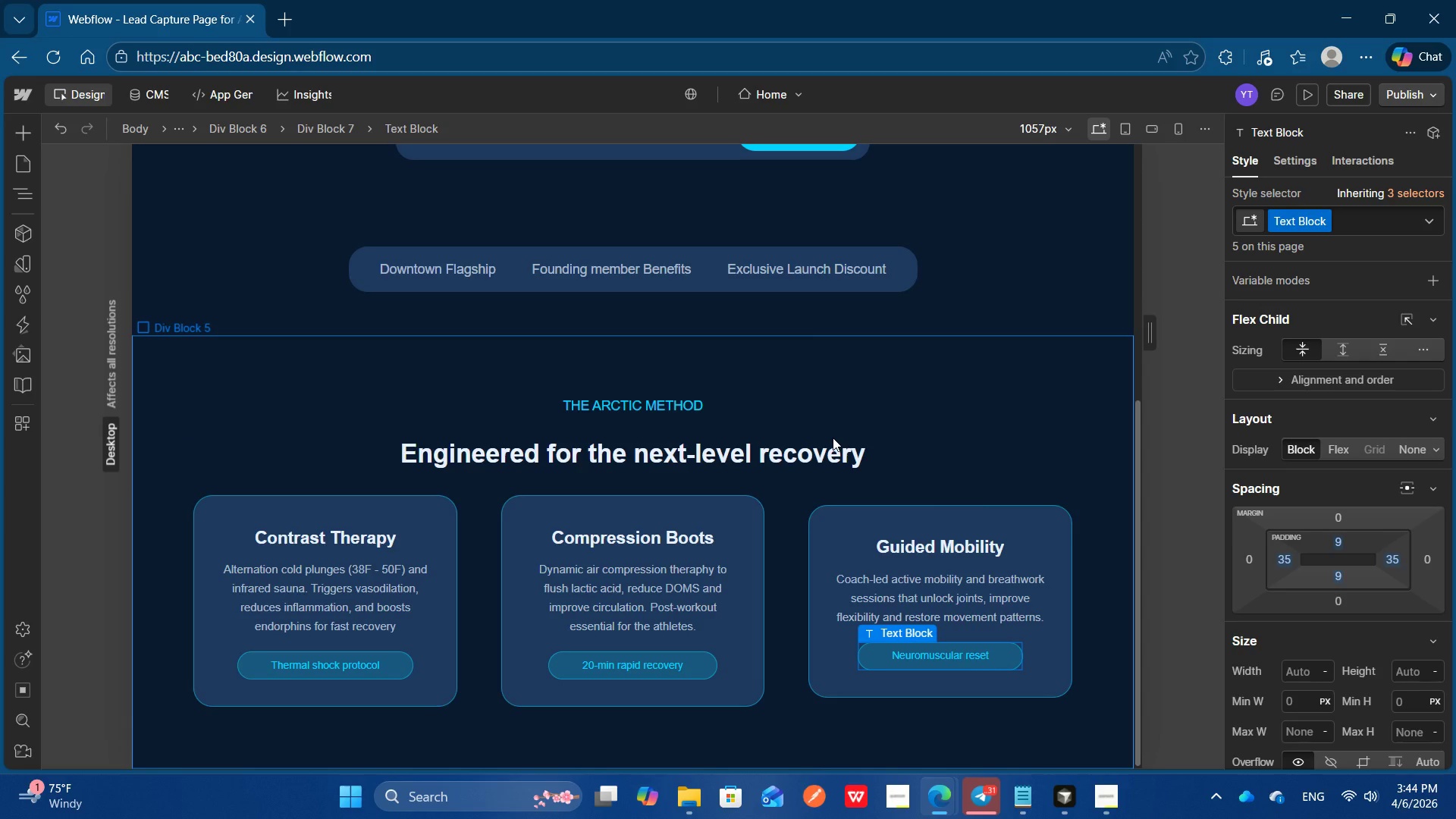 
scroll: coordinate [883, 460], scroll_direction: down, amount: 6.0
 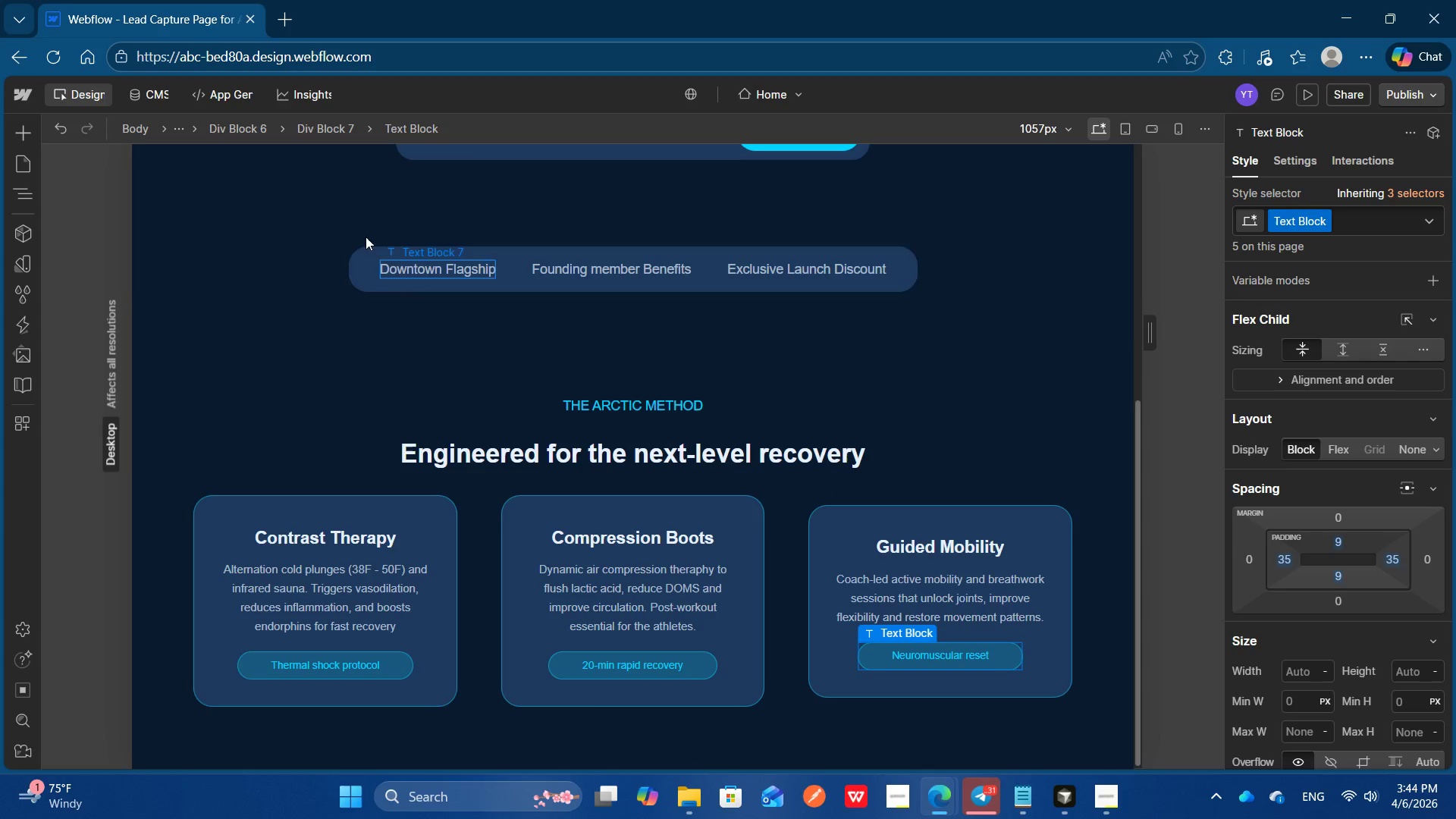 
wait(6.21)
 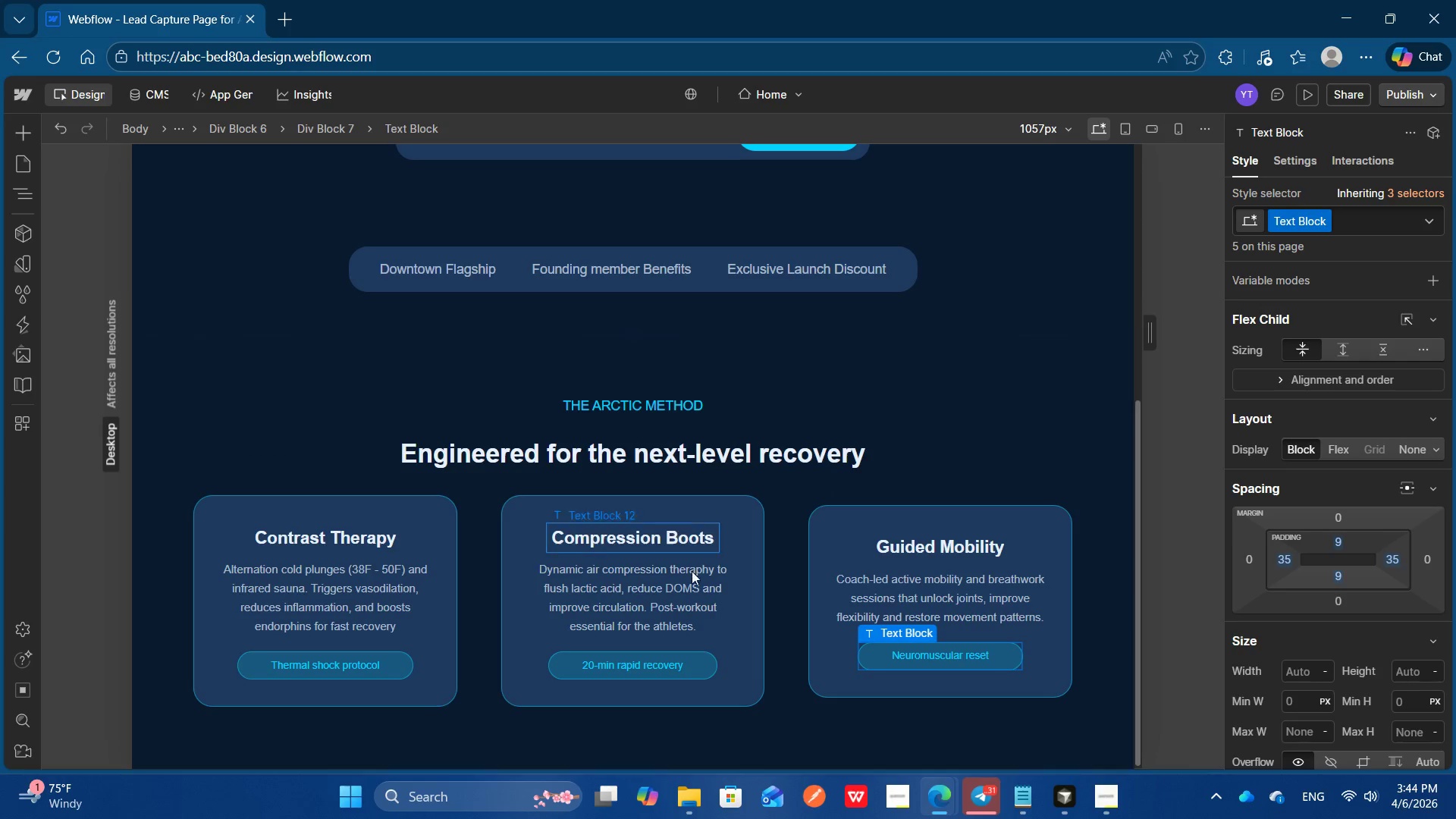 
left_click([22, 202])
 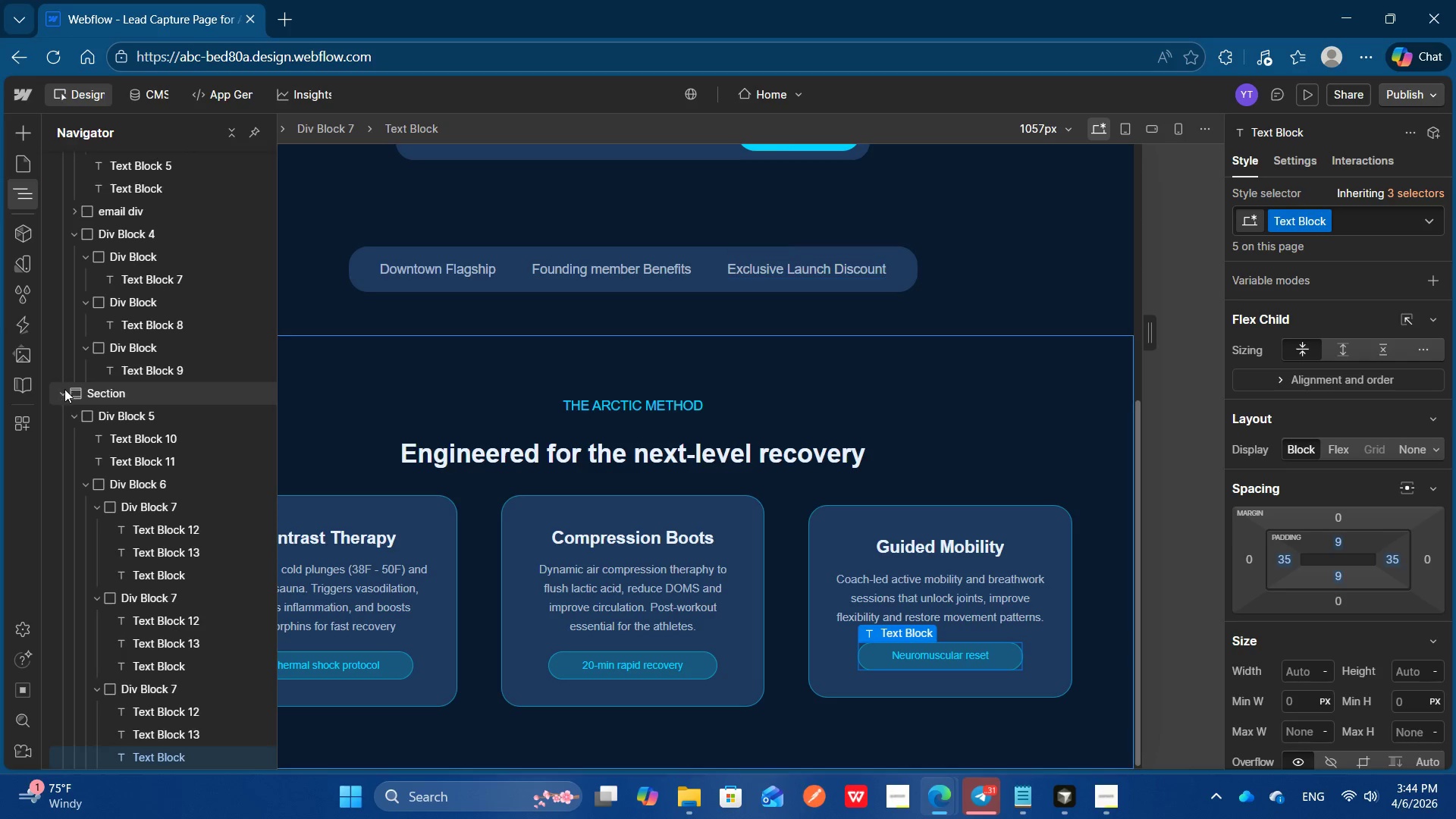 
left_click([63, 396])
 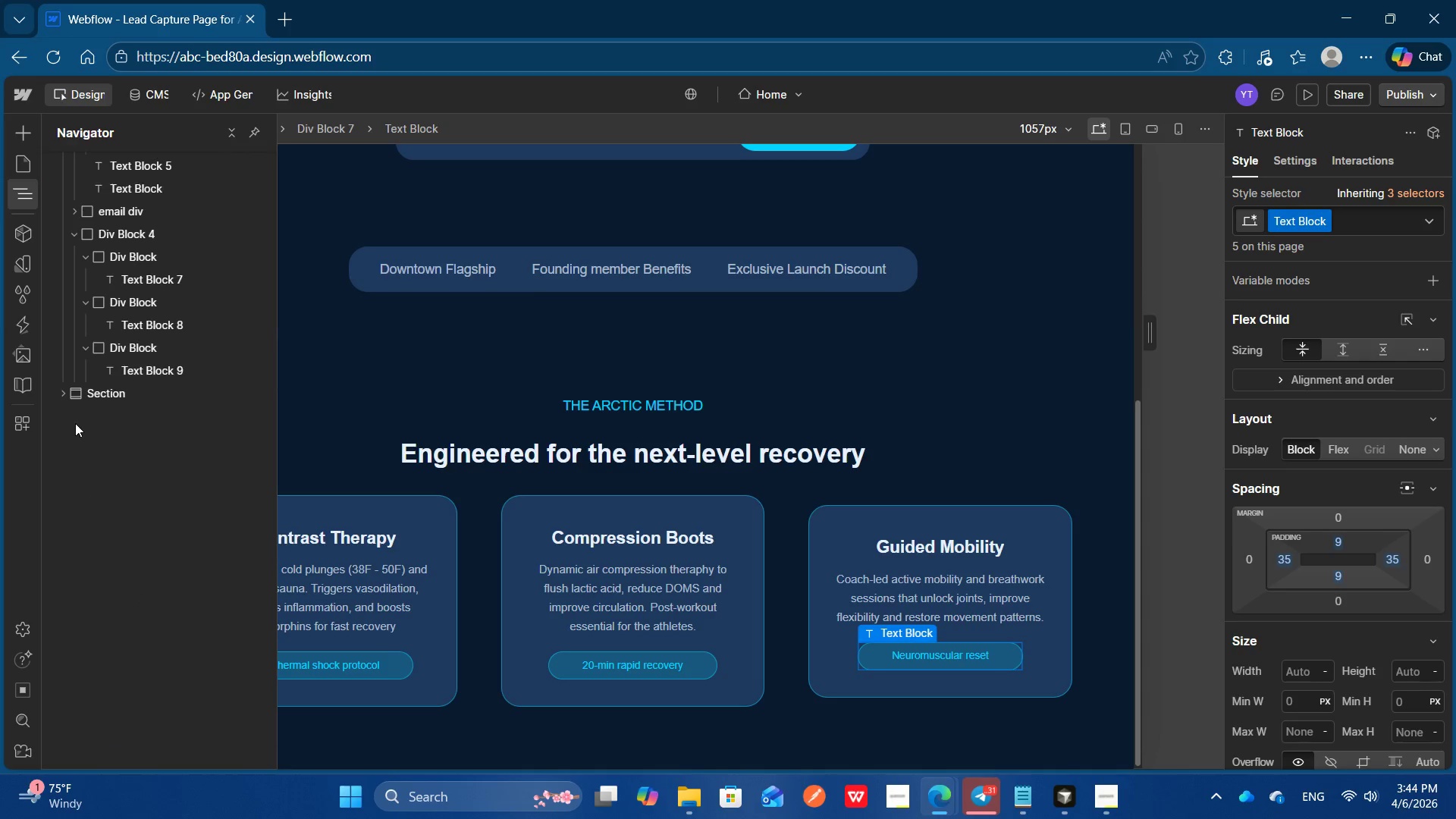 
left_click([76, 423])
 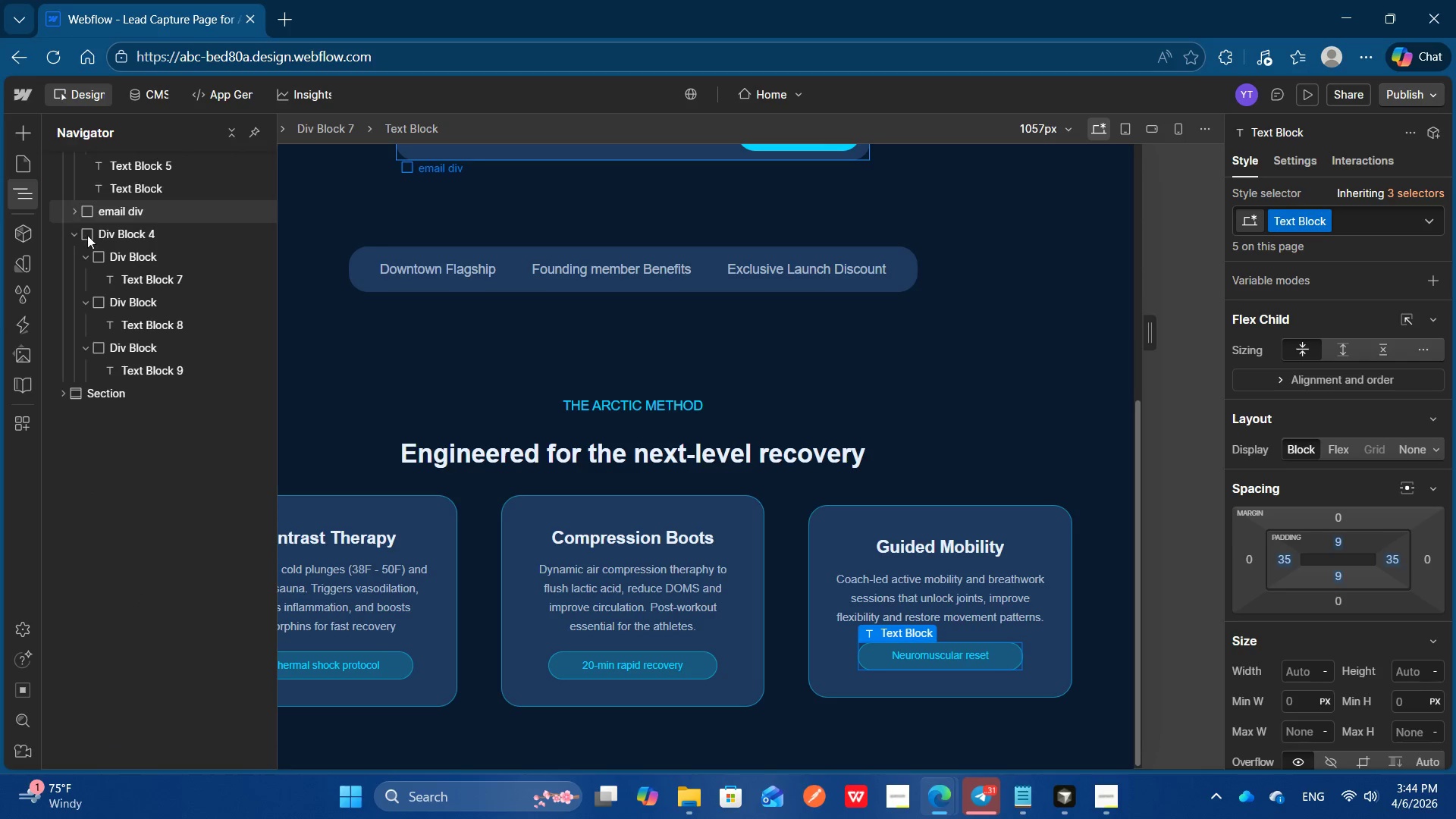 
scroll: coordinate [177, 337], scroll_direction: up, amount: 14.0
 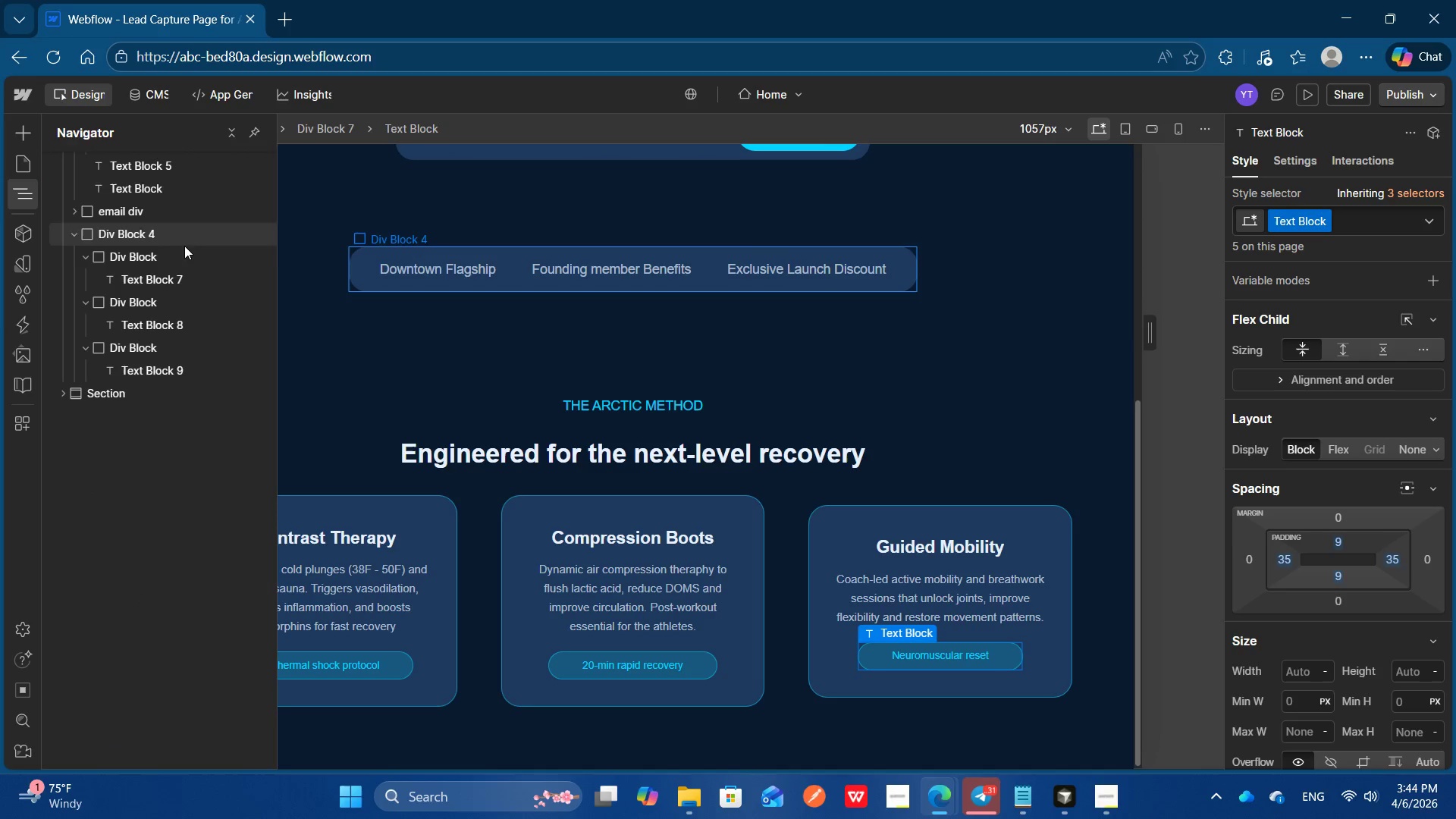 
left_click([156, 361])
 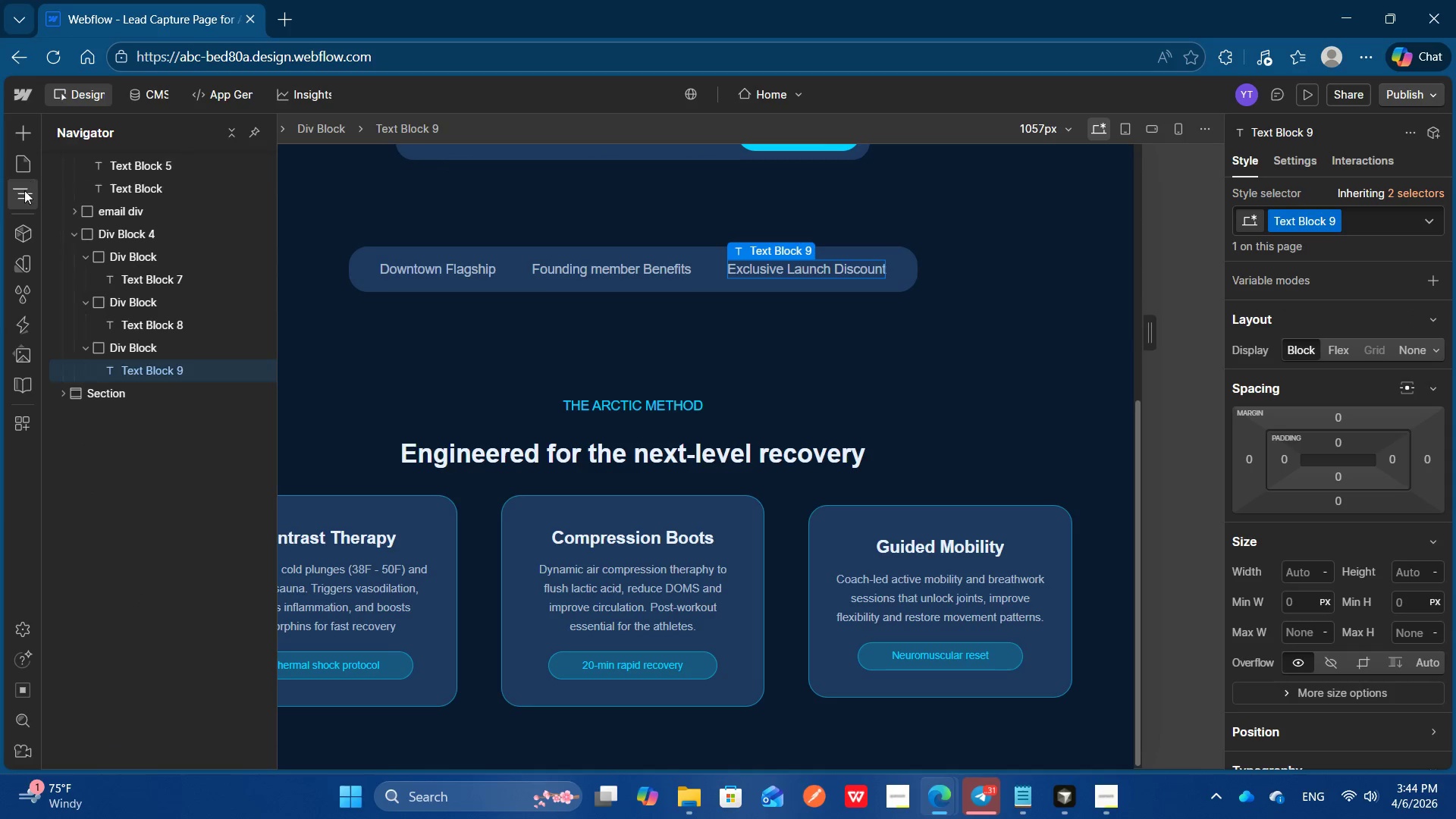 
scroll: coordinate [136, 237], scroll_direction: up, amount: 7.0
 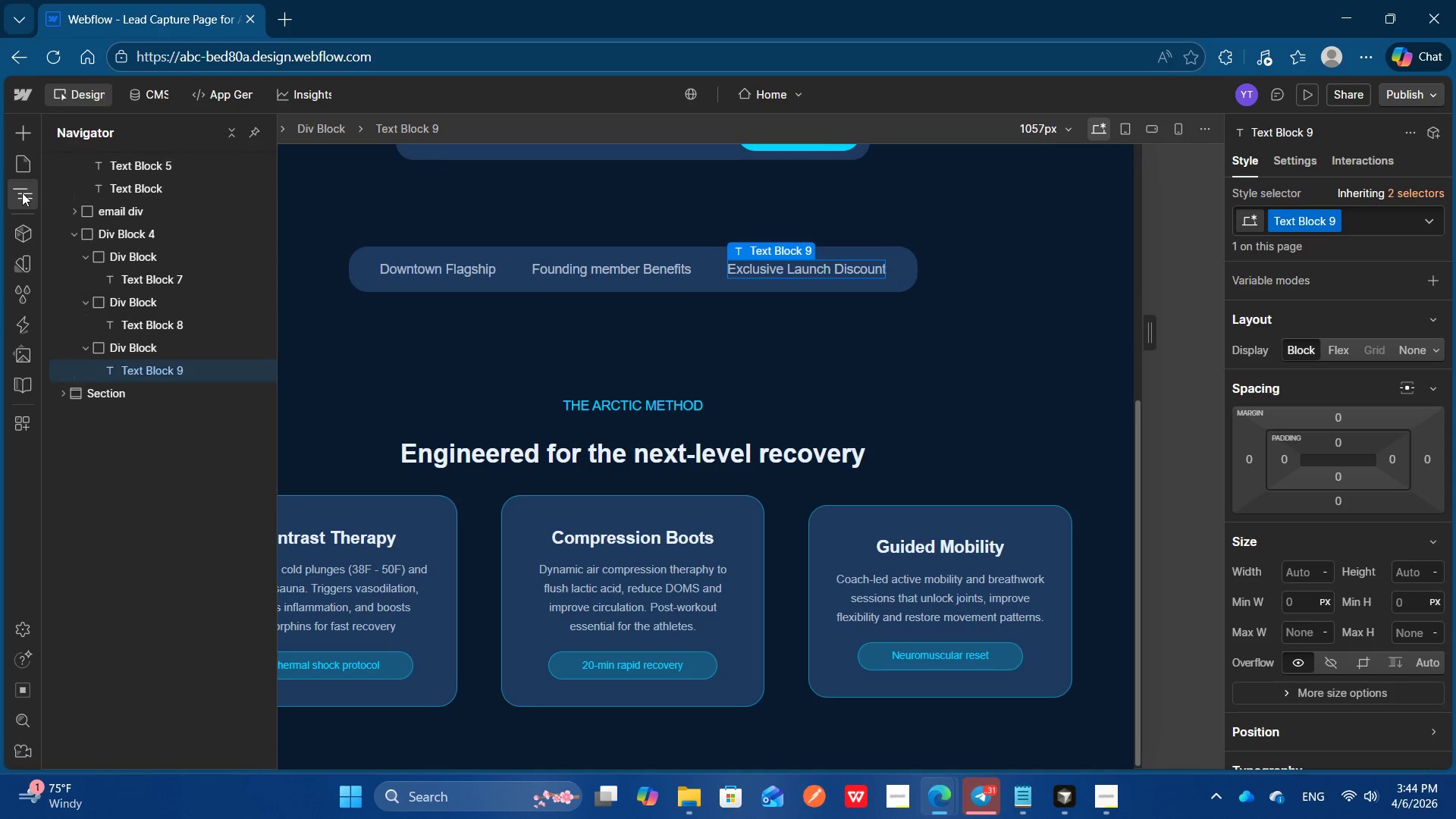 
double_click([22, 193])
 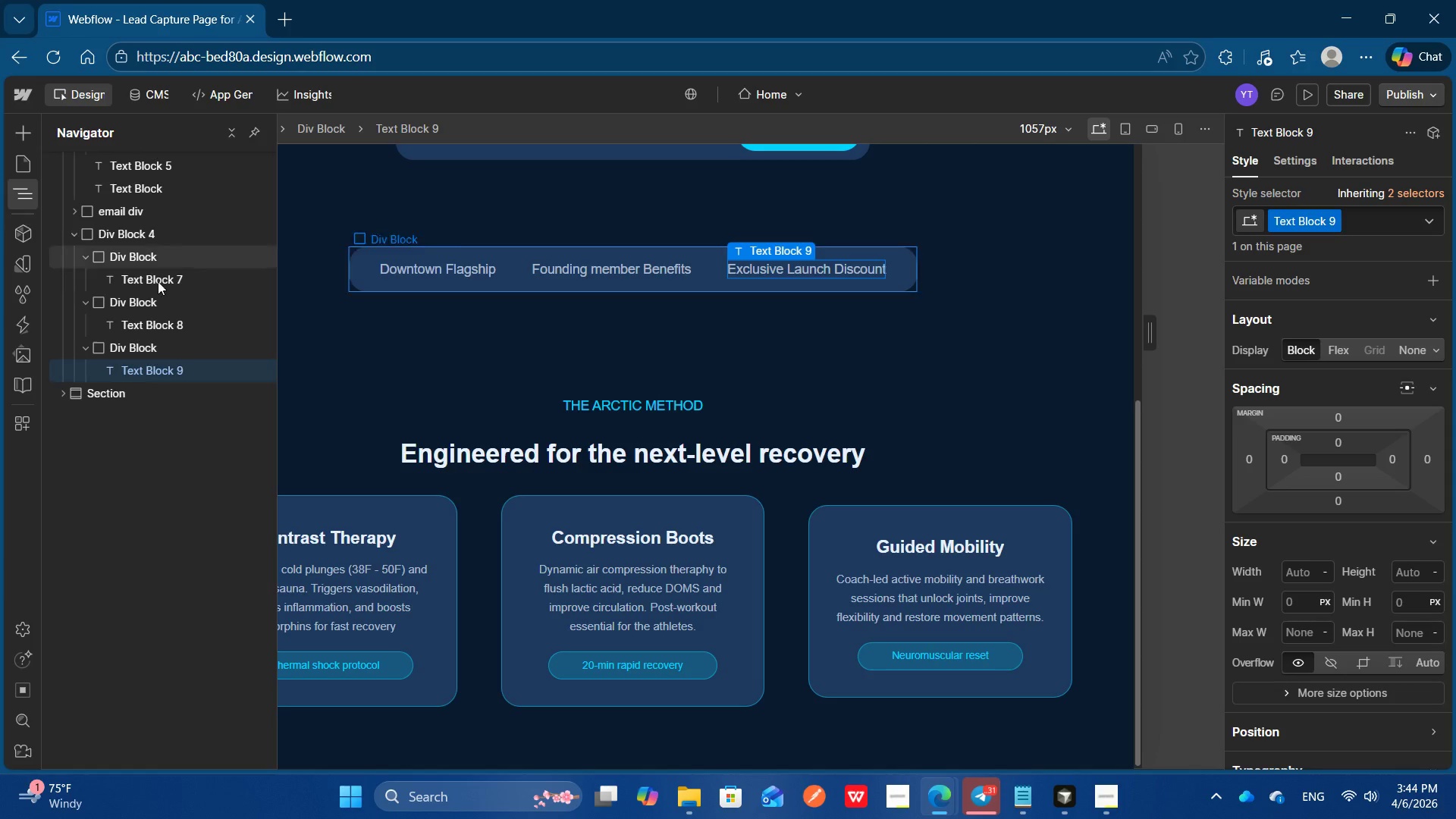 
scroll: coordinate [175, 286], scroll_direction: up, amount: 1.0
 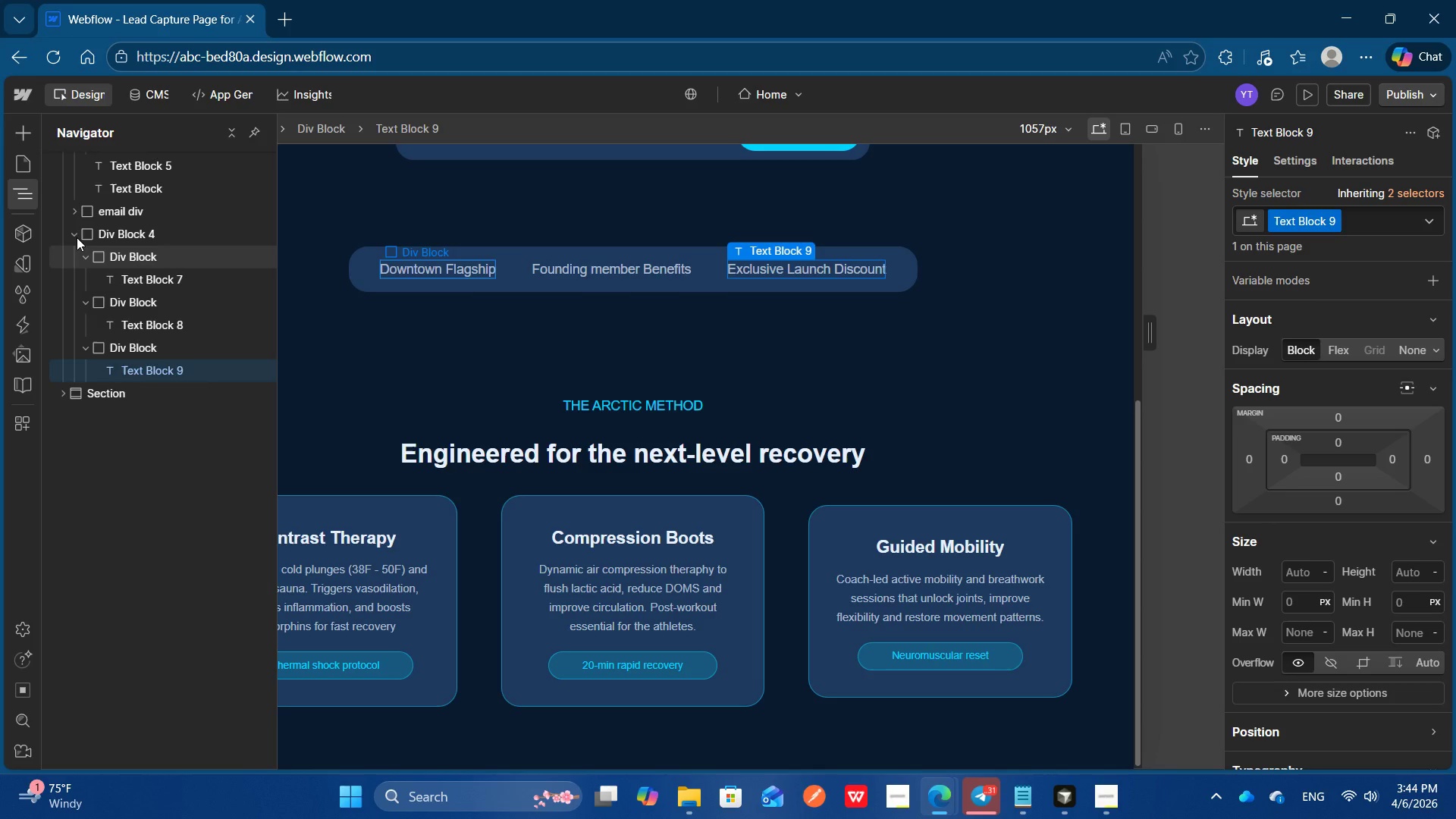 
left_click([77, 237])
 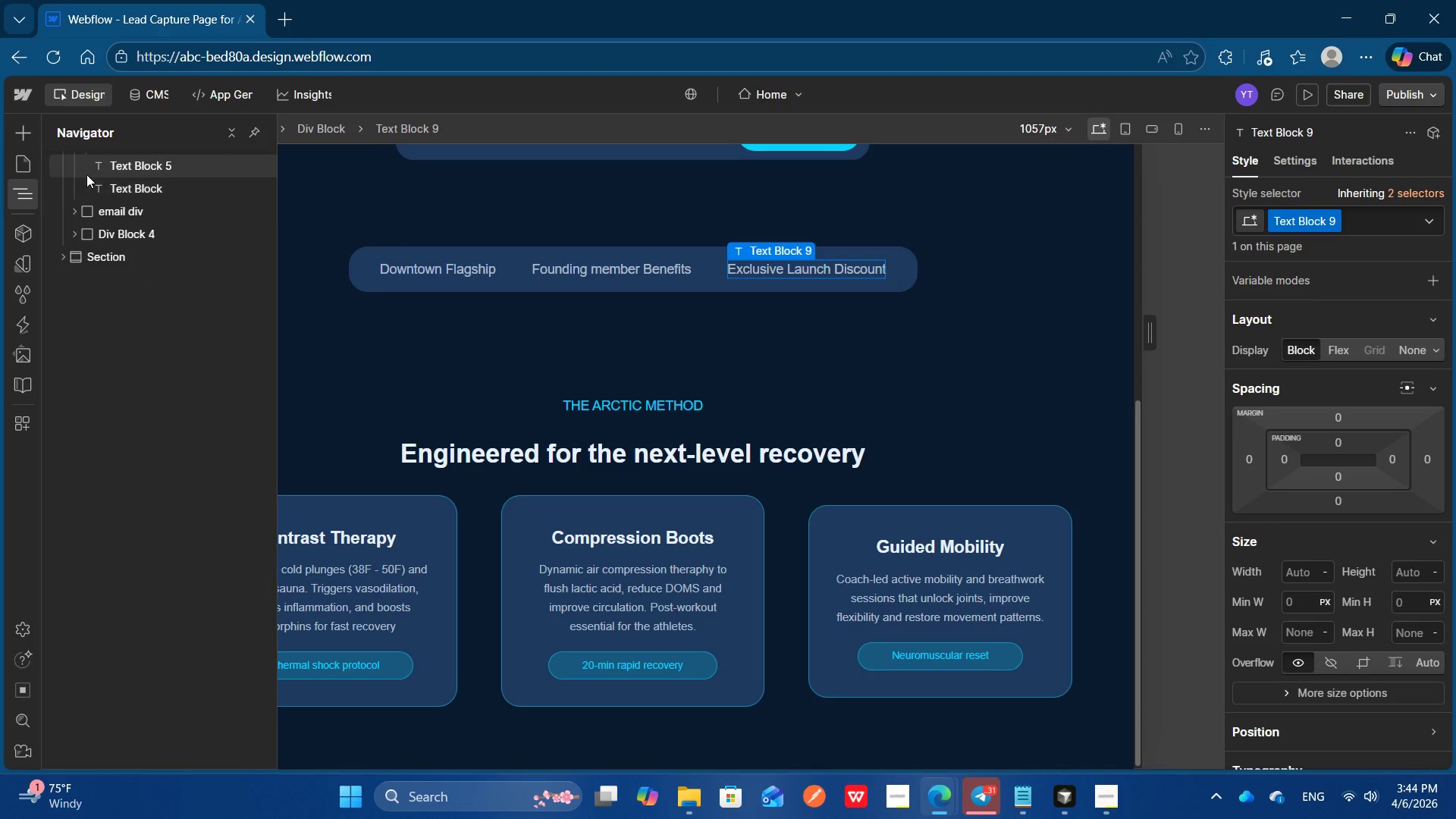 
left_click([86, 173])
 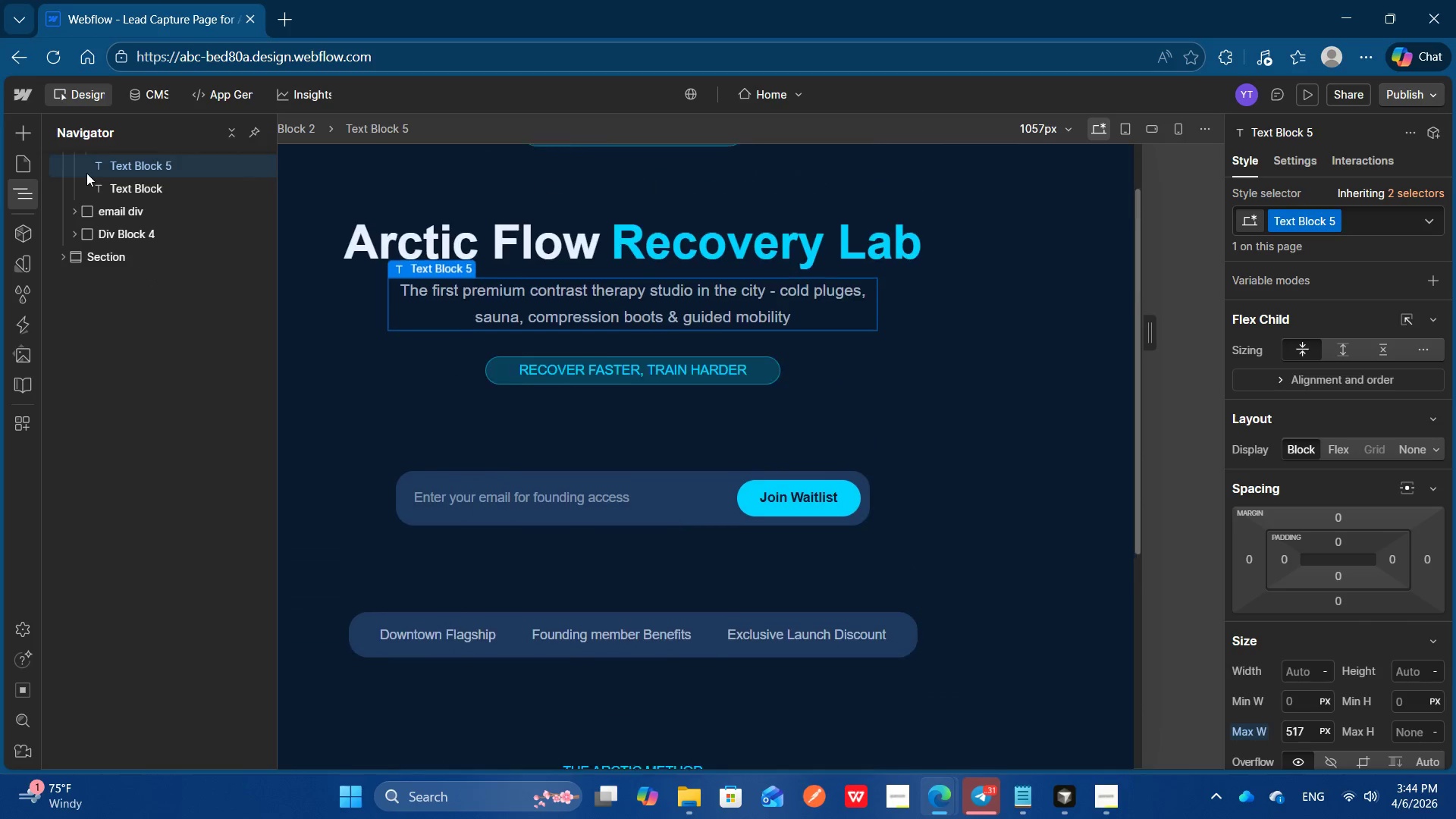 
scroll: coordinate [459, 303], scroll_direction: up, amount: 11.0
 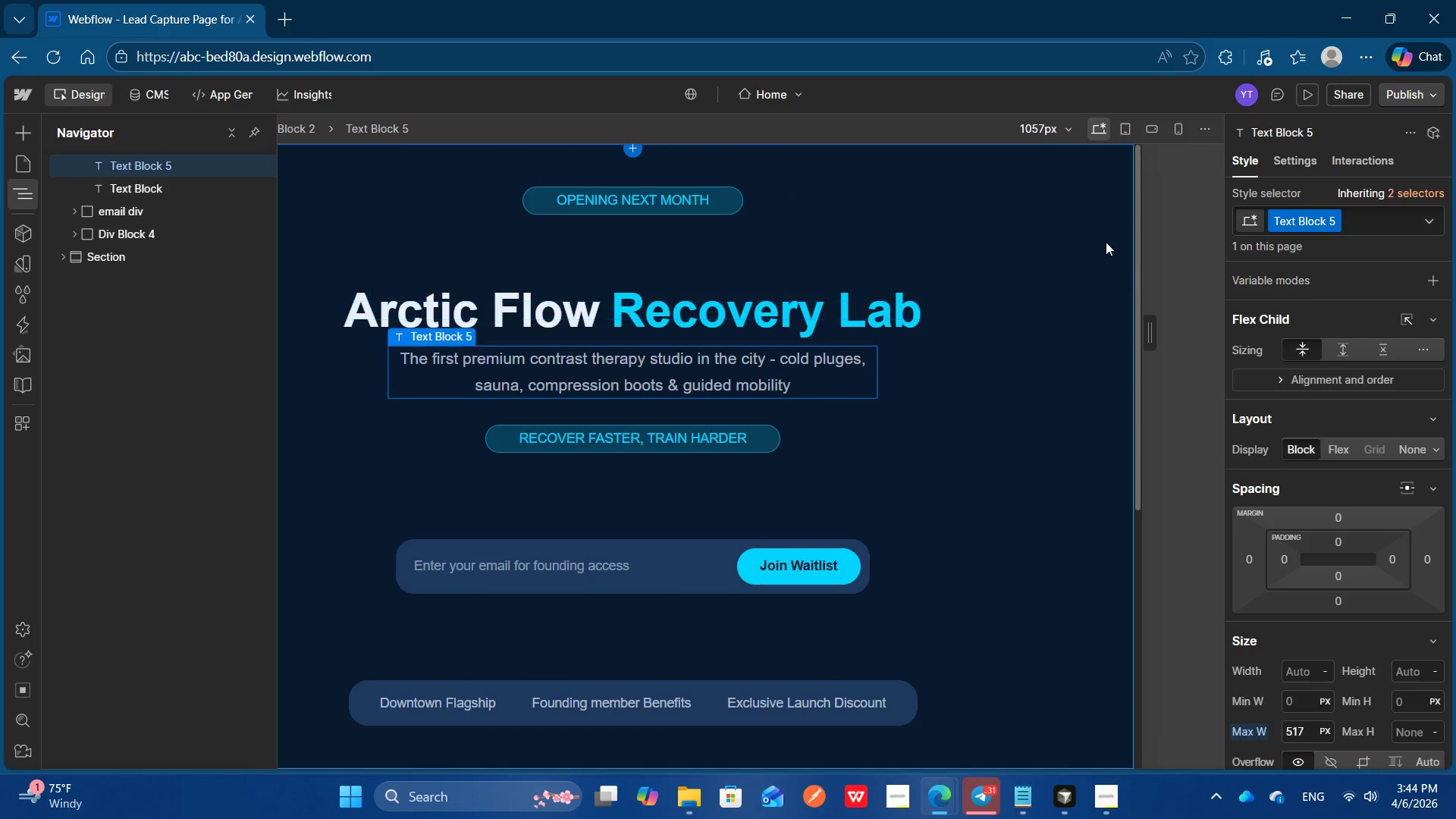 
left_click([1106, 242])
 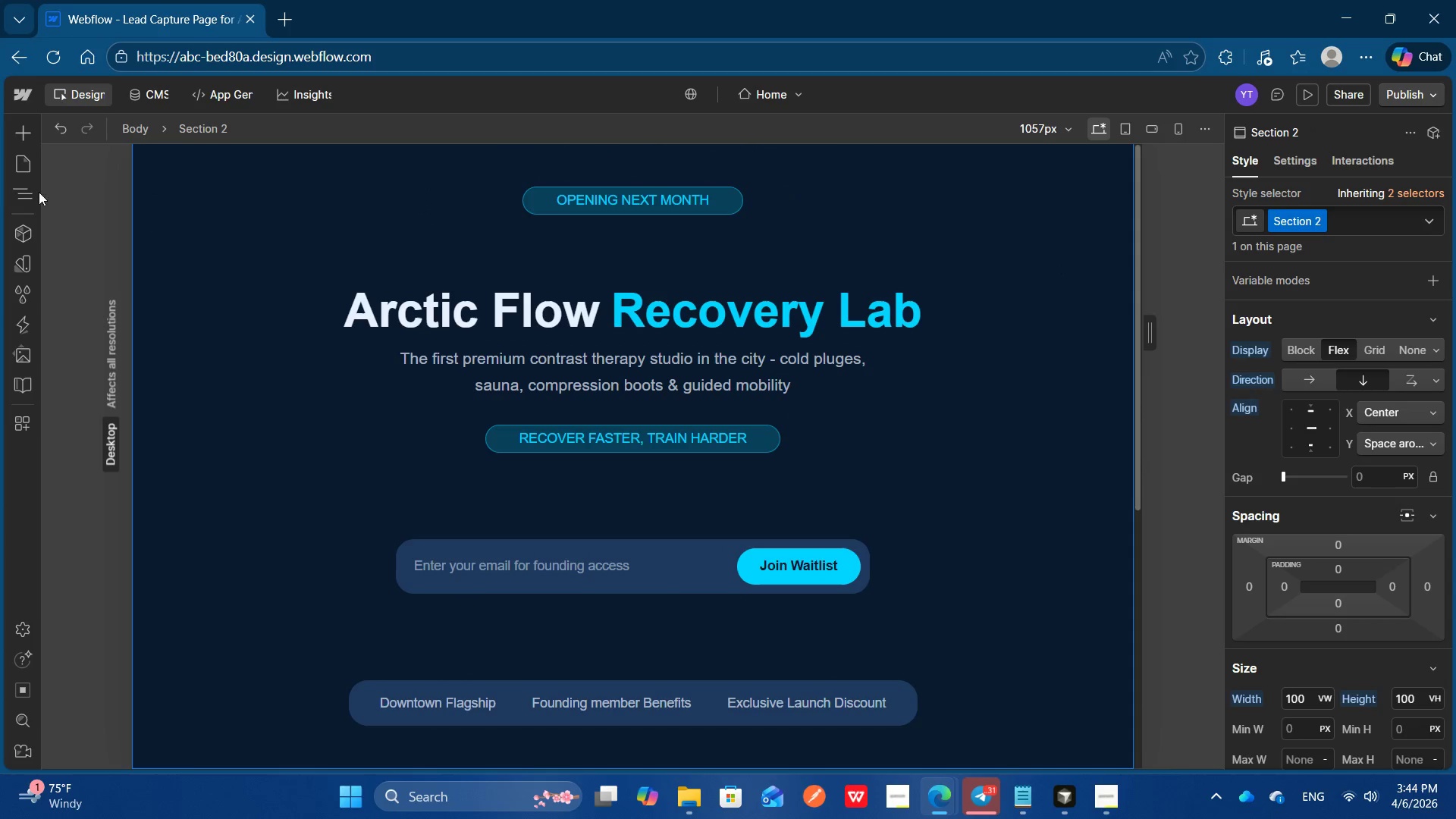 
left_click([14, 202])
 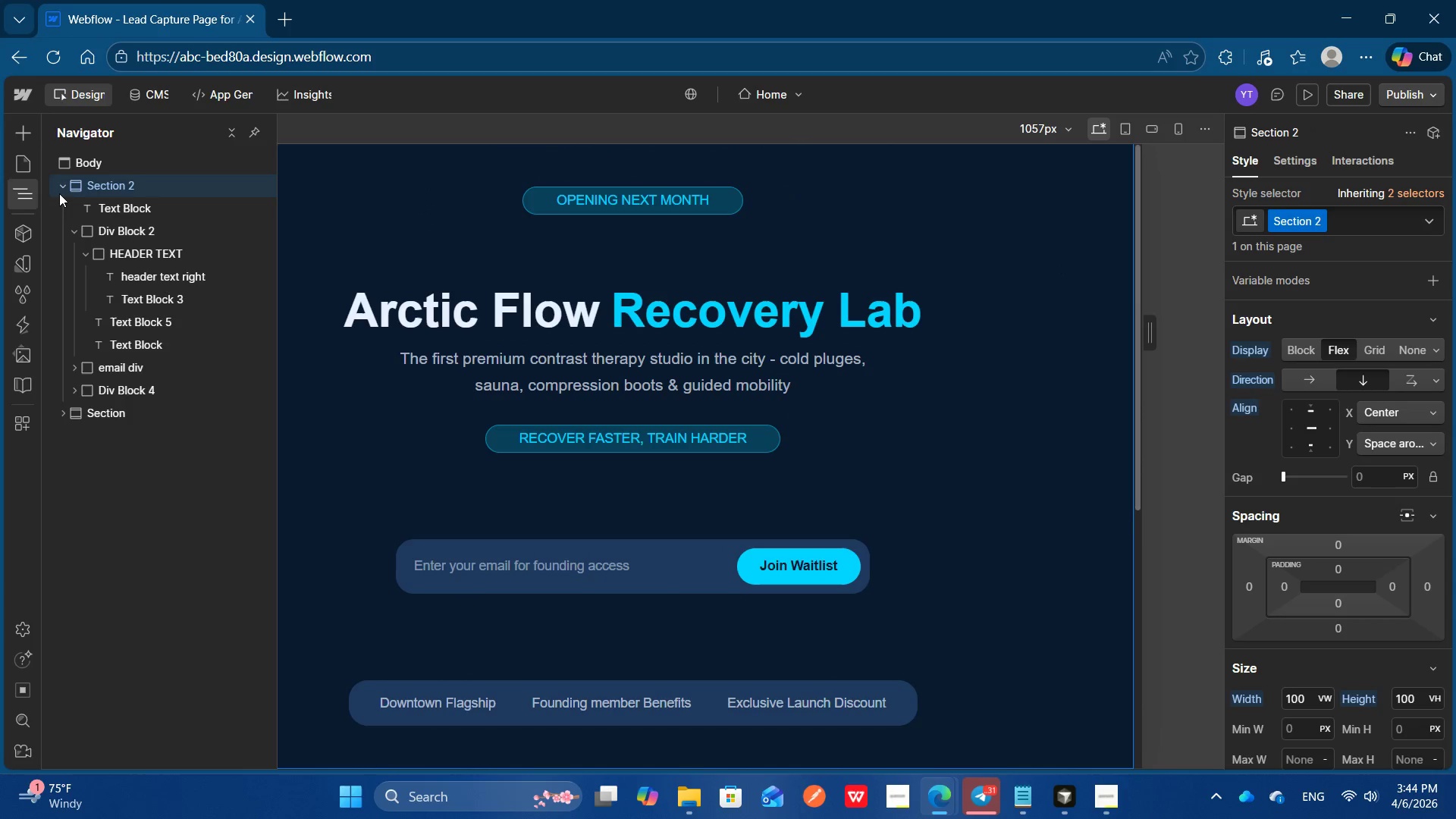 
left_click([64, 188])
 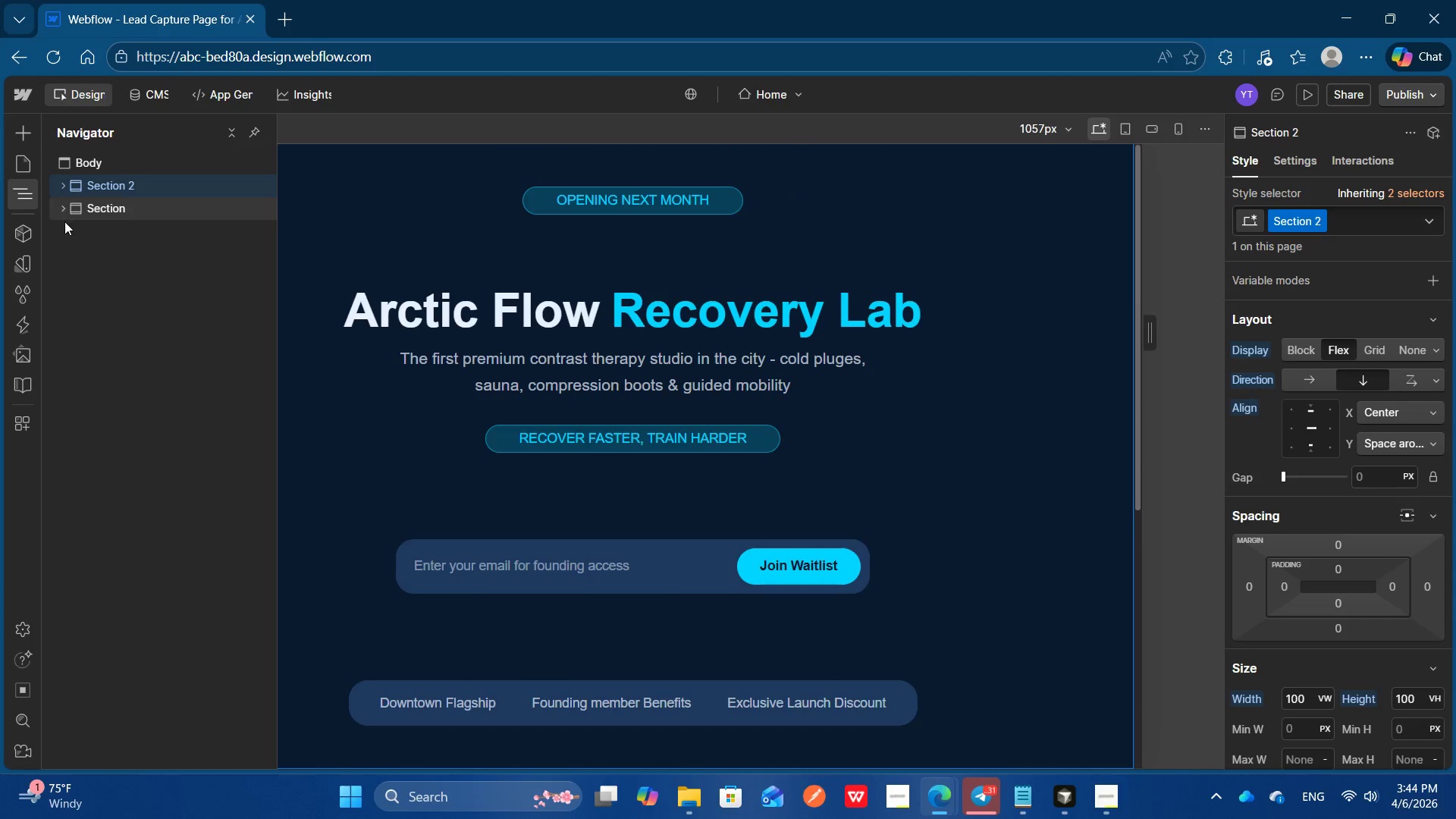 
left_click([64, 228])
 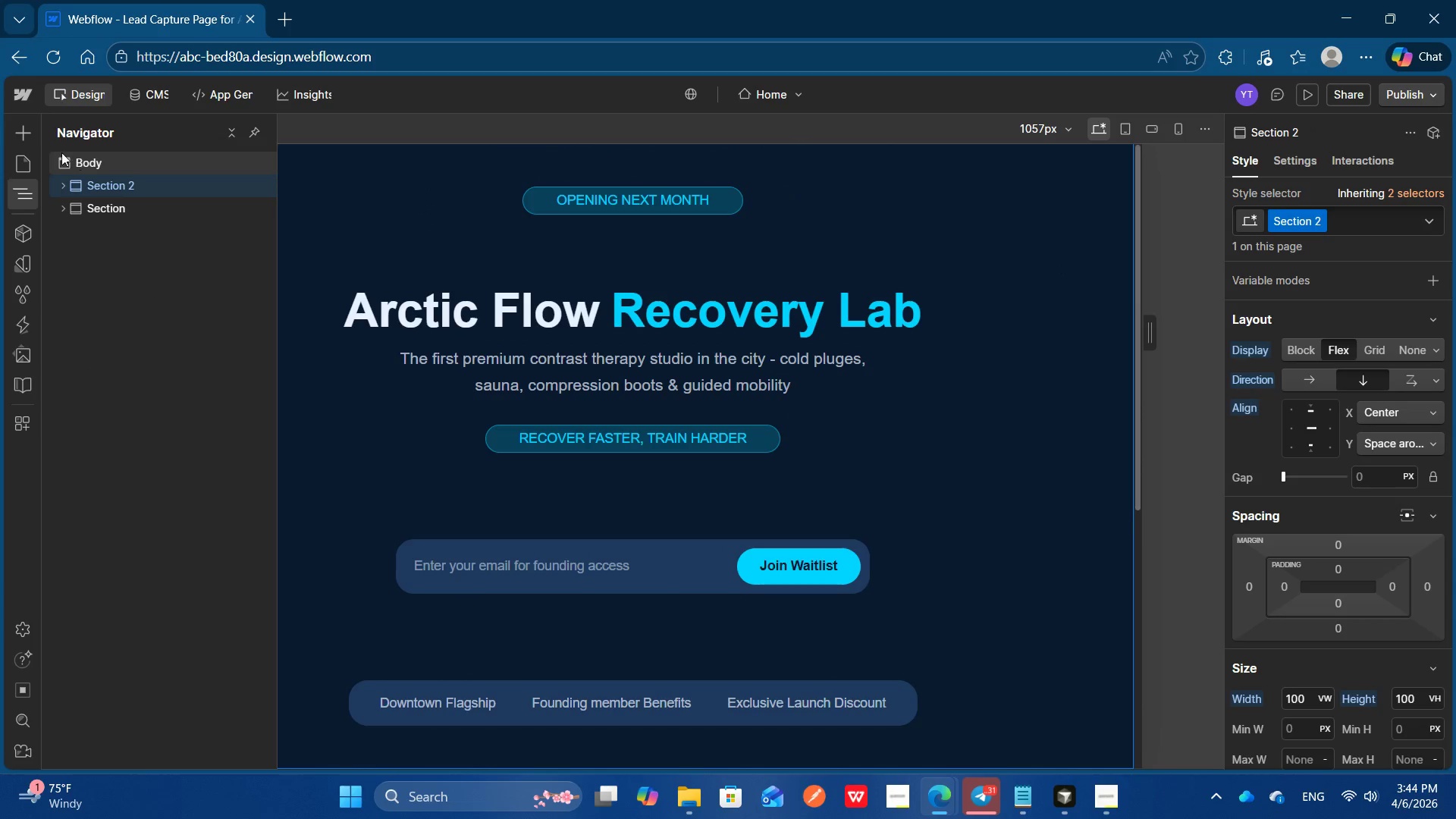 
left_click([18, 142])
 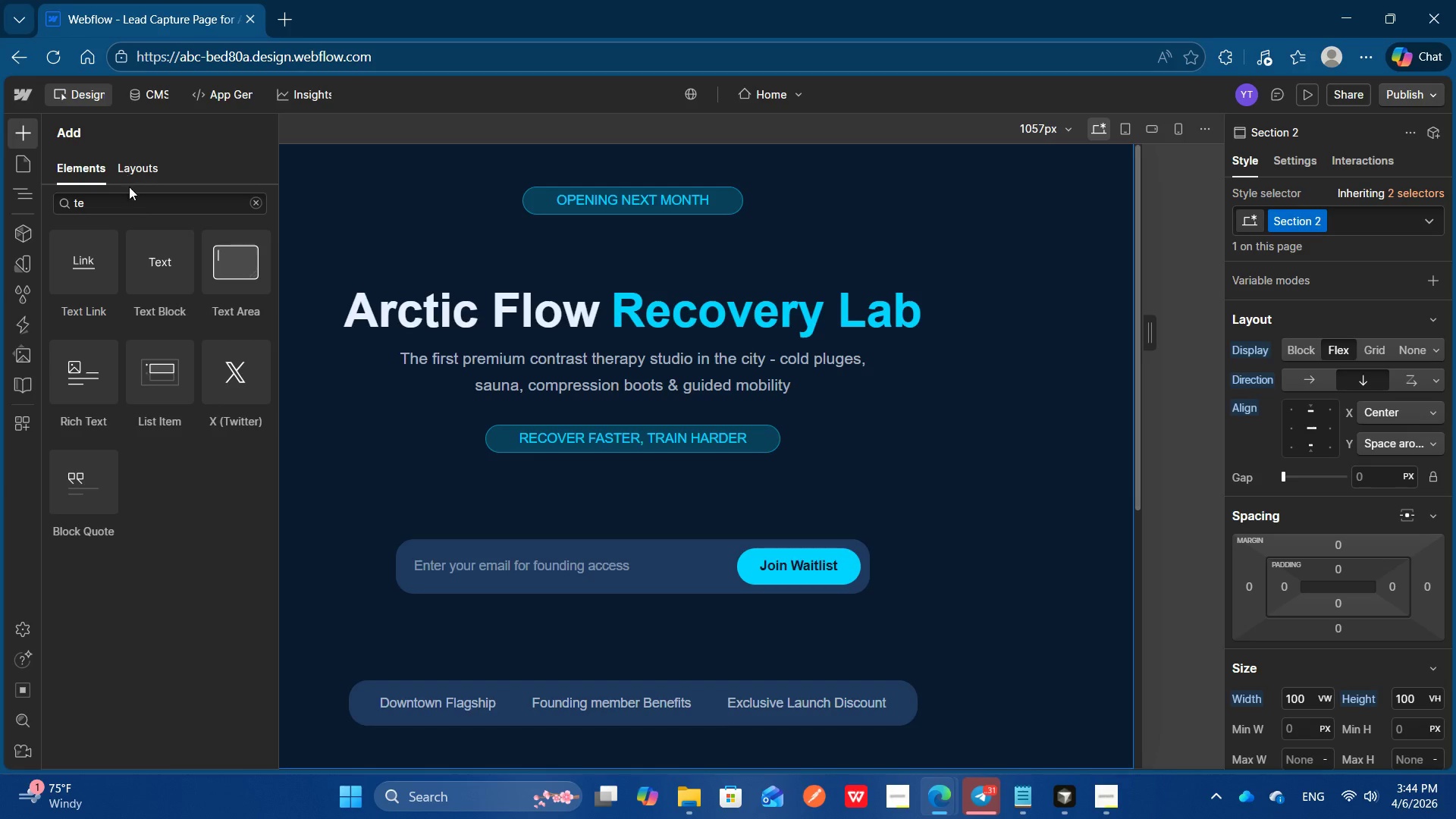 
left_click([140, 205])
 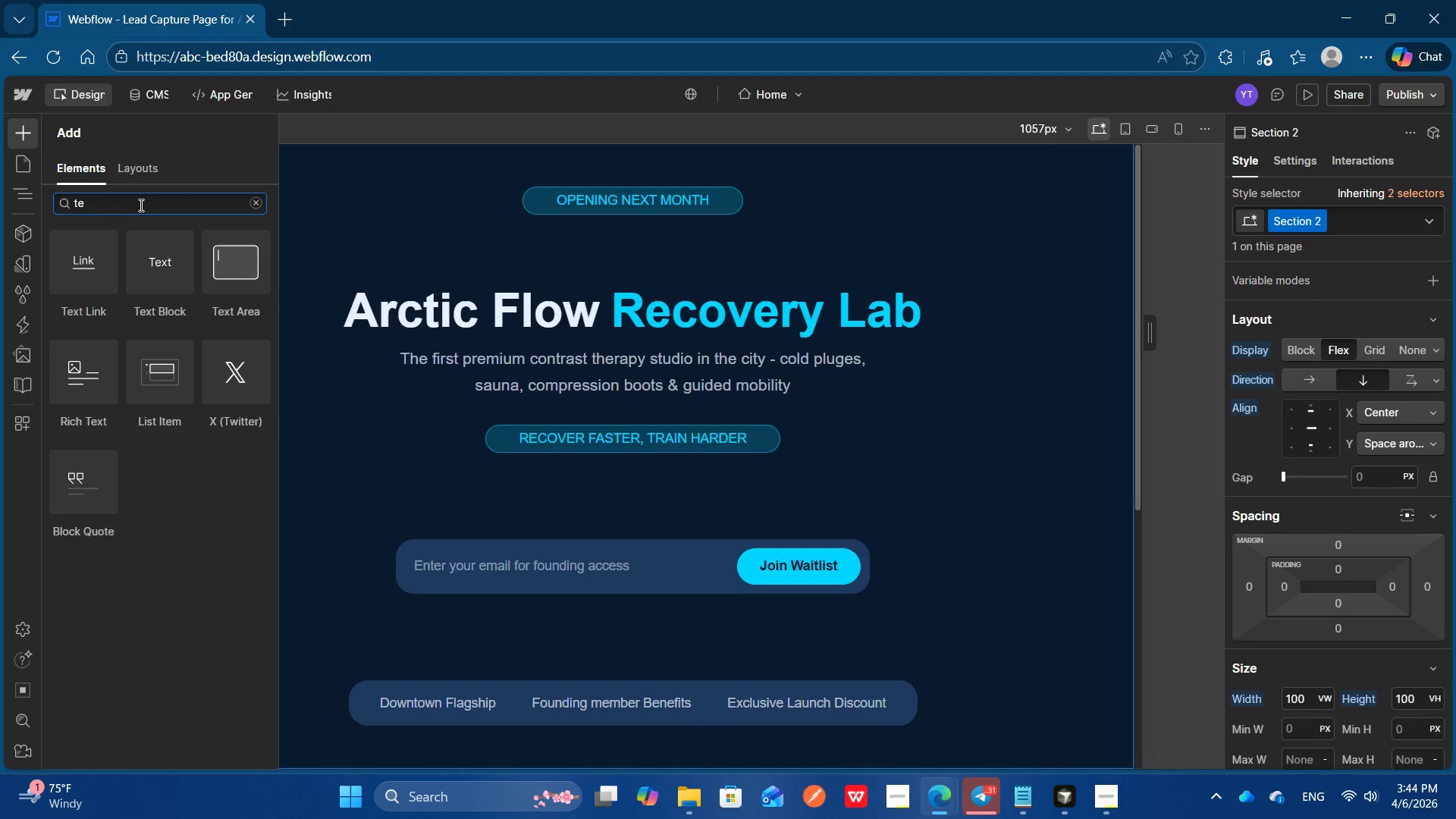 
key(Control+Backspace)
 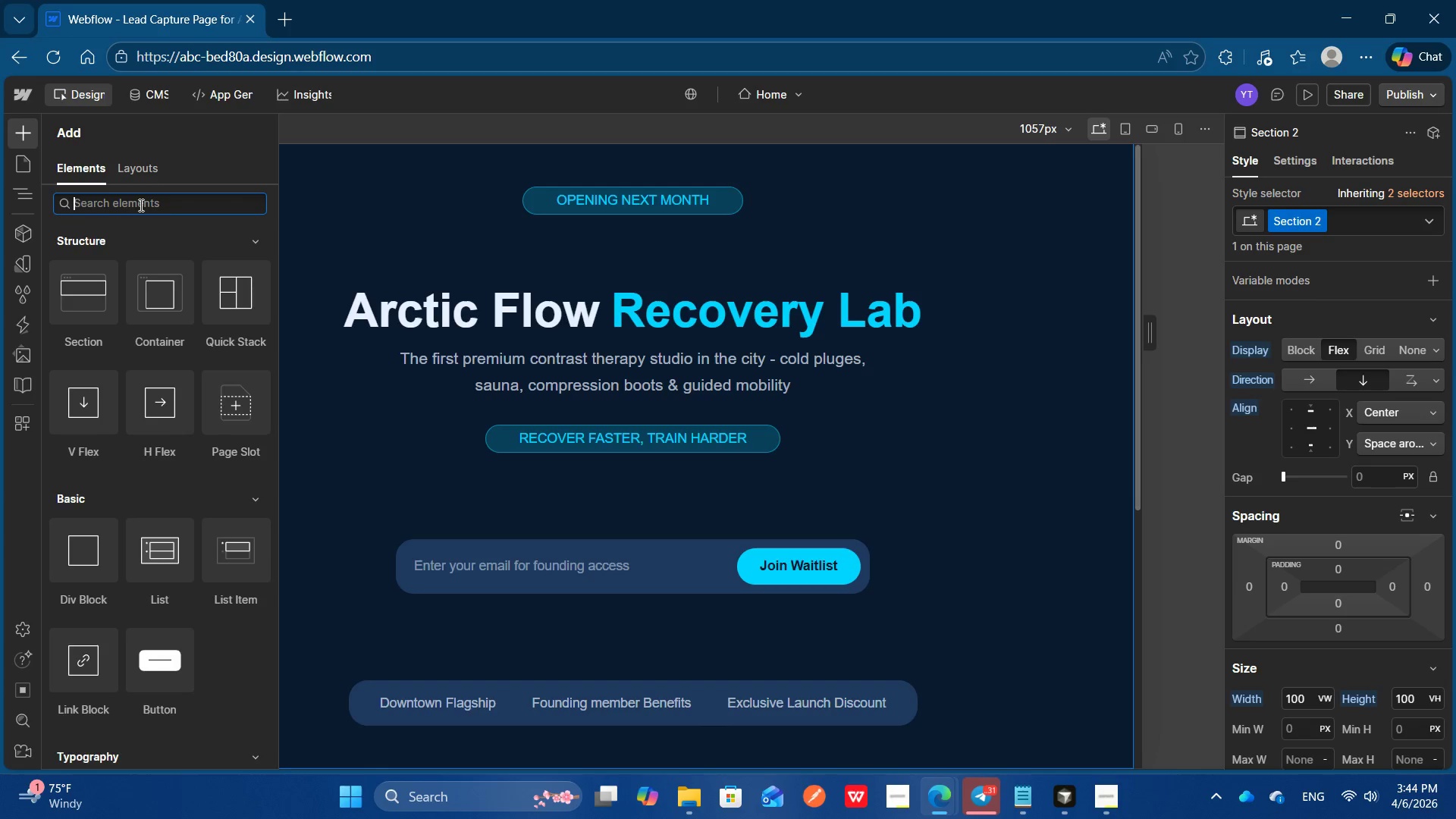 
key(S)
 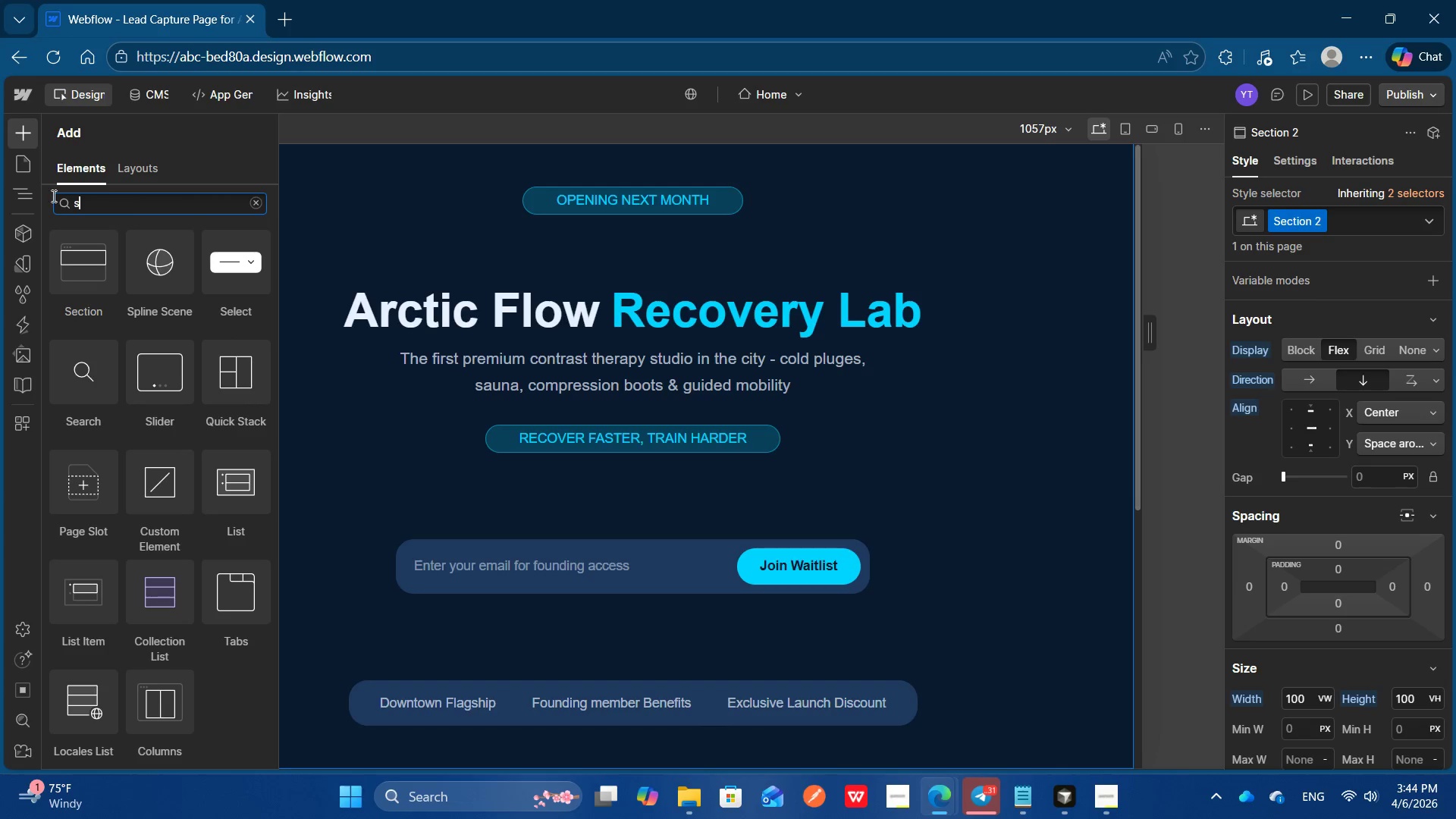 
left_click([33, 203])
 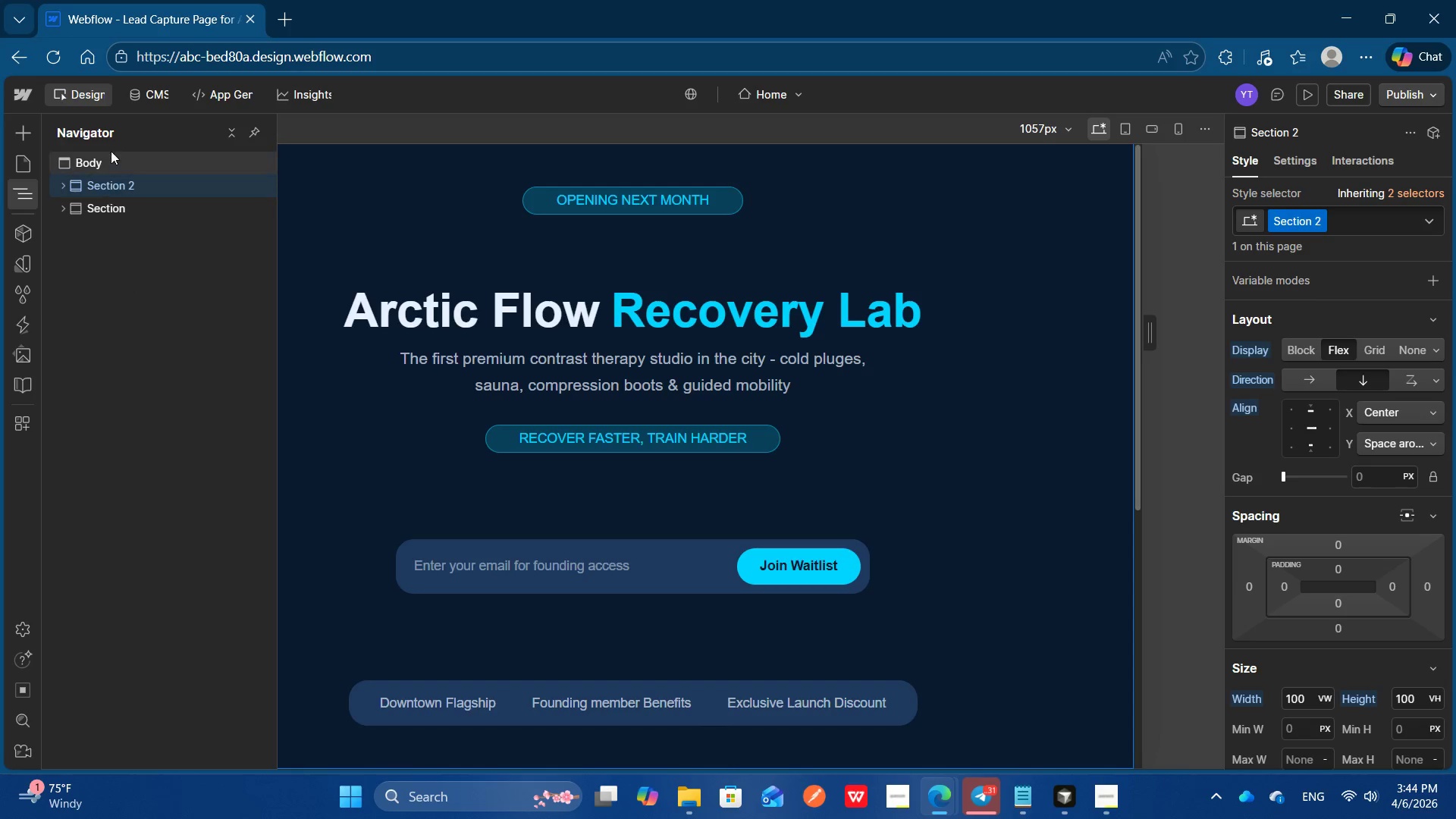 
left_click([109, 161])
 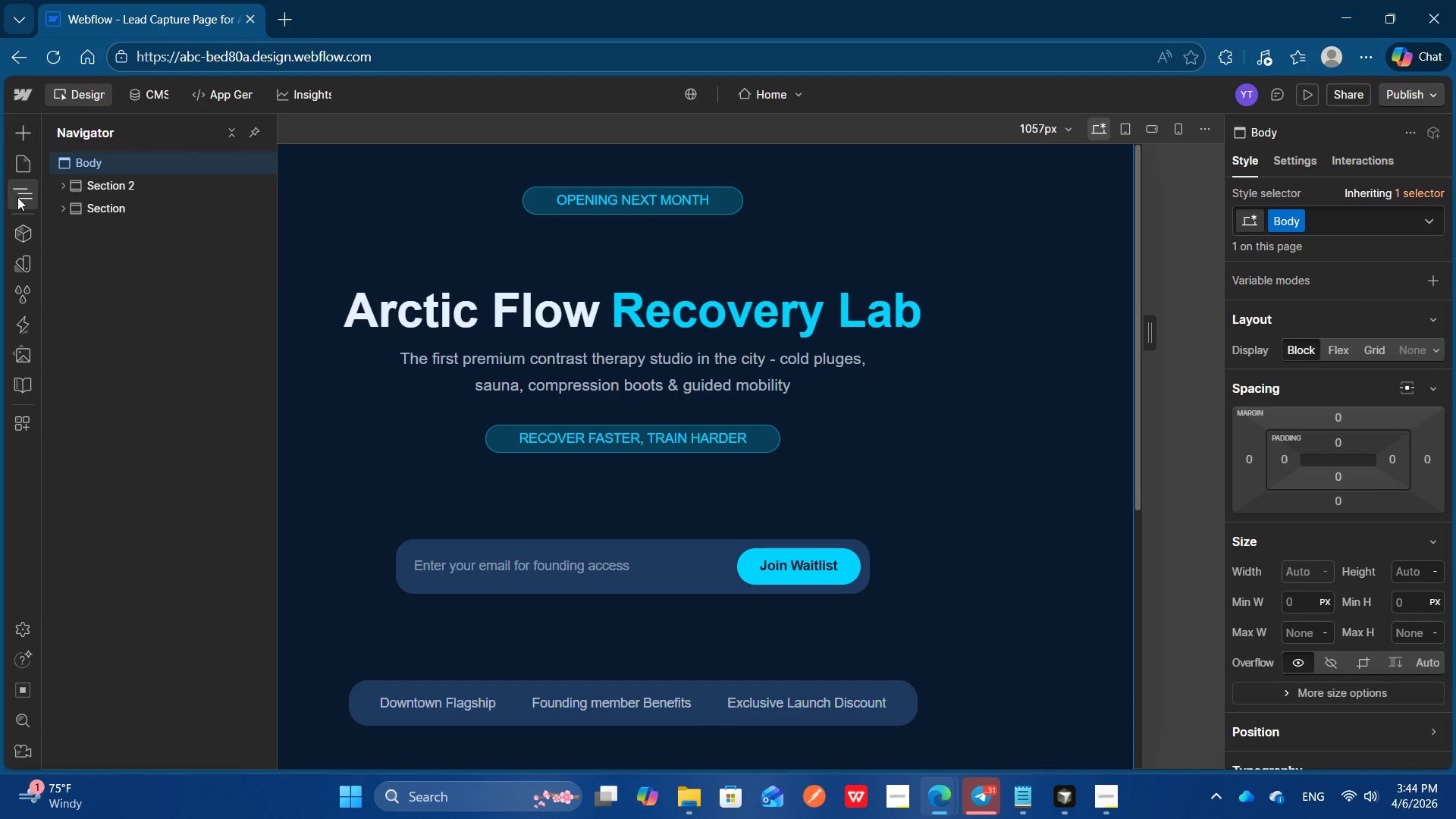 
left_click([16, 199])
 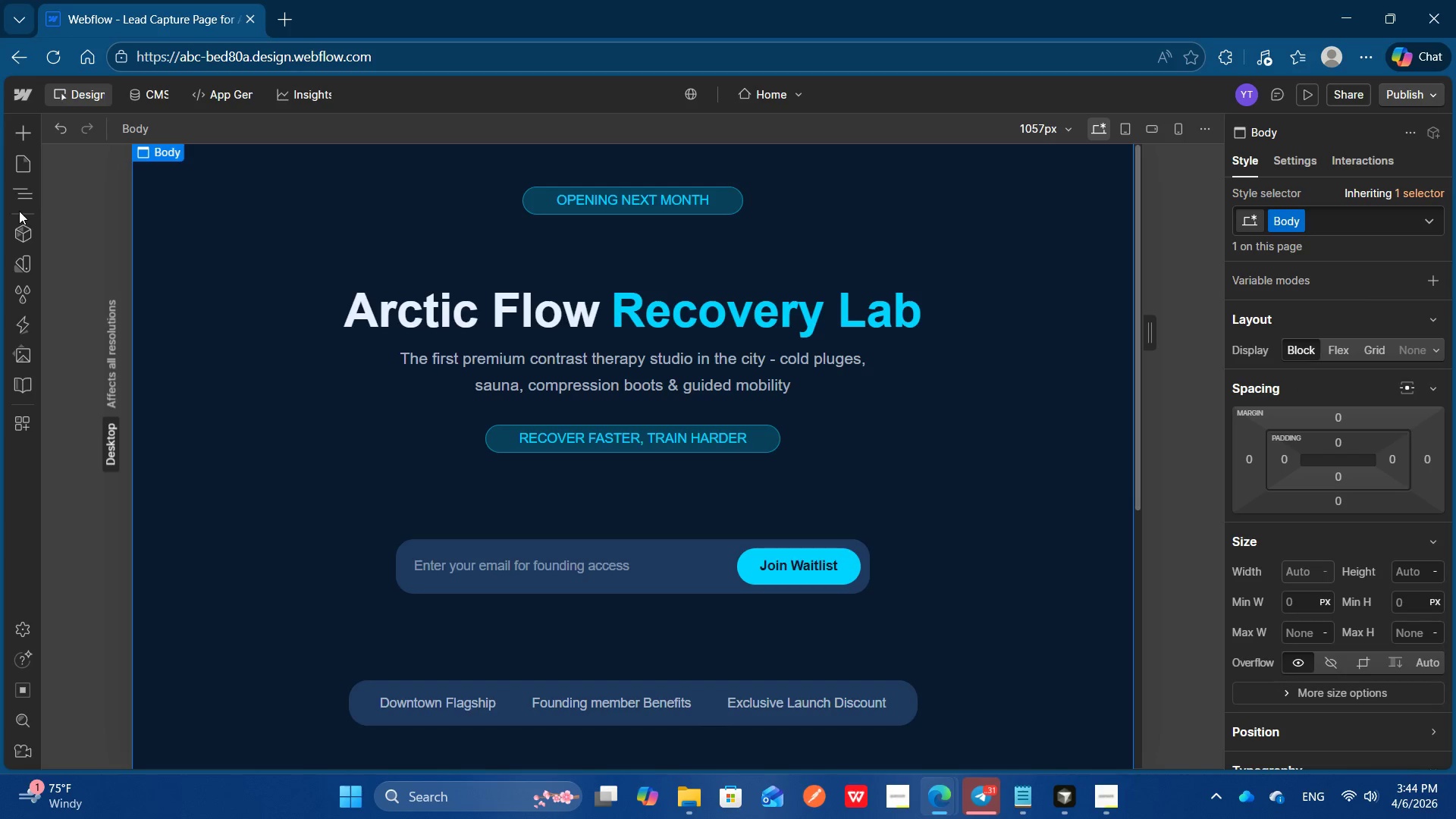 
left_click([19, 204])
 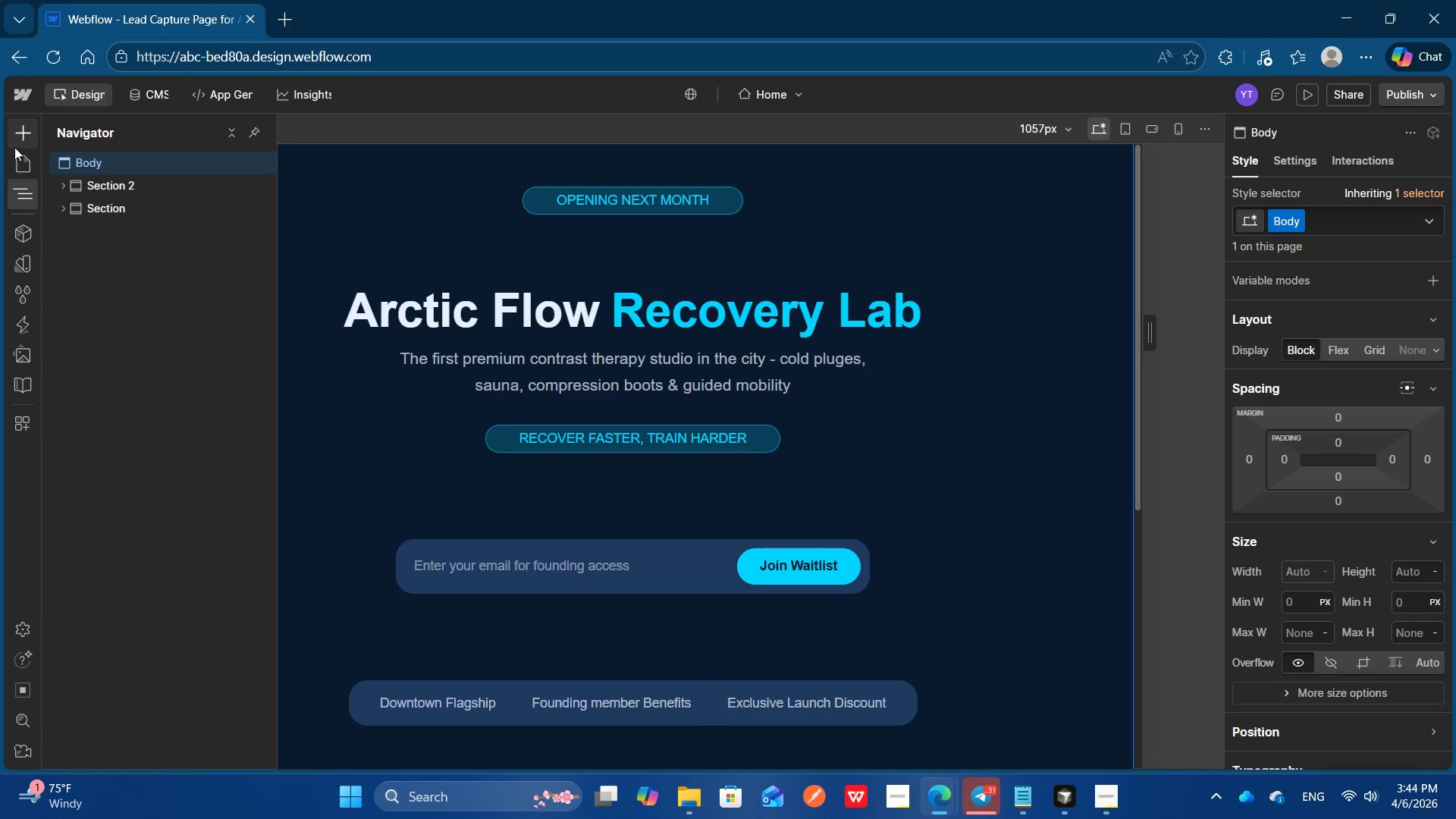 
left_click([17, 141])
 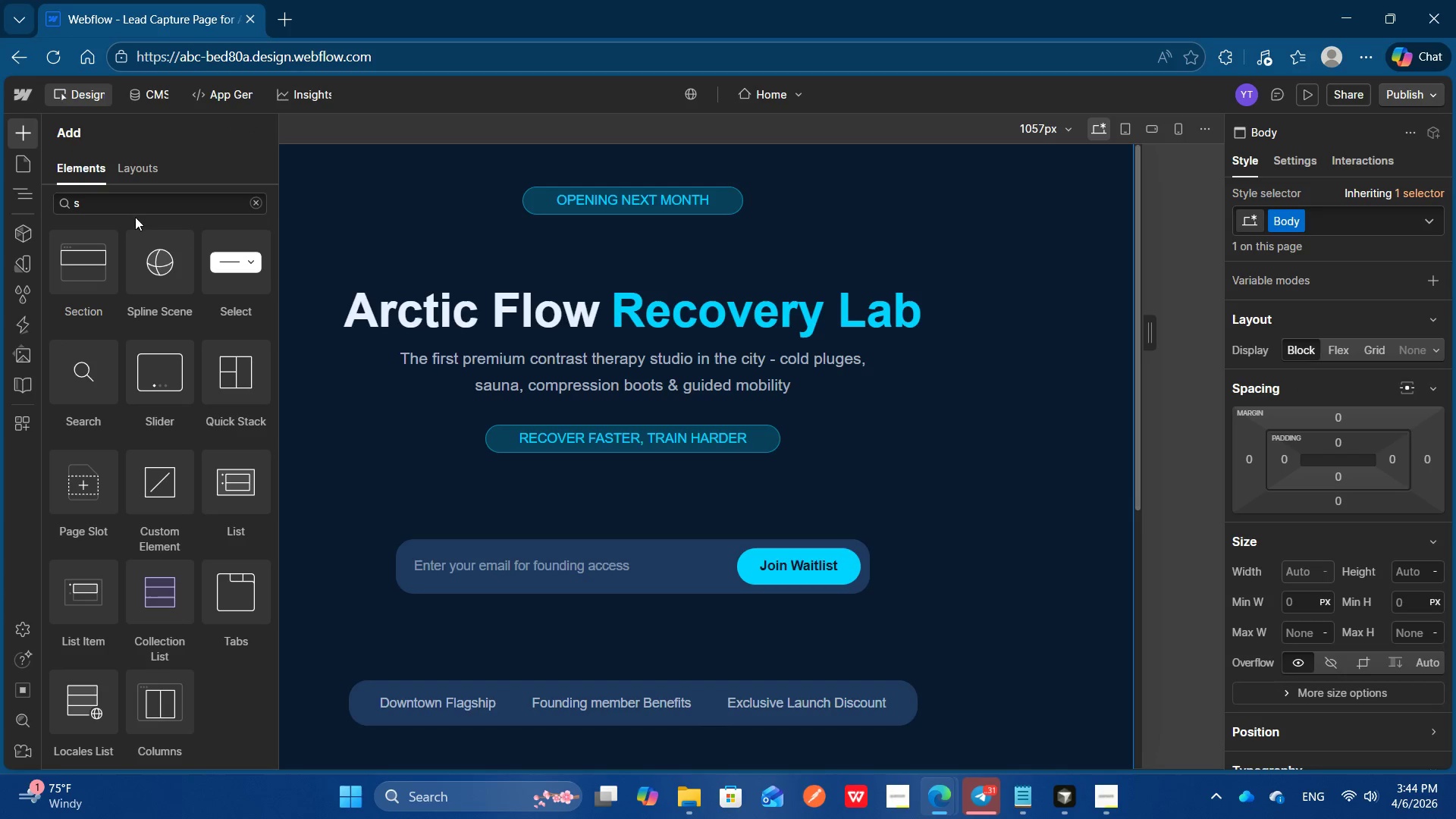 
left_click([93, 260])
 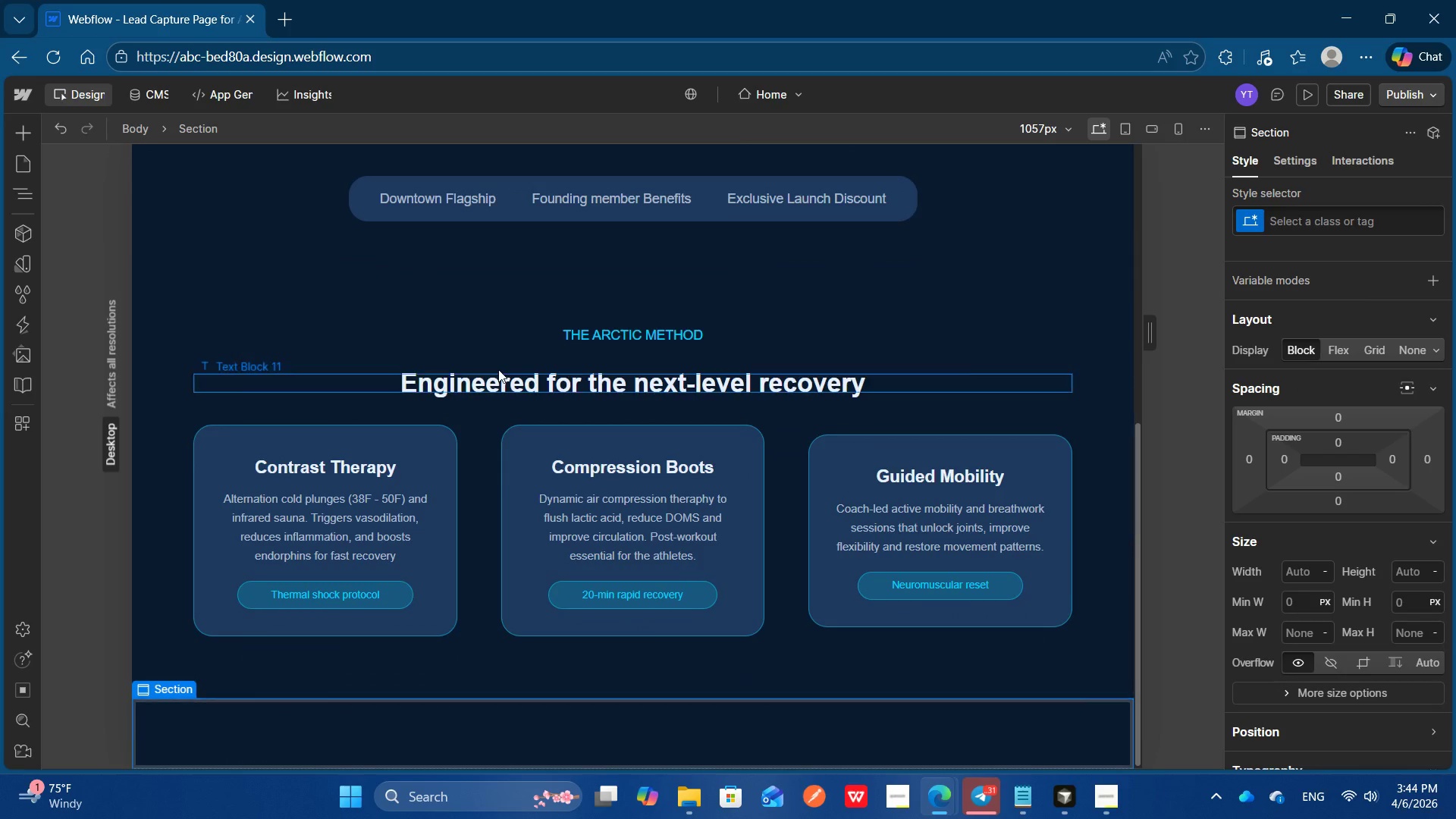 
scroll: coordinate [499, 390], scroll_direction: down, amount: 2.0
 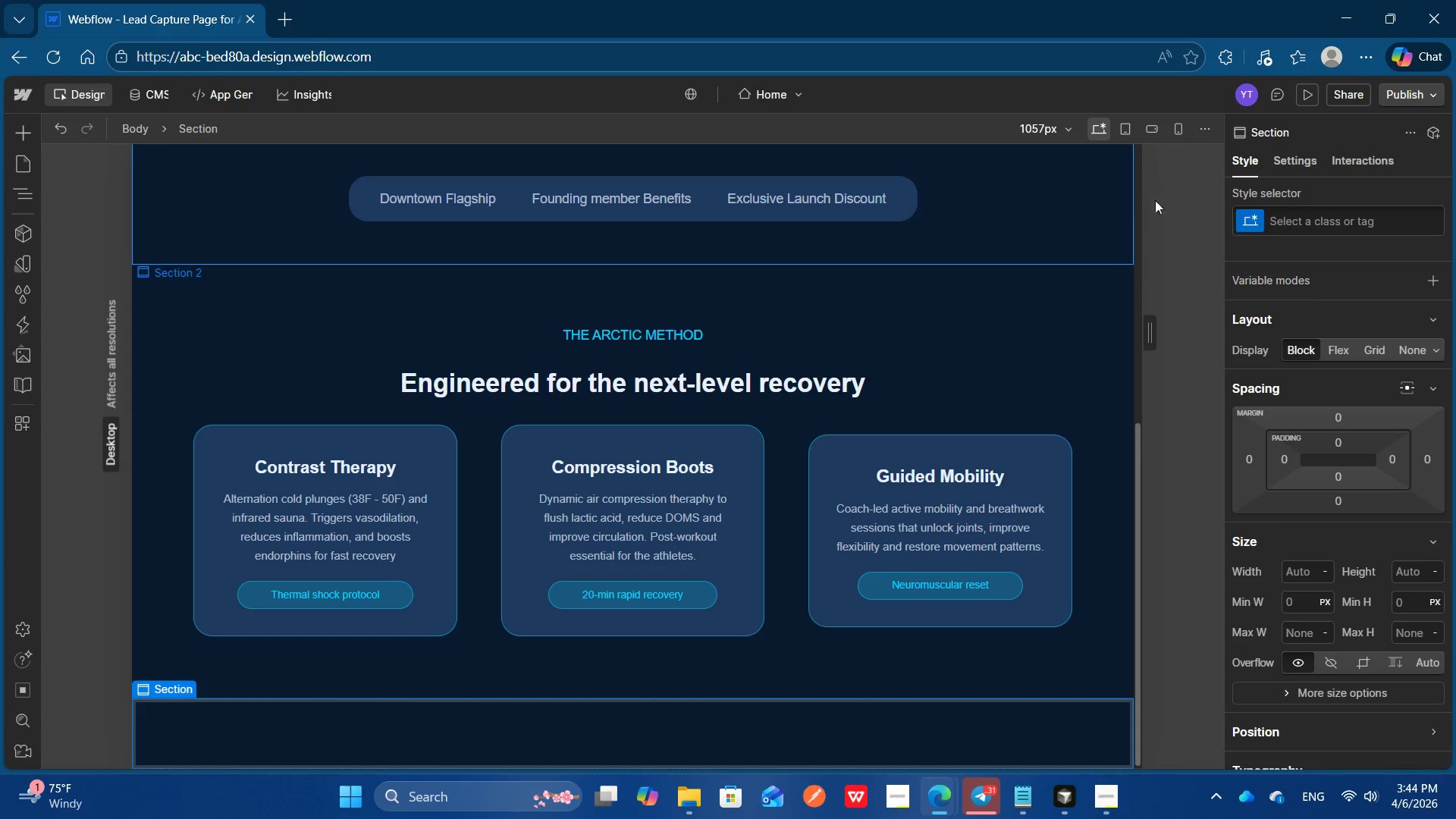 
left_click([1284, 229])
 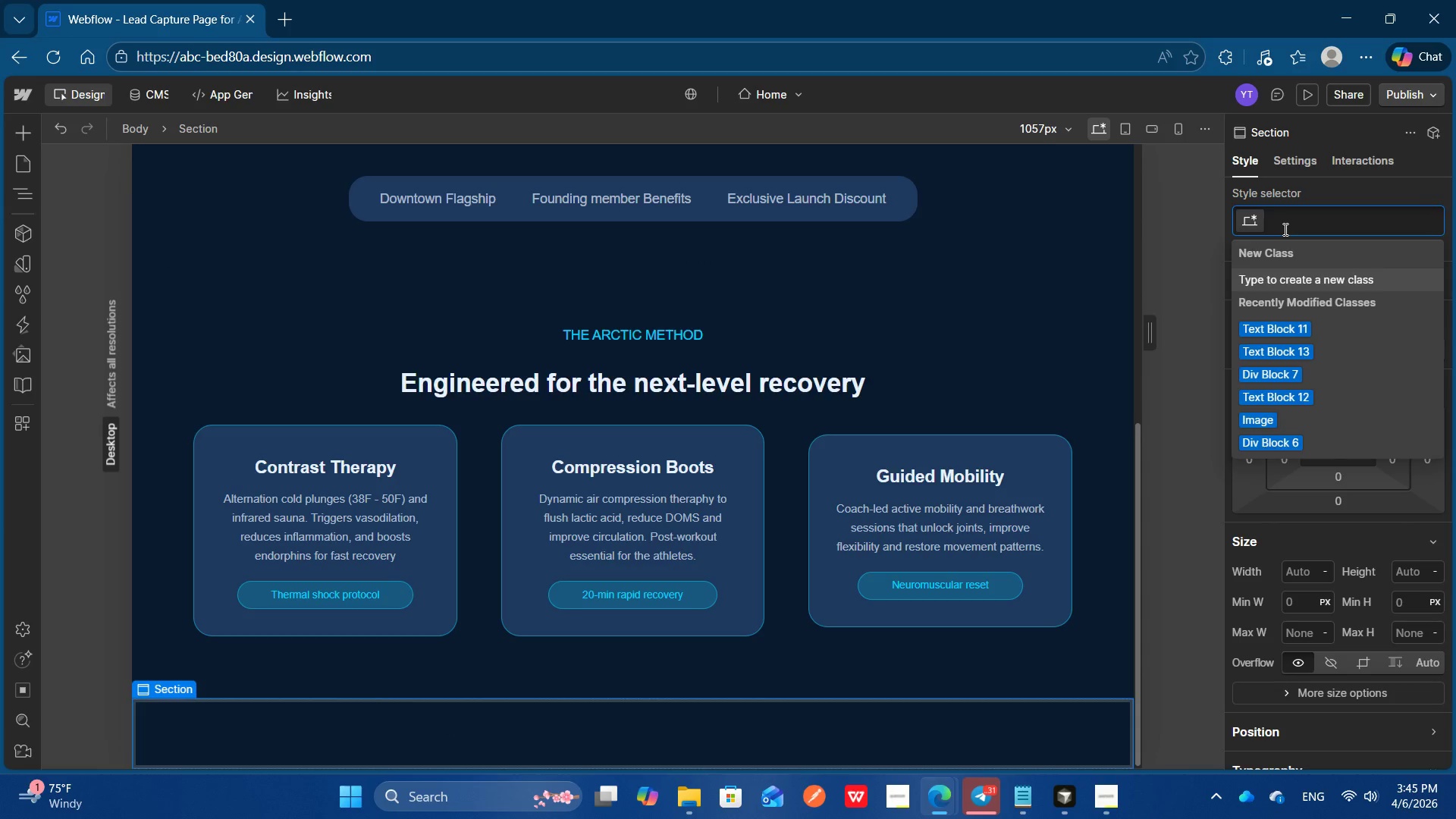 
type(footer)
 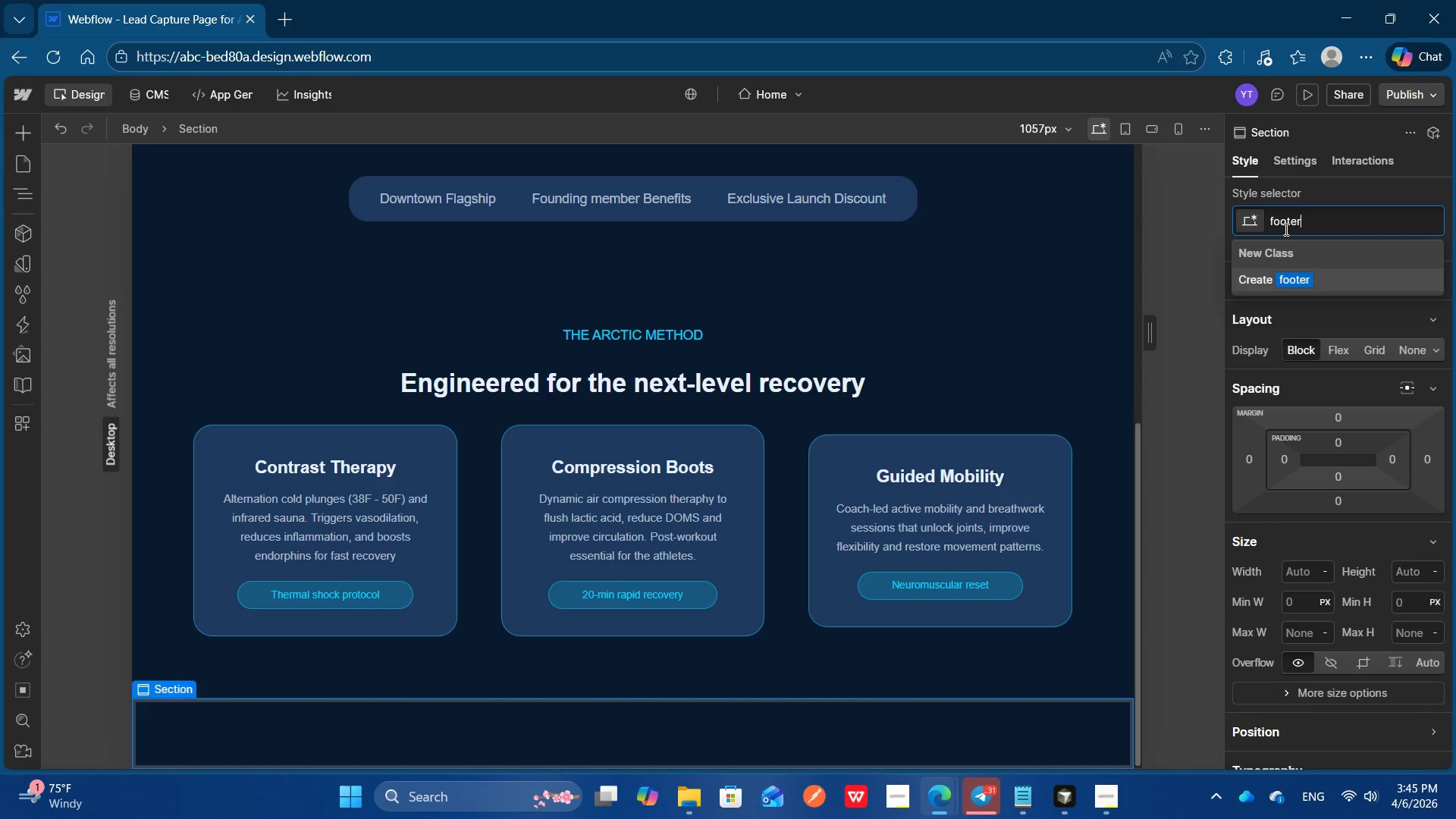 
wait(14.55)
 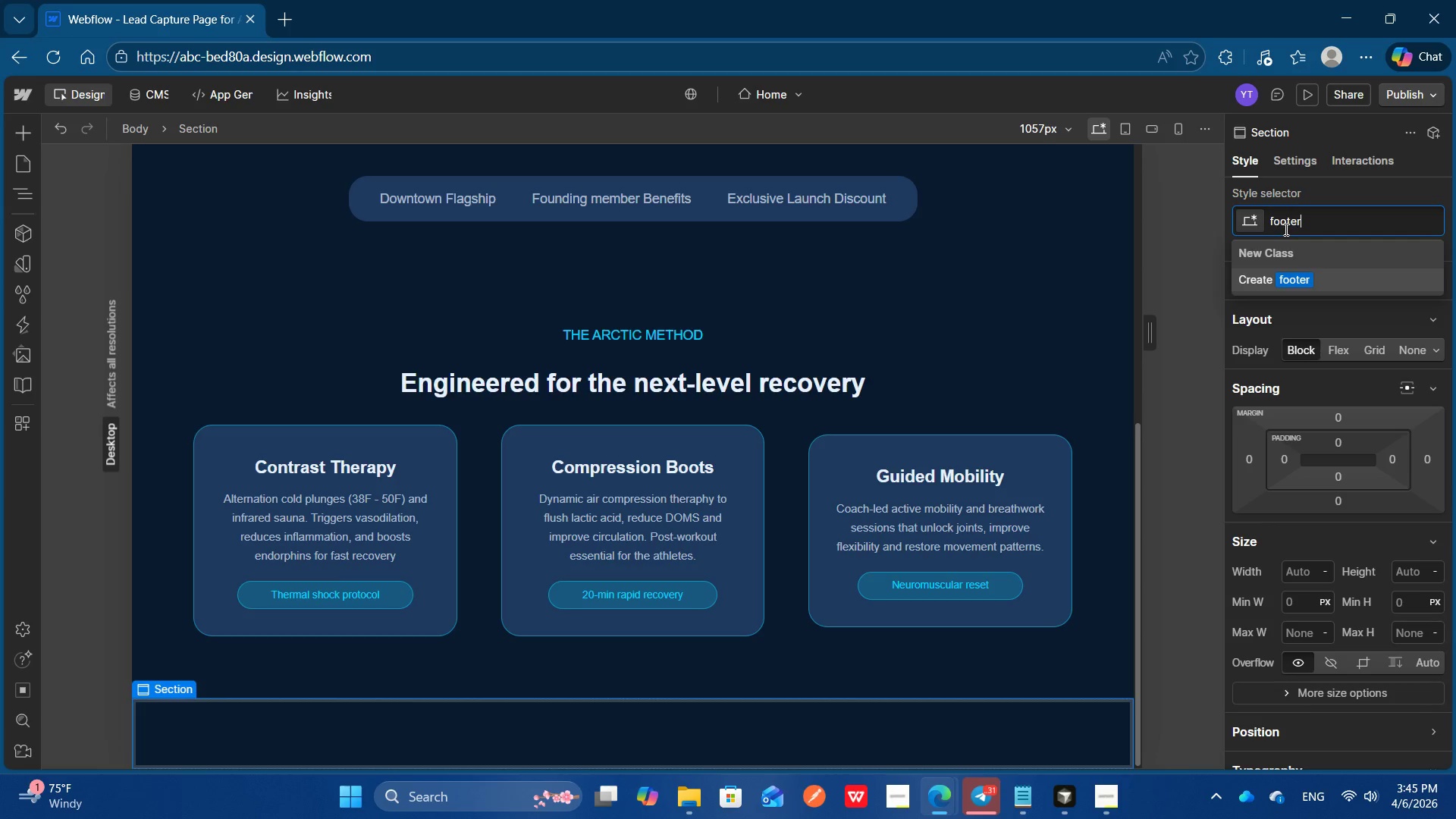 
hold_key(key=ShiftLeft, duration=11.94)
left_click_drag(start_coordinate=[1330, 501], to_coordinate=[1330, 560])
 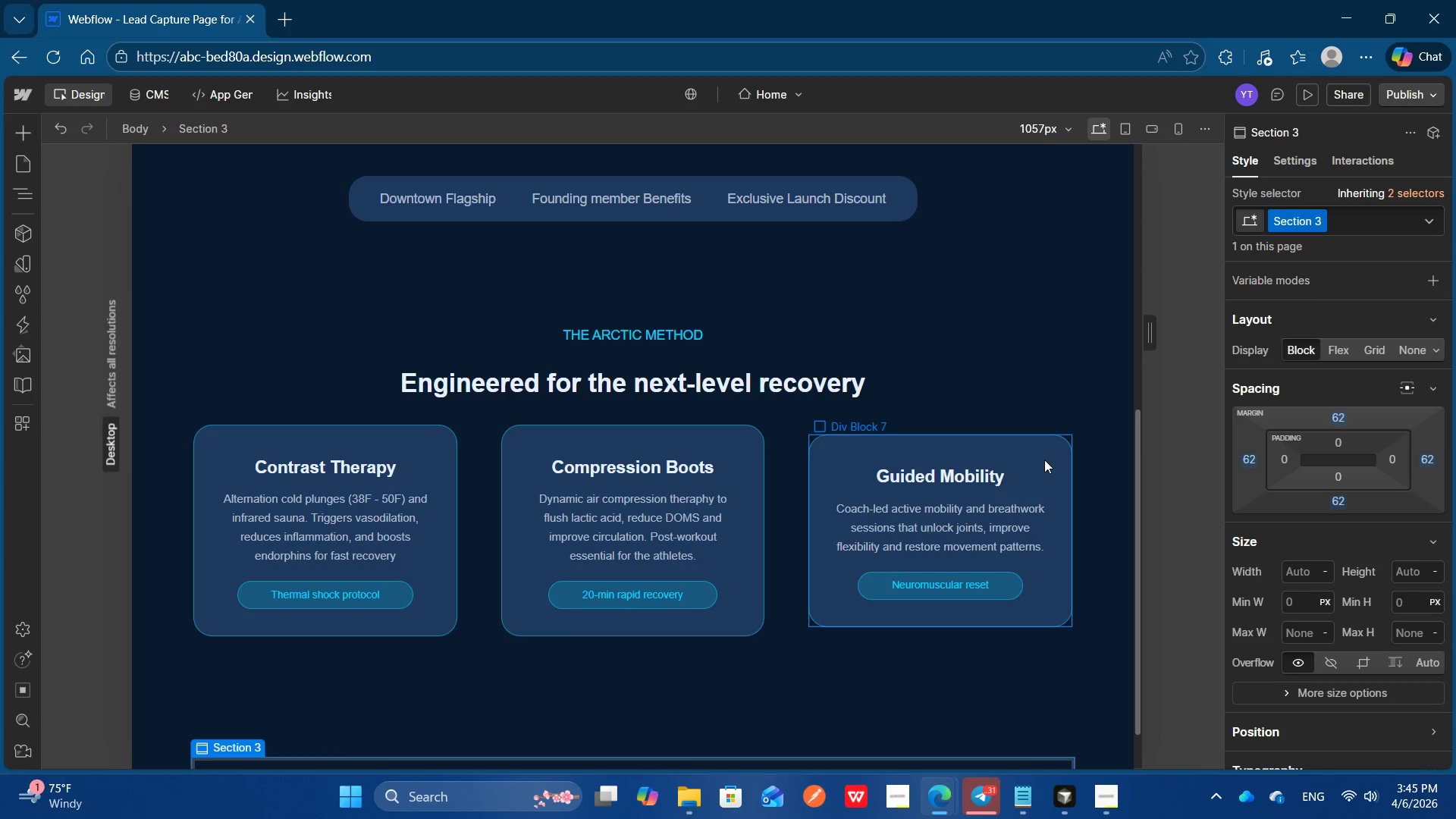 
scroll: coordinate [1330, 670], scroll_direction: down, amount: 11.0
 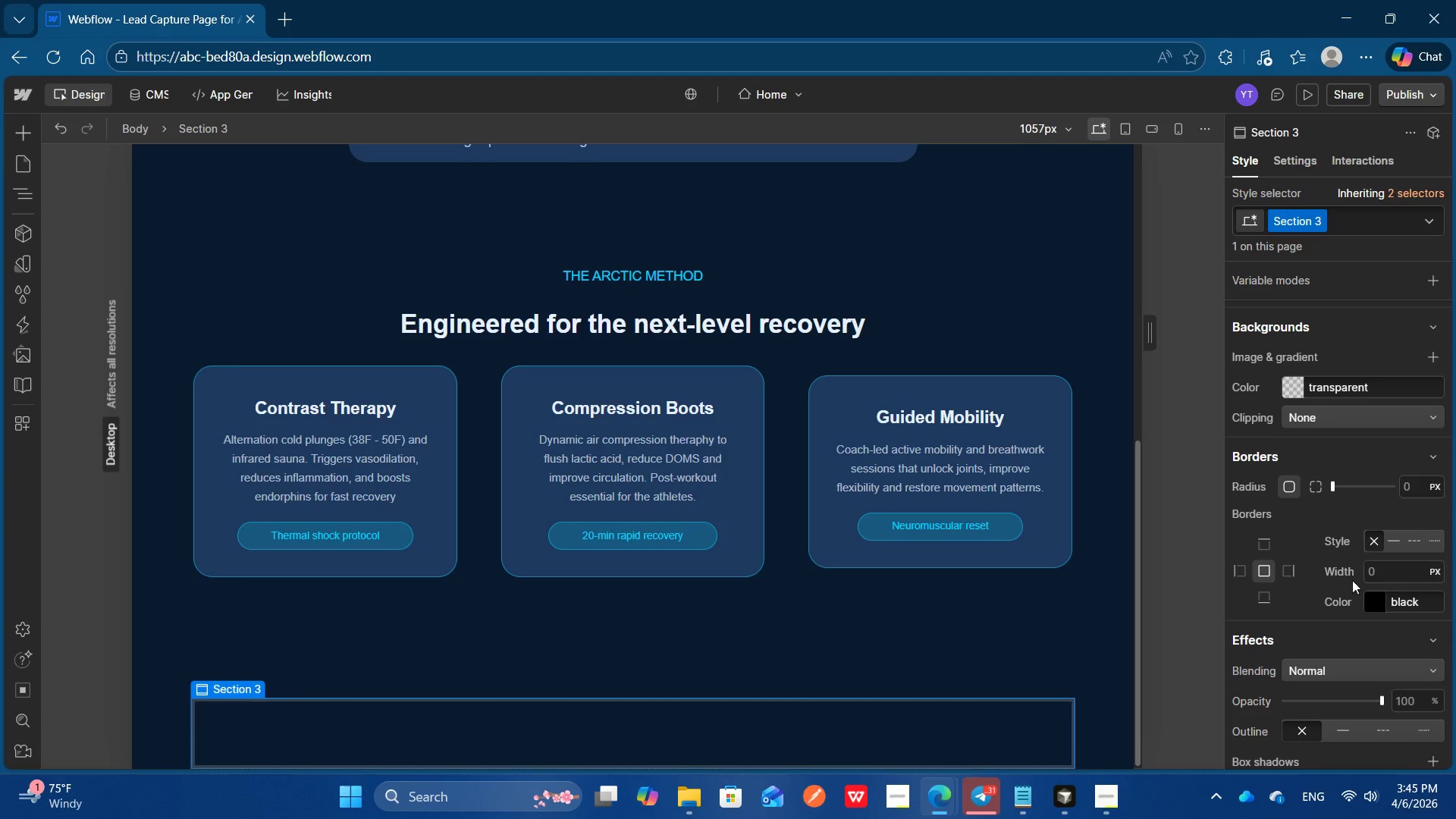 
mouse_move([1356, 545])
 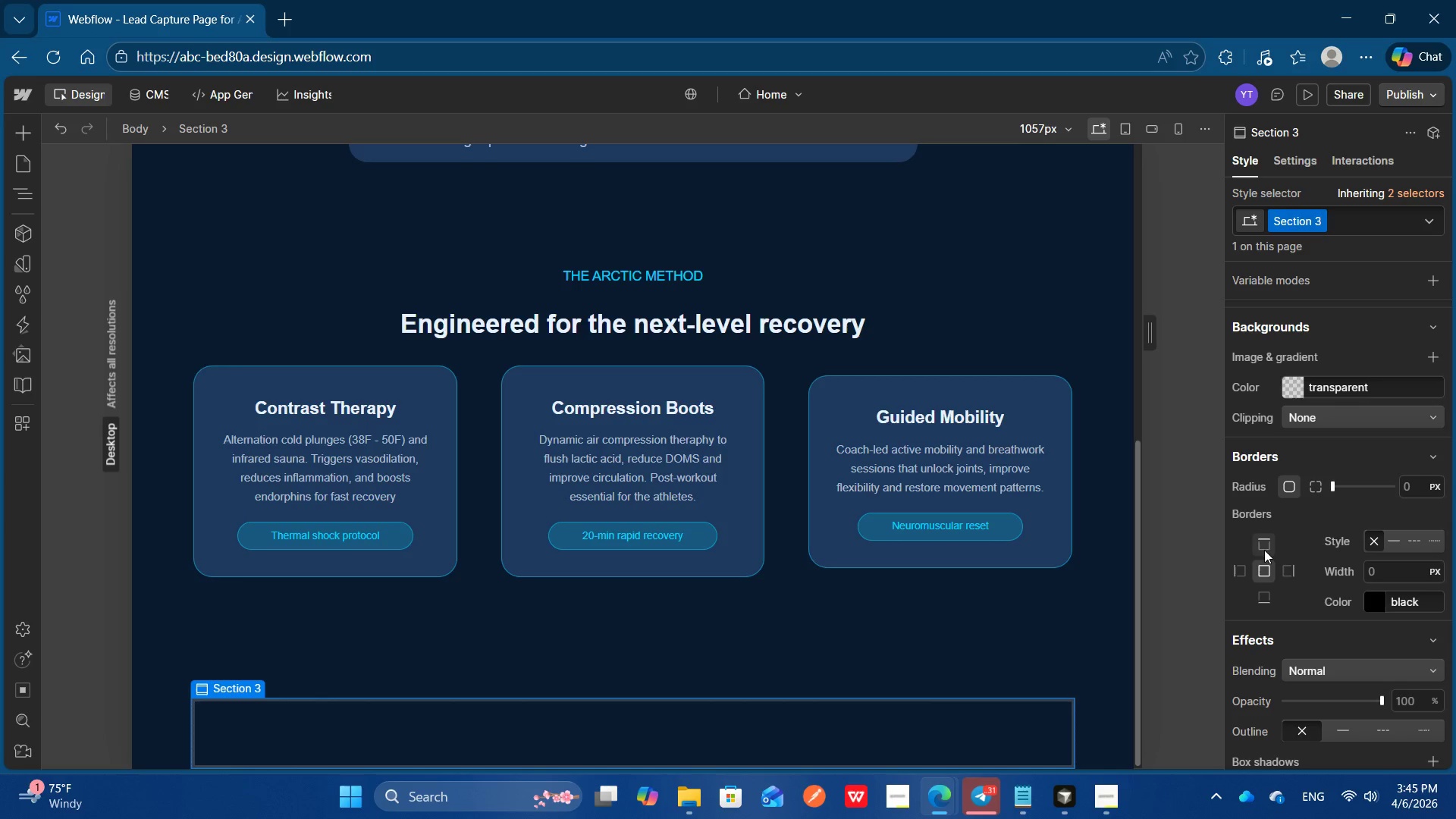 
left_click([1262, 545])
 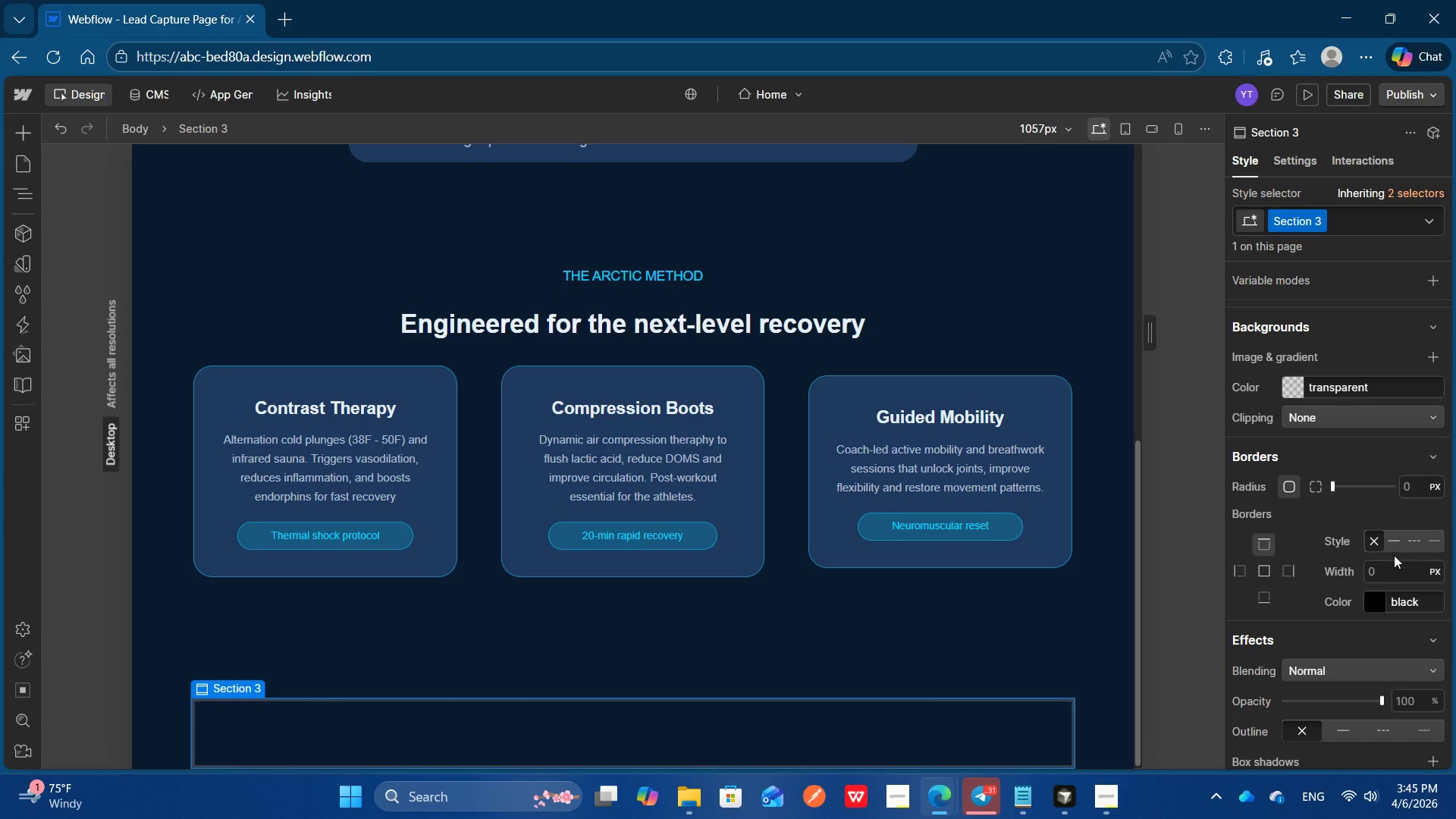 
left_click([1395, 538])
 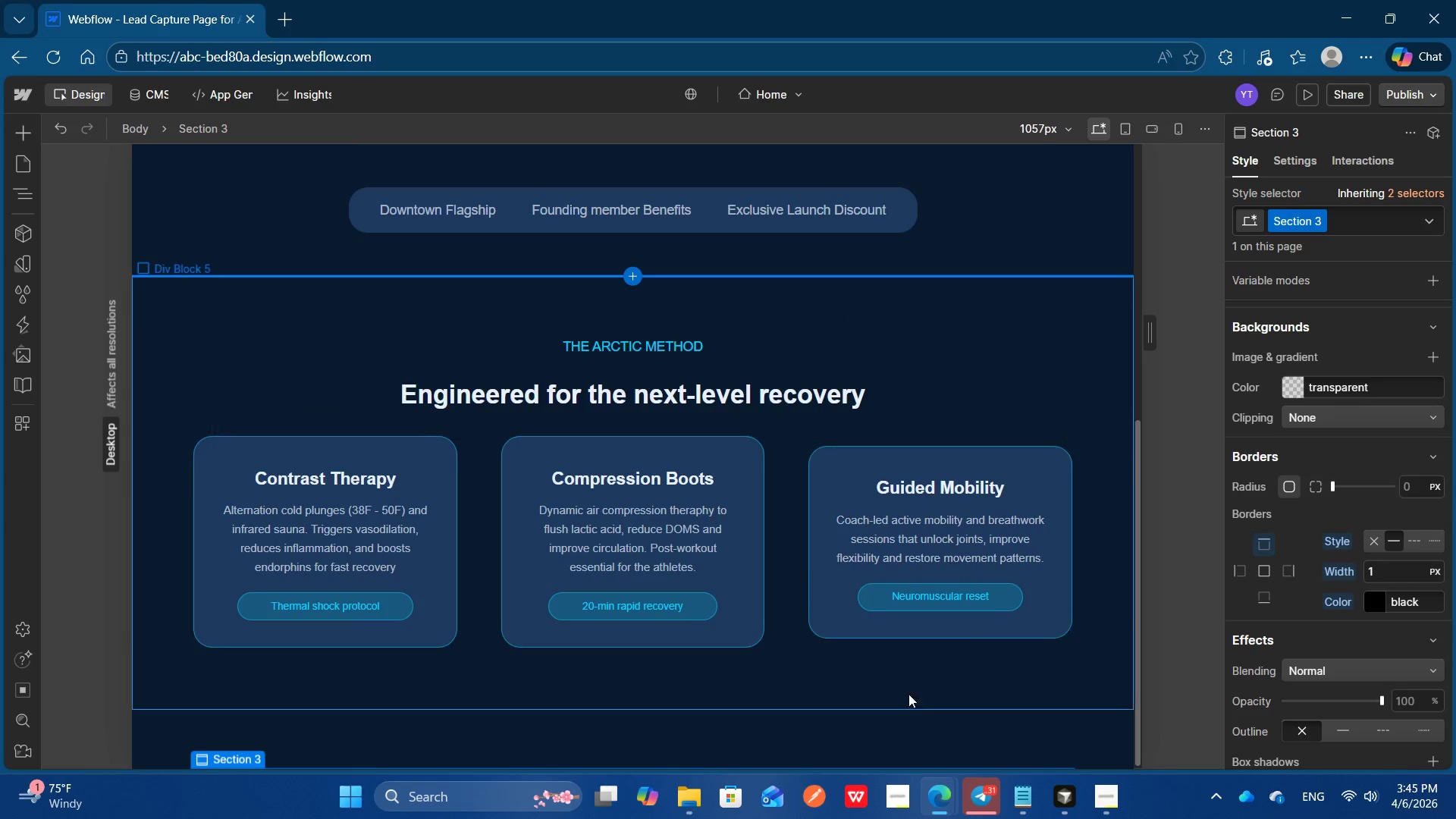 
scroll: coordinate [830, 721], scroll_direction: down, amount: 1.0
 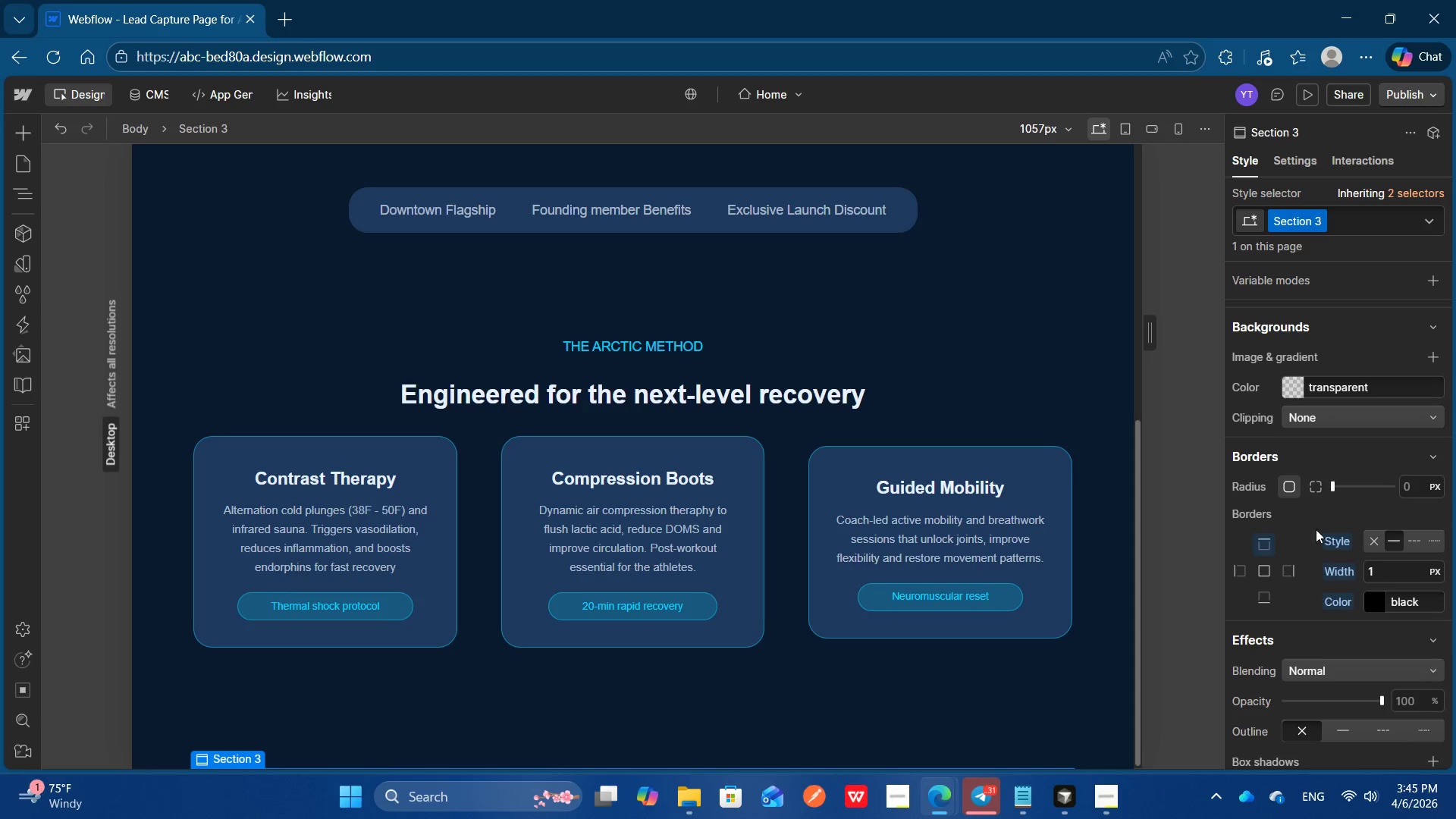 
scroll: coordinate [1343, 481], scroll_direction: none, amount: 0.0
 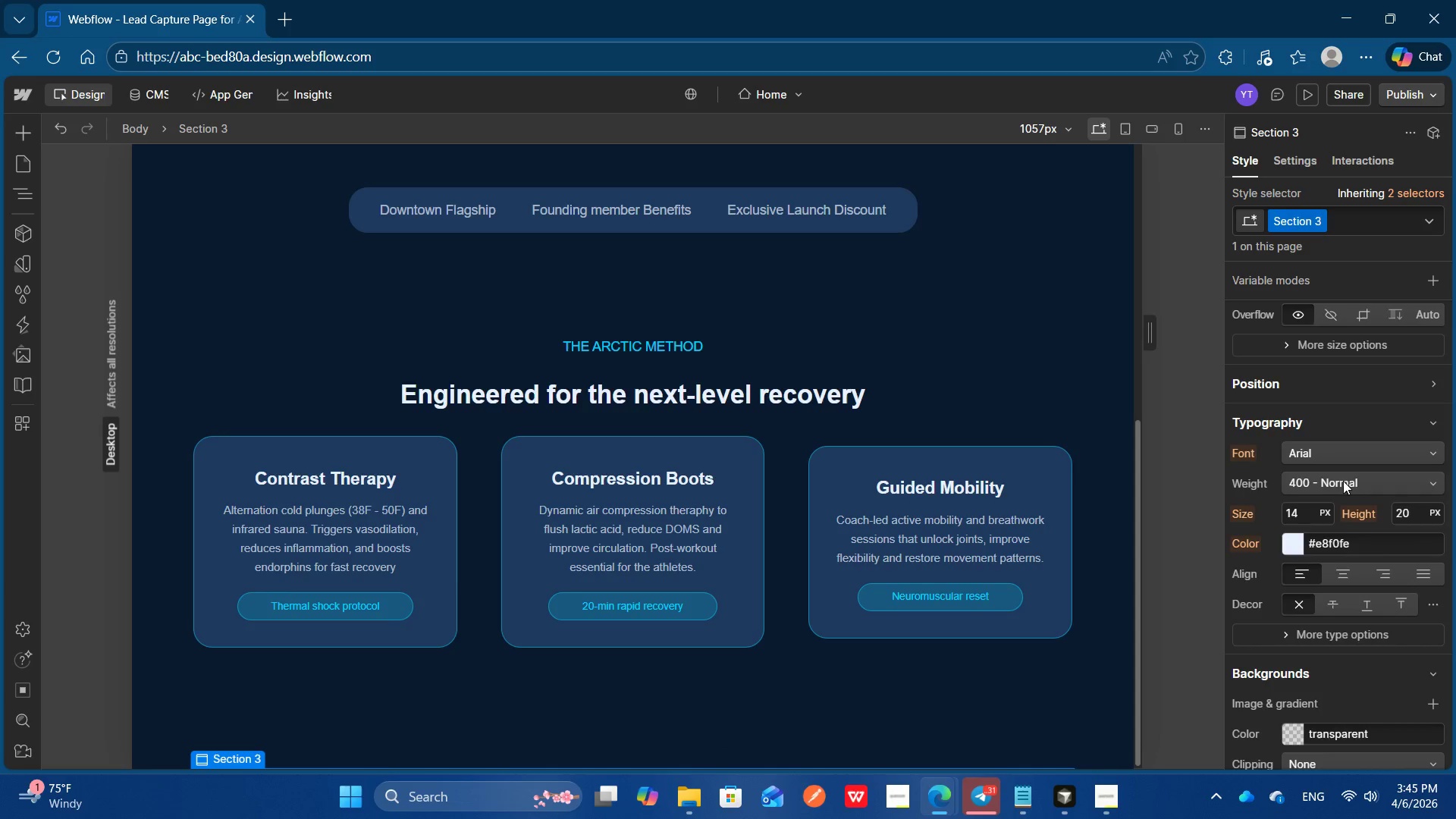 
scroll: coordinate [1340, 486], scroll_direction: down, amount: 2.0
 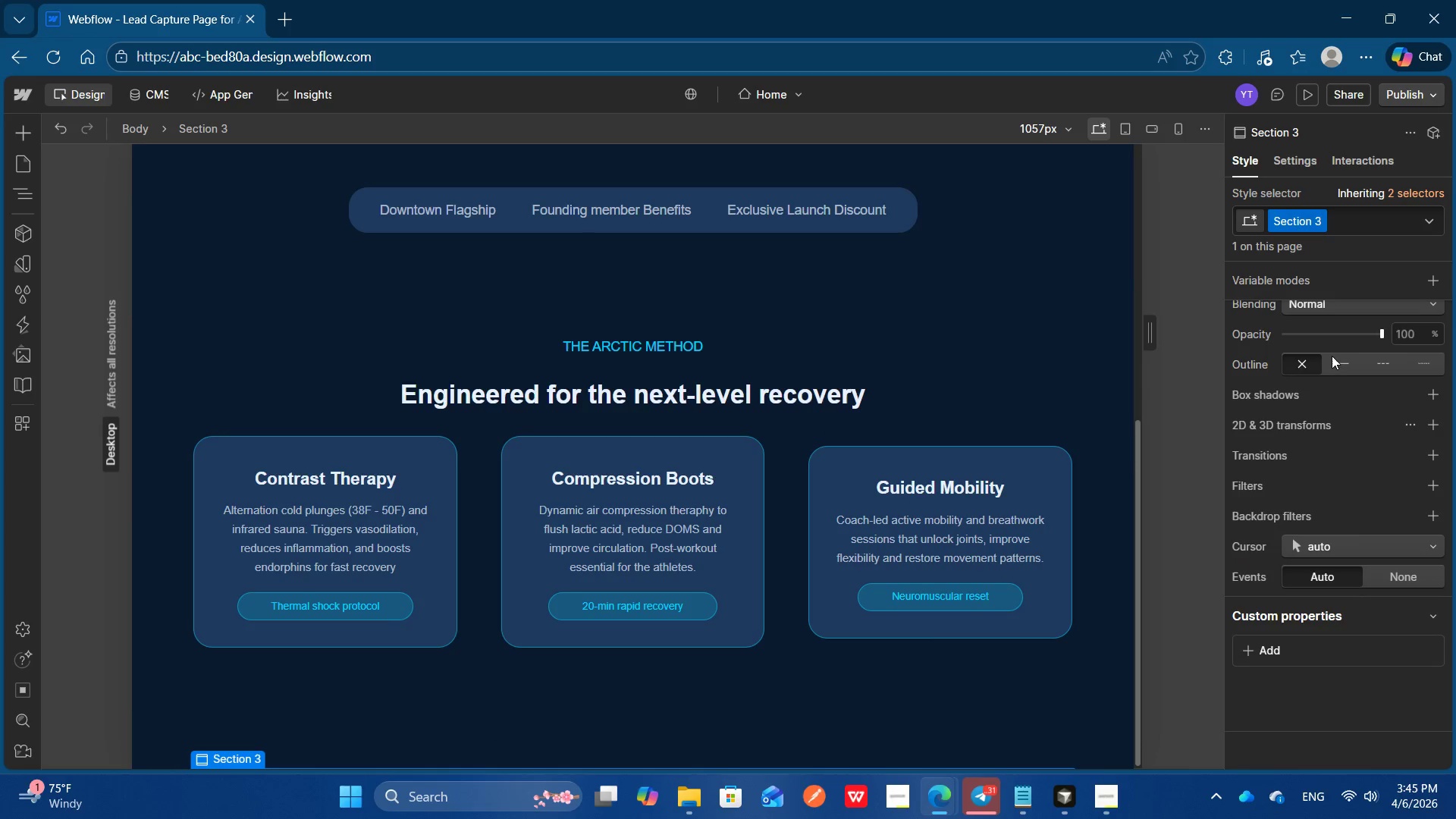 
scroll: coordinate [1338, 424], scroll_direction: none, amount: 0.0
 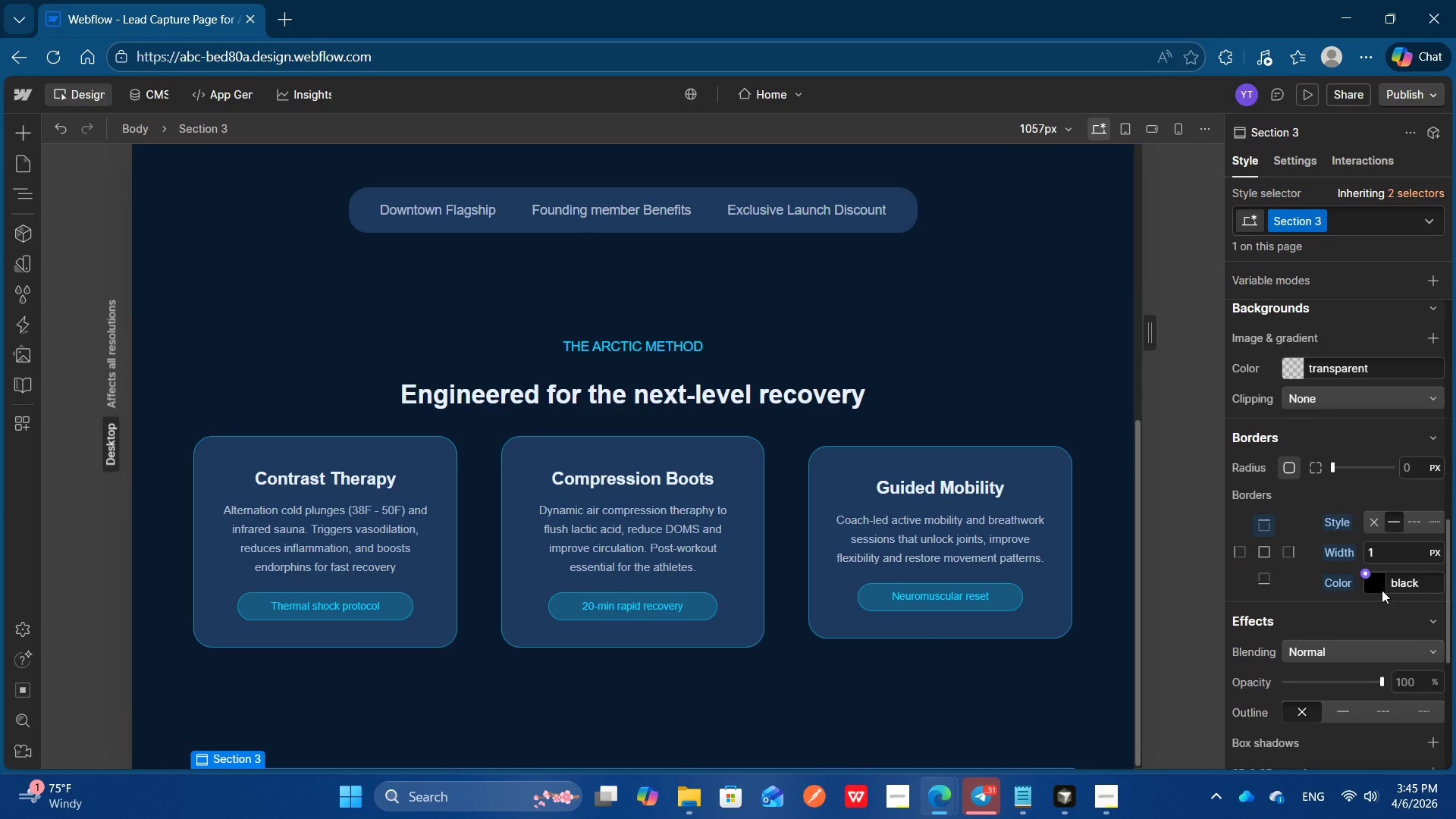 
left_click([1382, 590])
 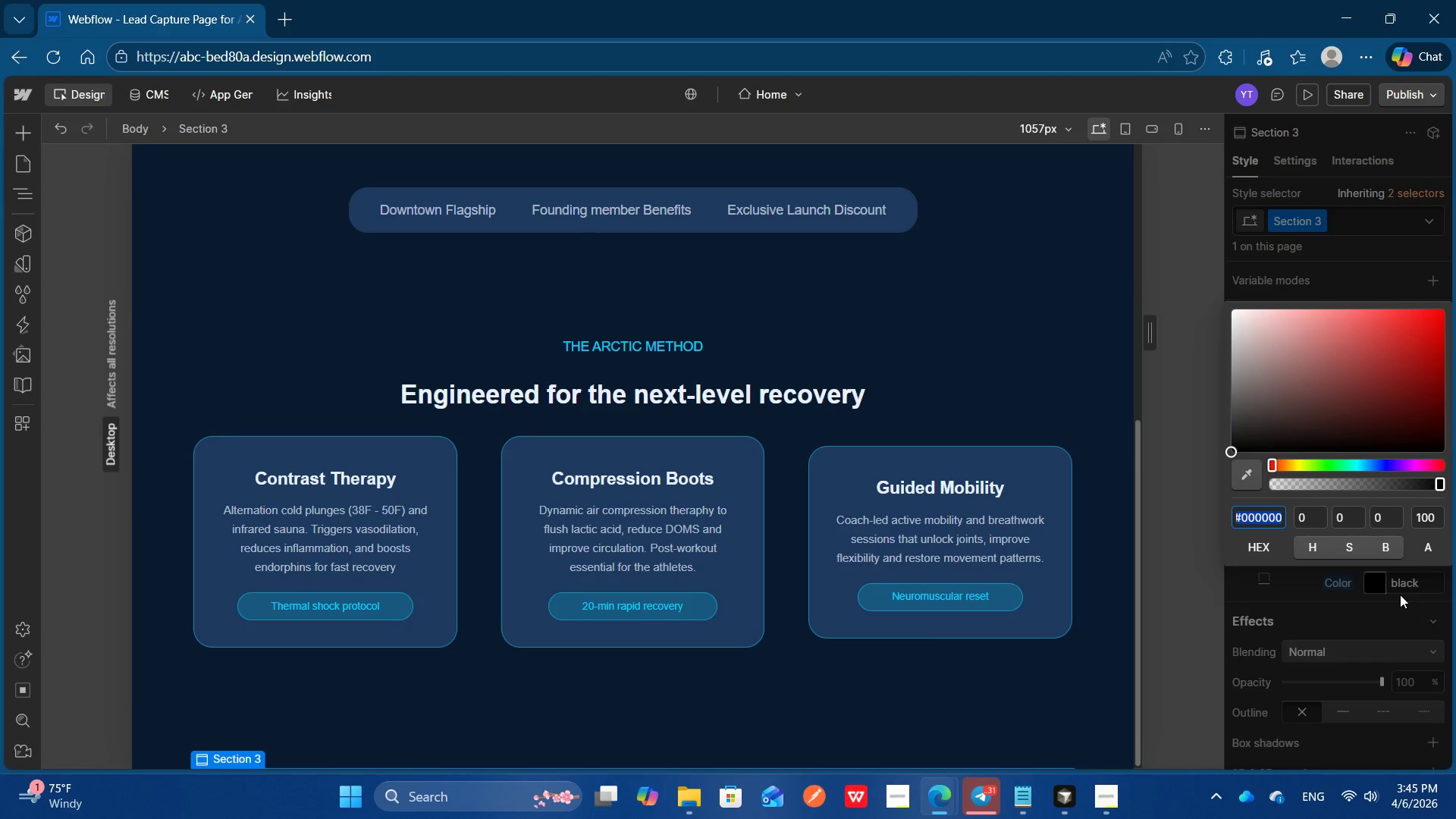 
left_click([1398, 598])
 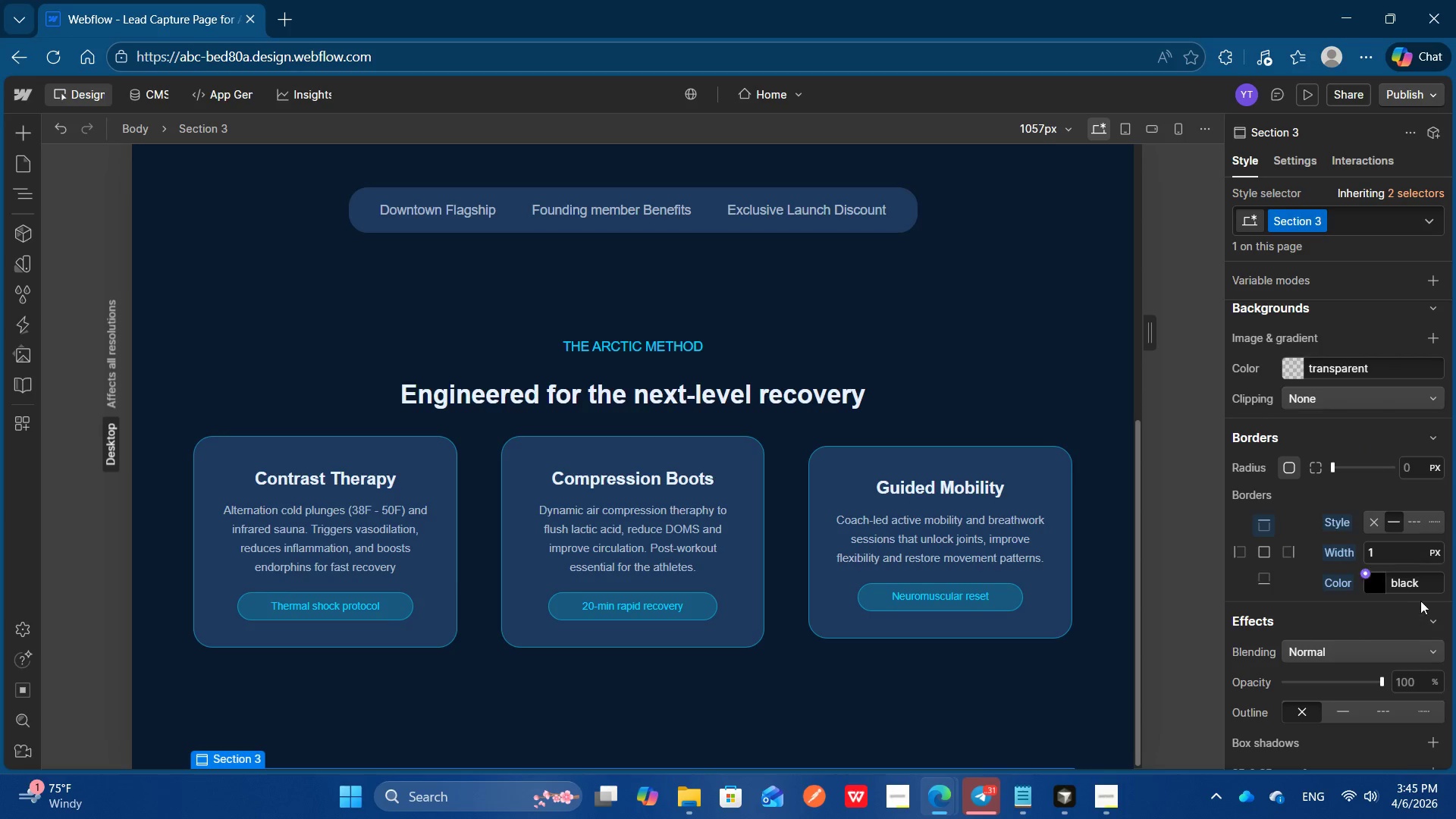 
left_click([1414, 574])
 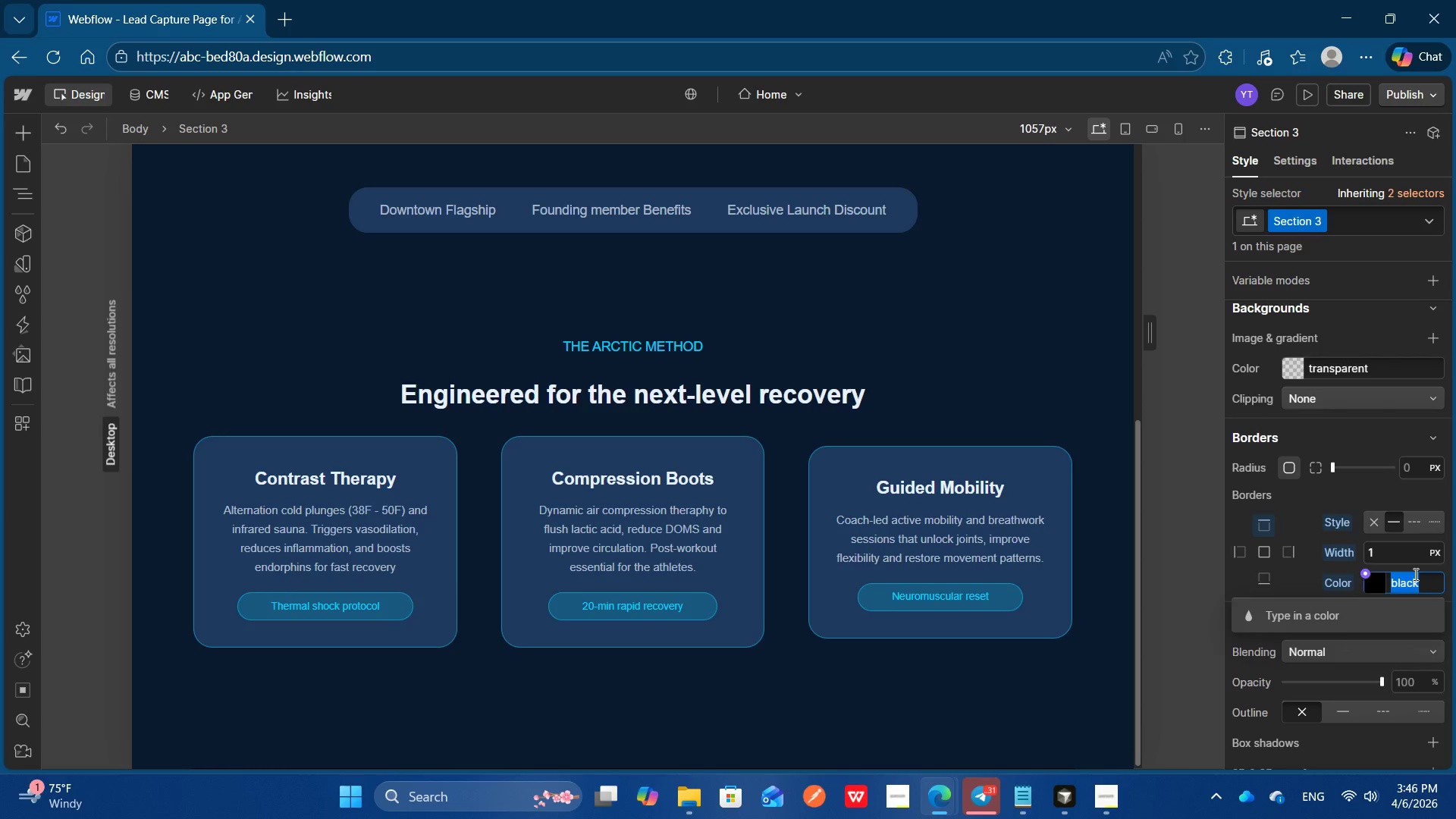 
wait(22.28)
 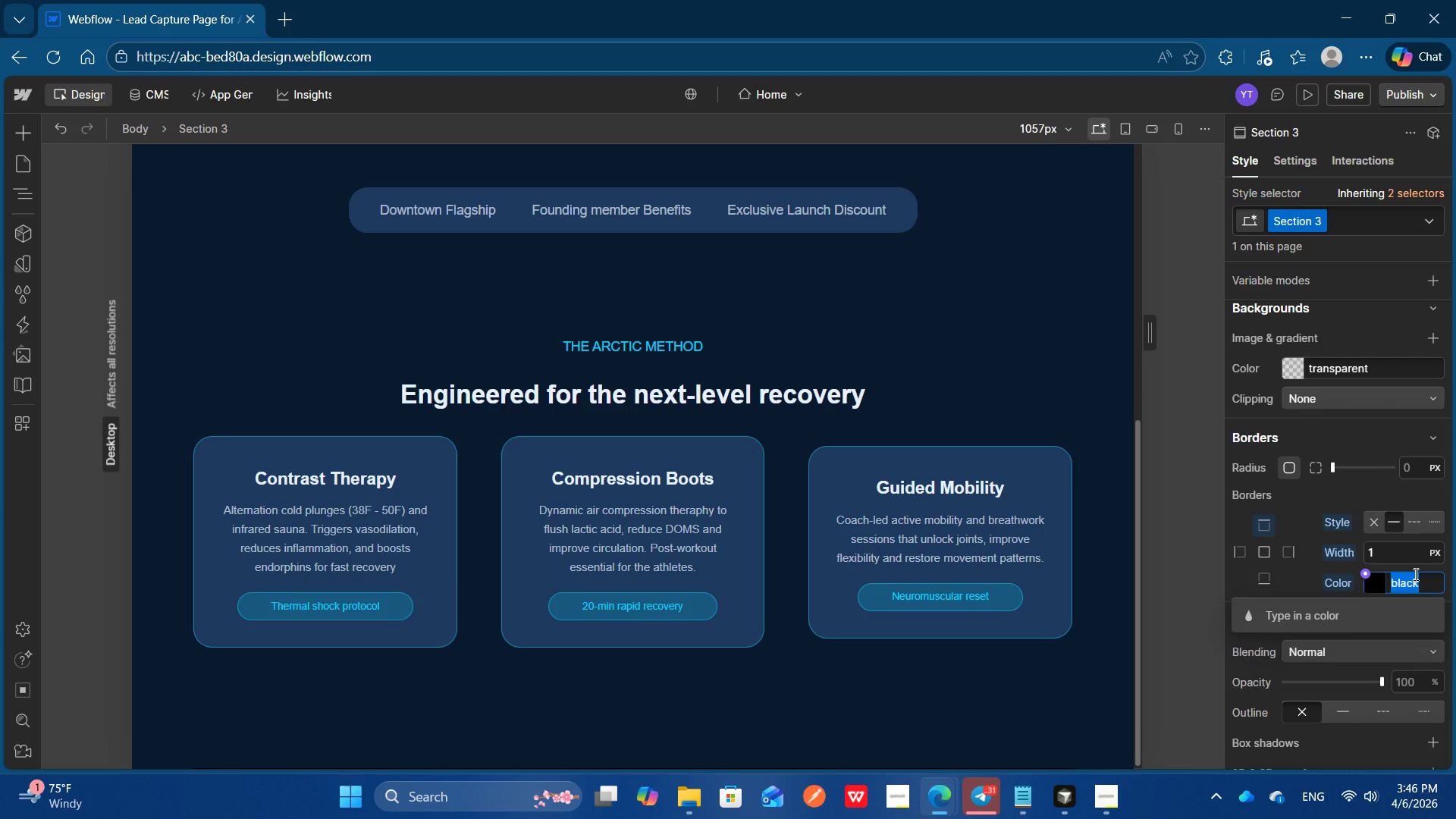 
hold_key(key=ShiftRight, duration=0.95)
 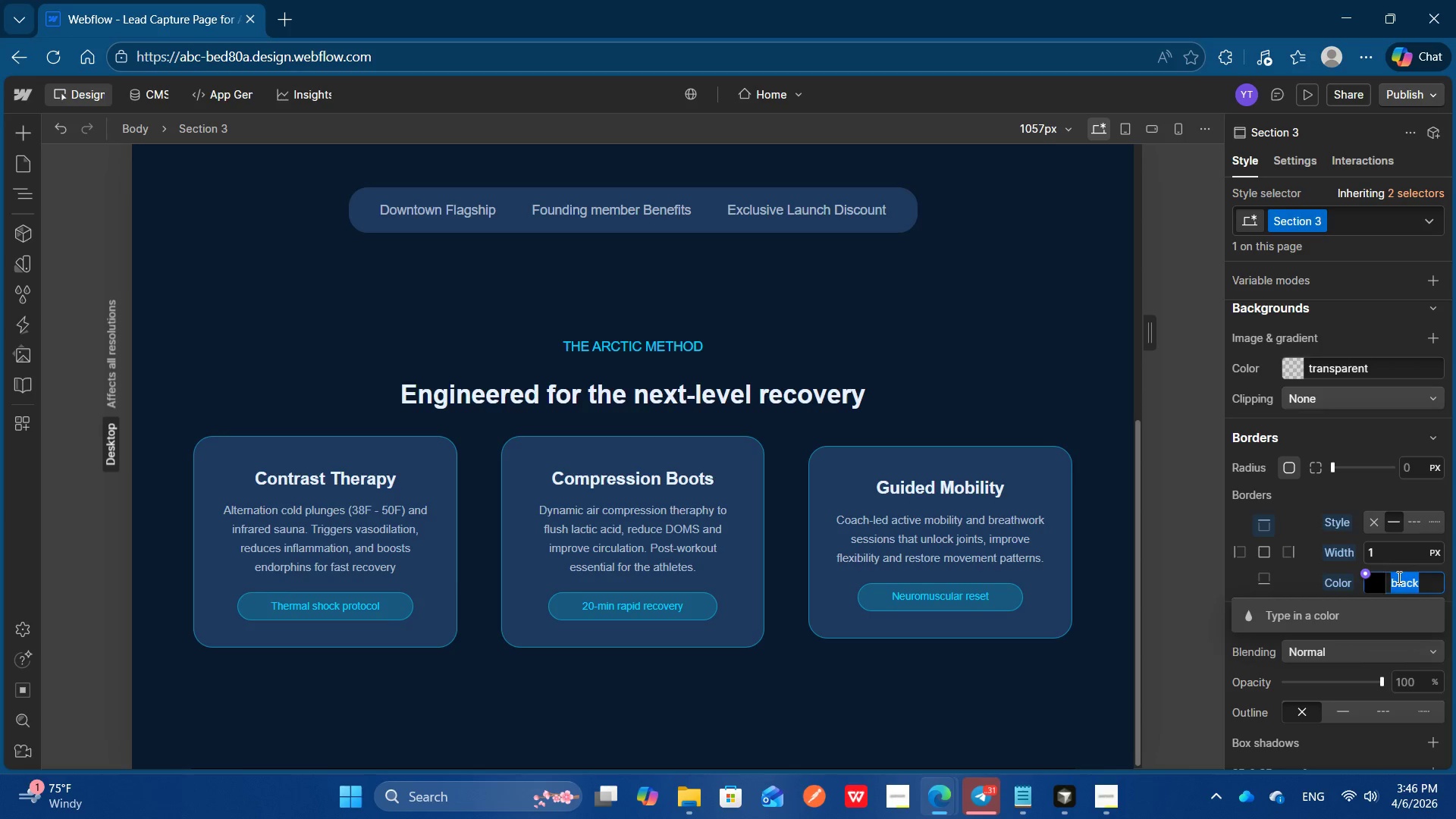 
left_click([1377, 585])
 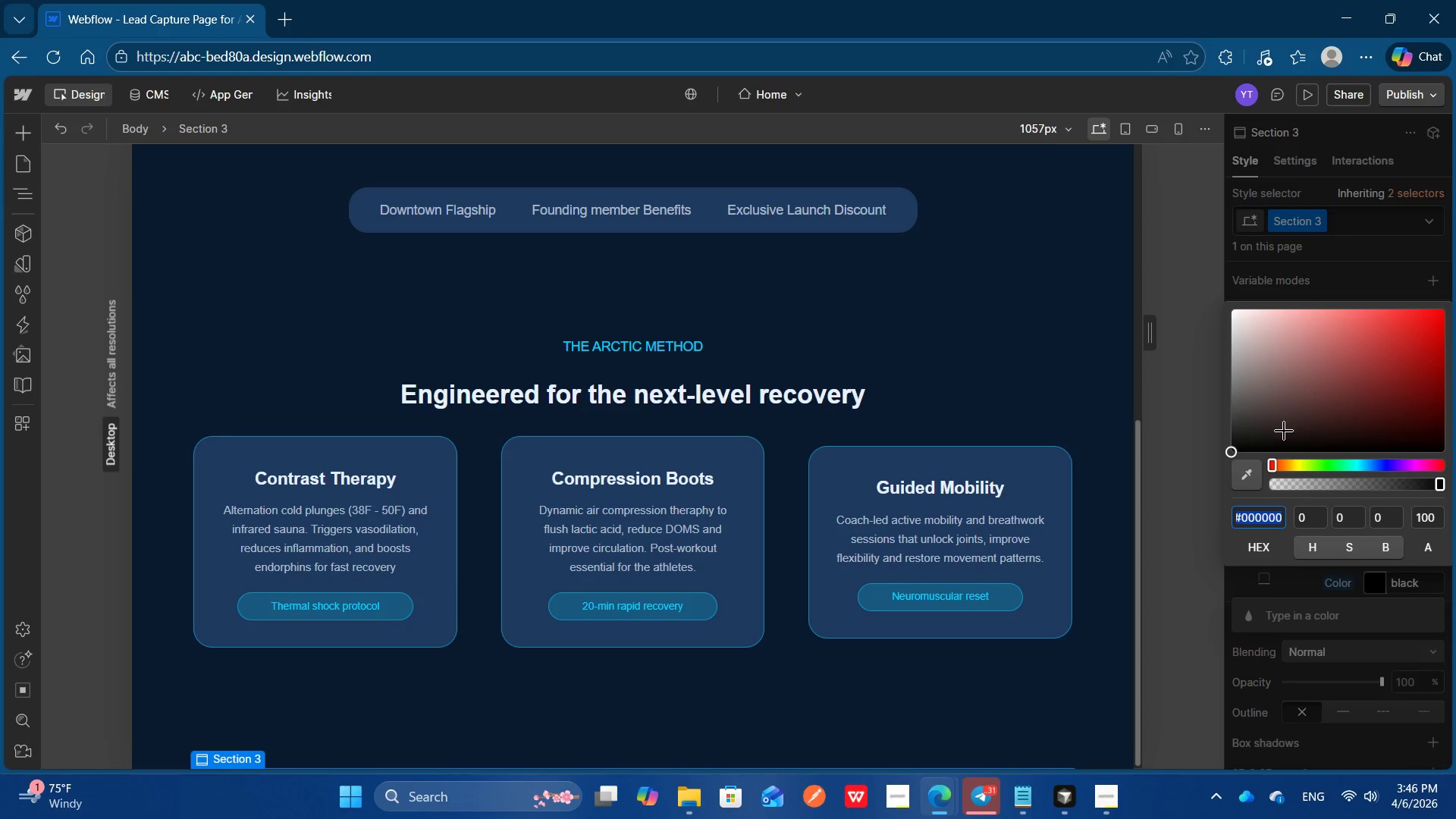 
left_click_drag(start_coordinate=[1277, 402], to_coordinate=[1223, 310])
 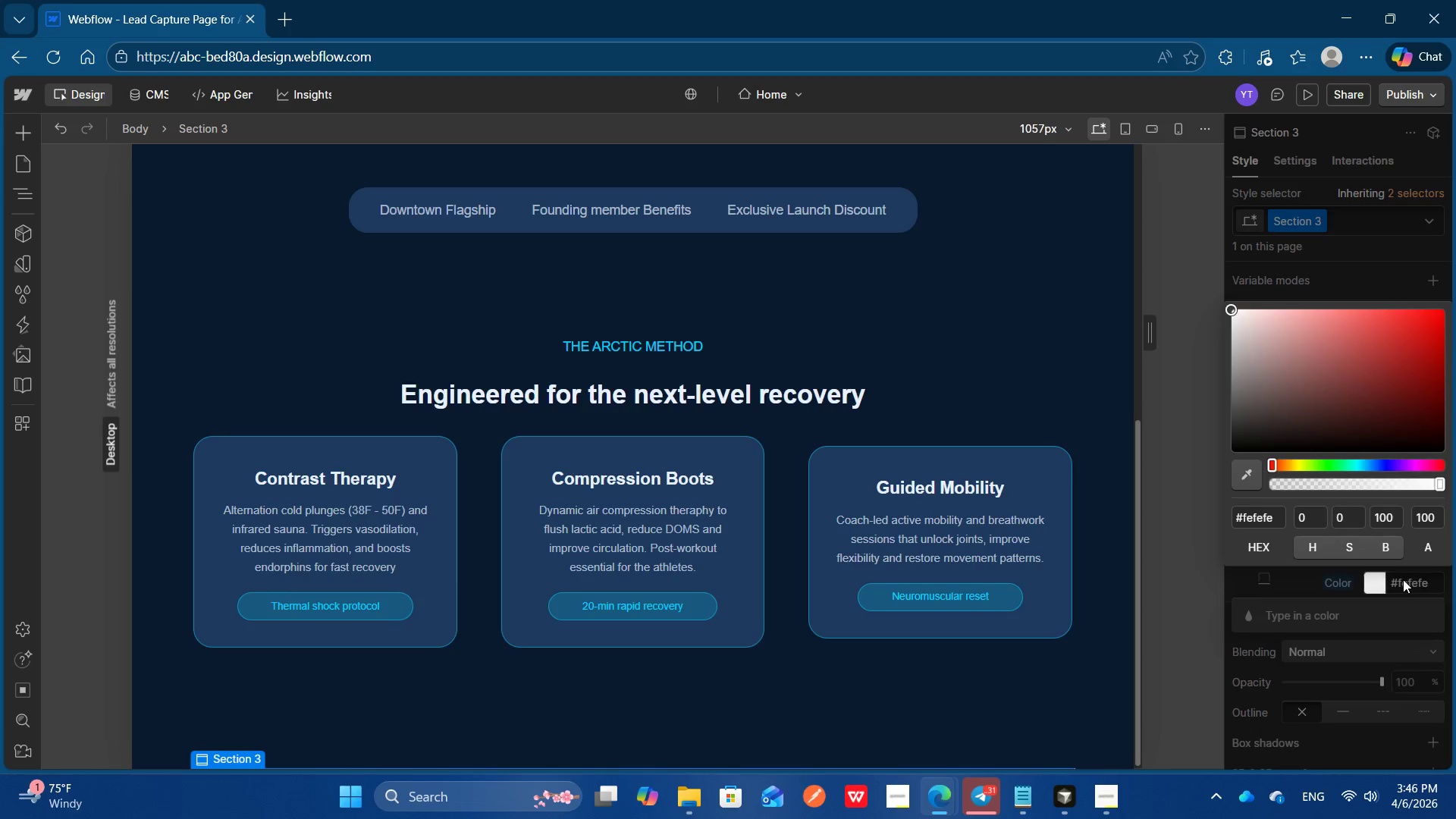 
left_click([1403, 582])
 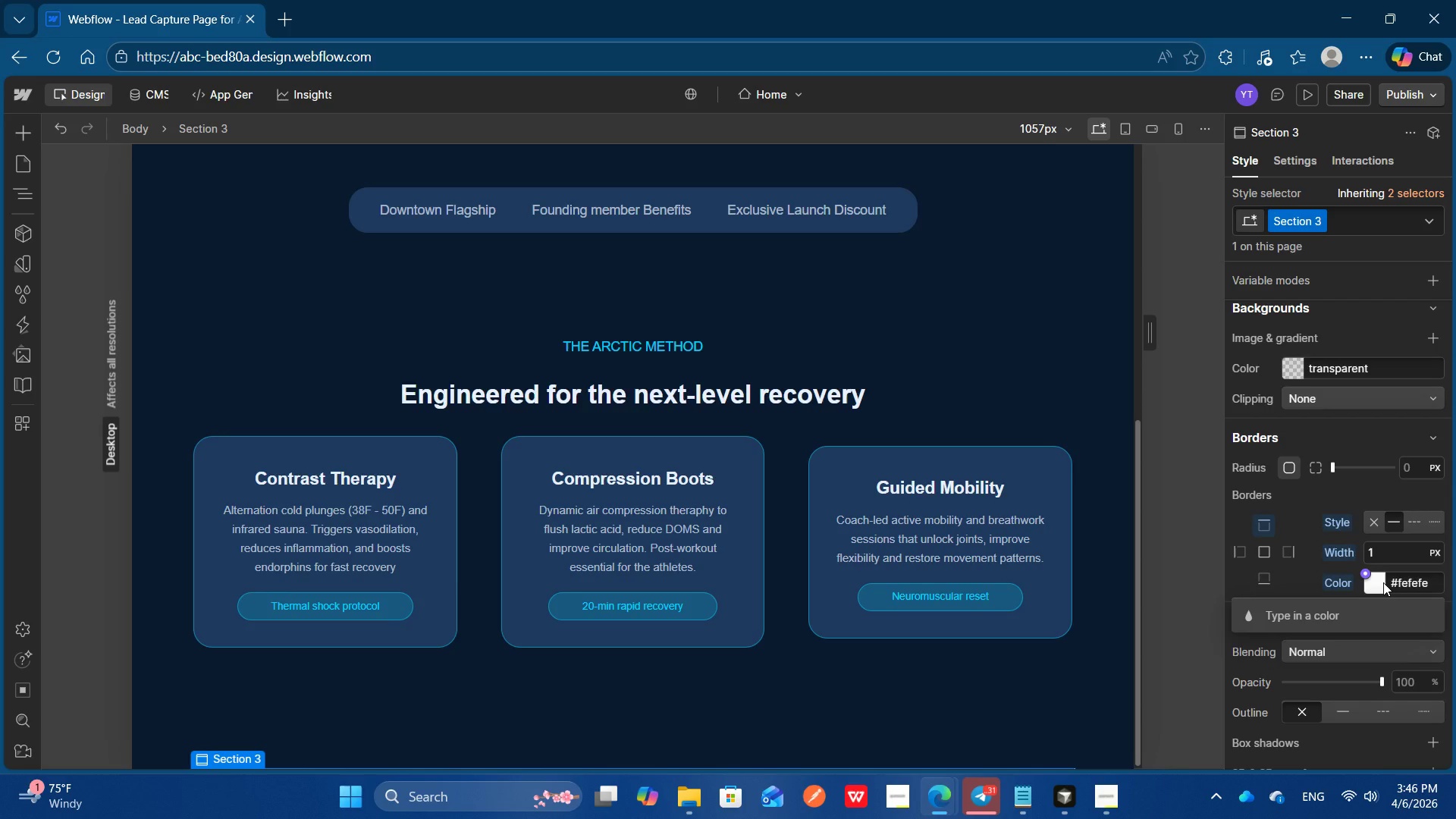 
left_click([1383, 582])
 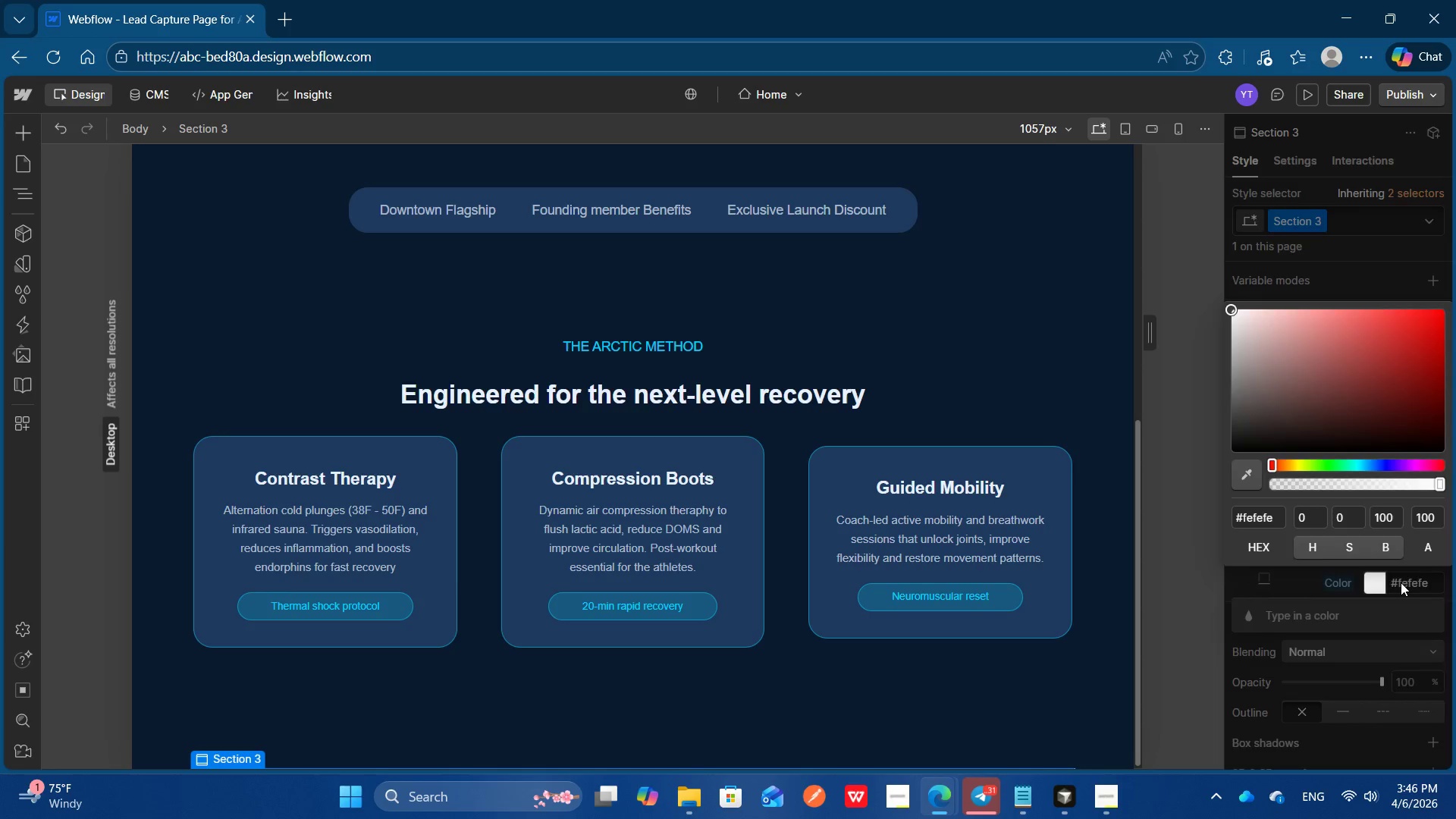 
double_click([1402, 582])
 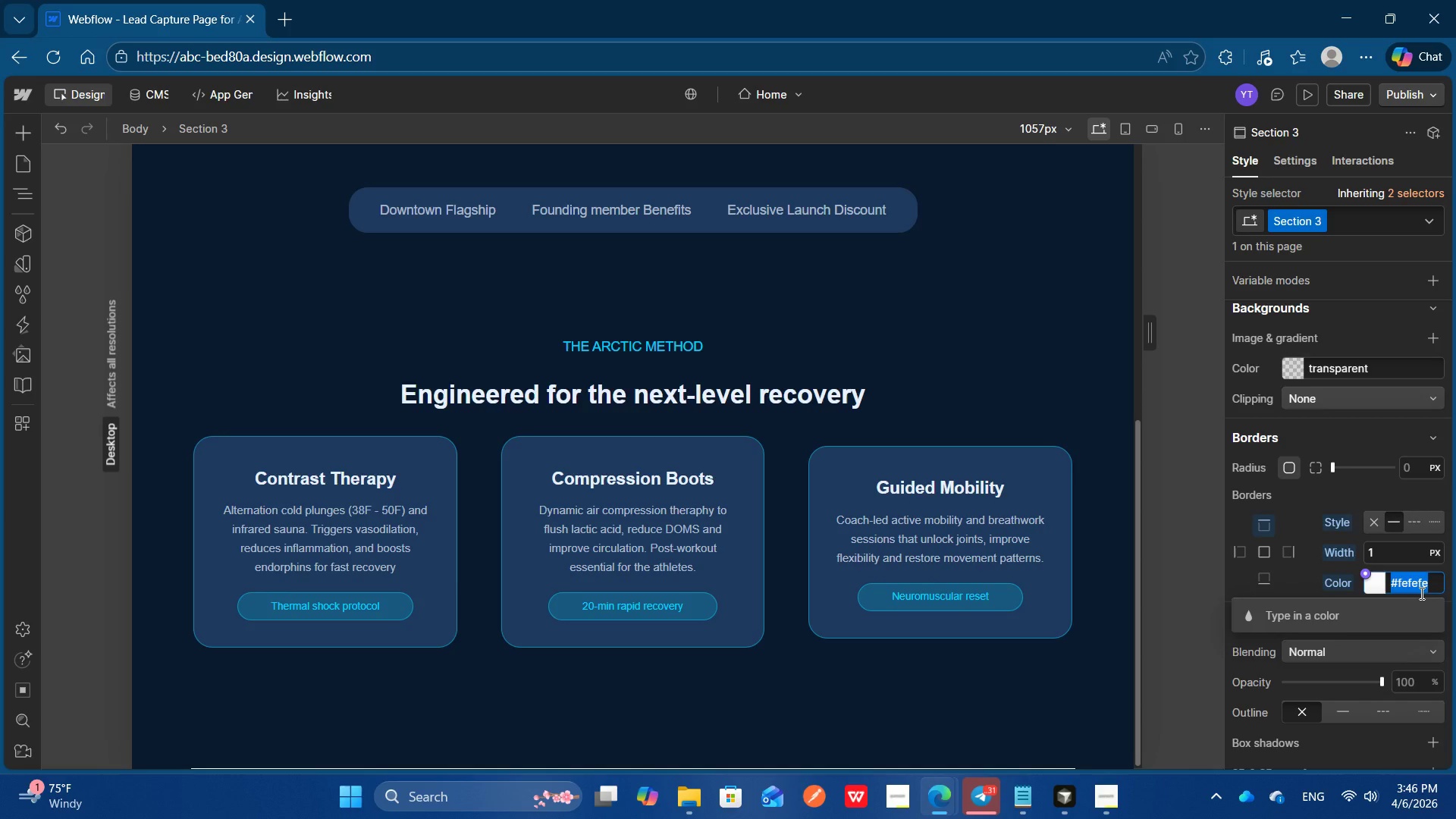 
key(ArrowRight)
 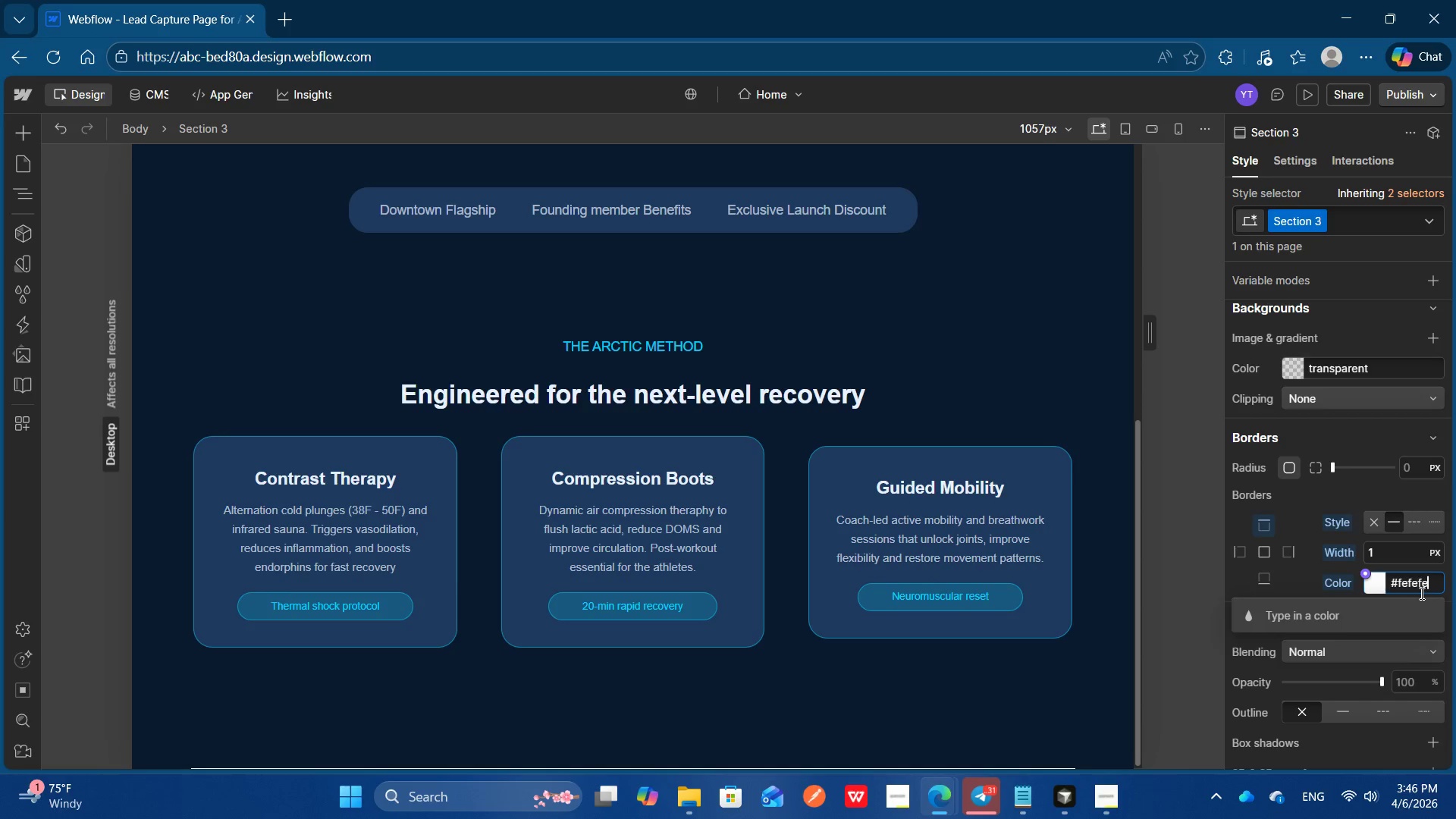 
key(Control+Backspace)
 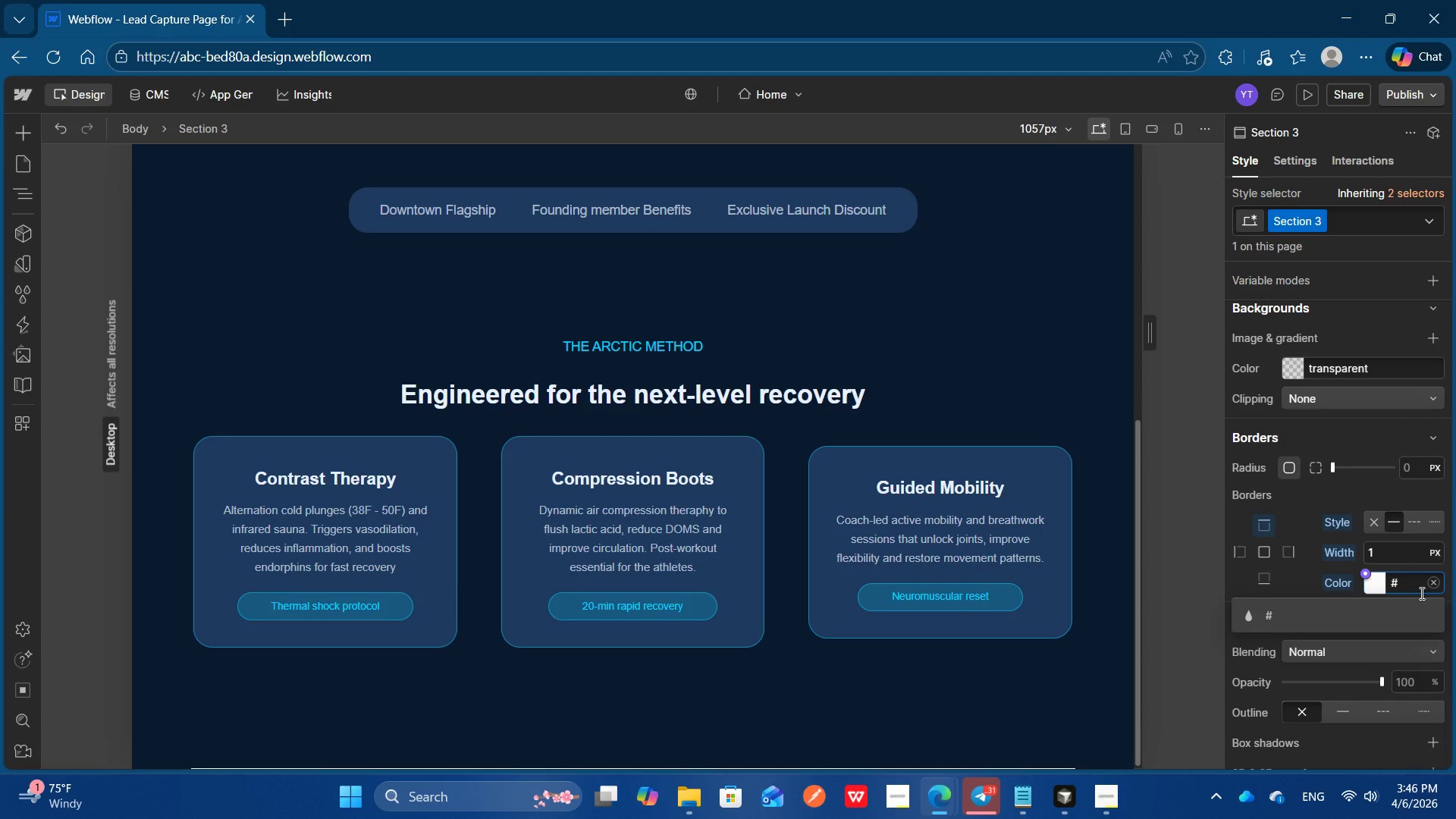 
type(00d4ff)
 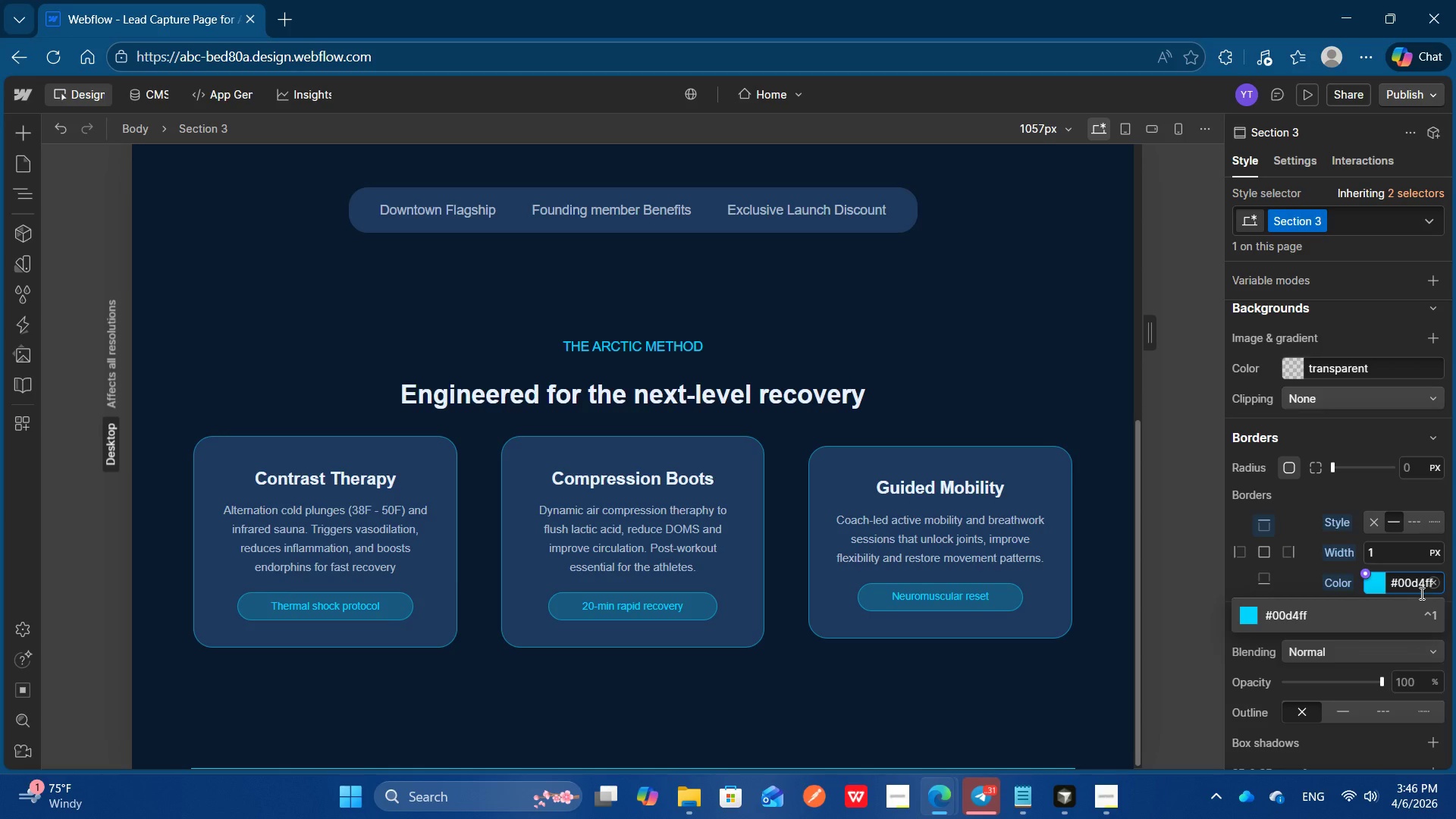 
key(Control+Backspace)
 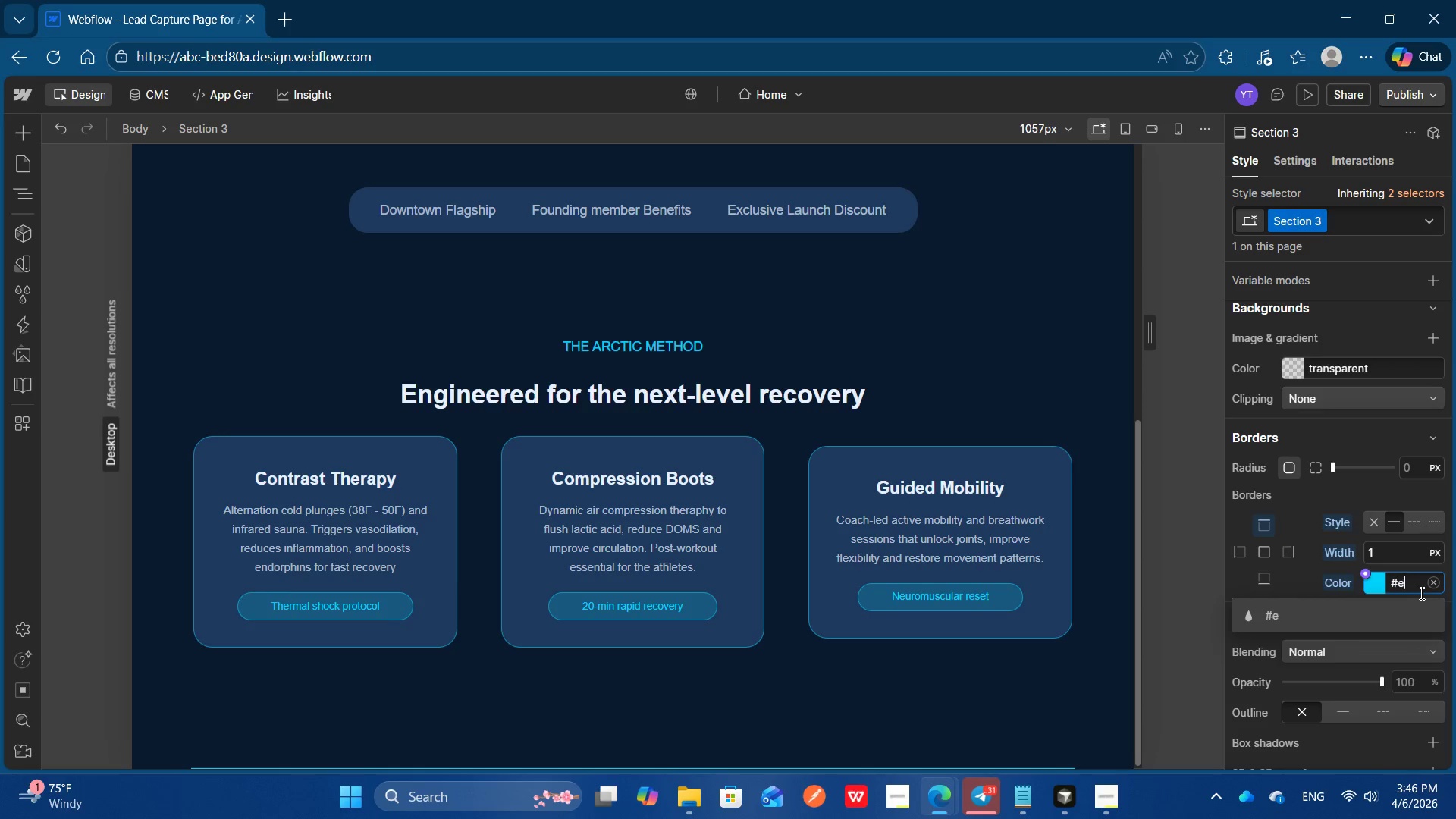 
key(E)
 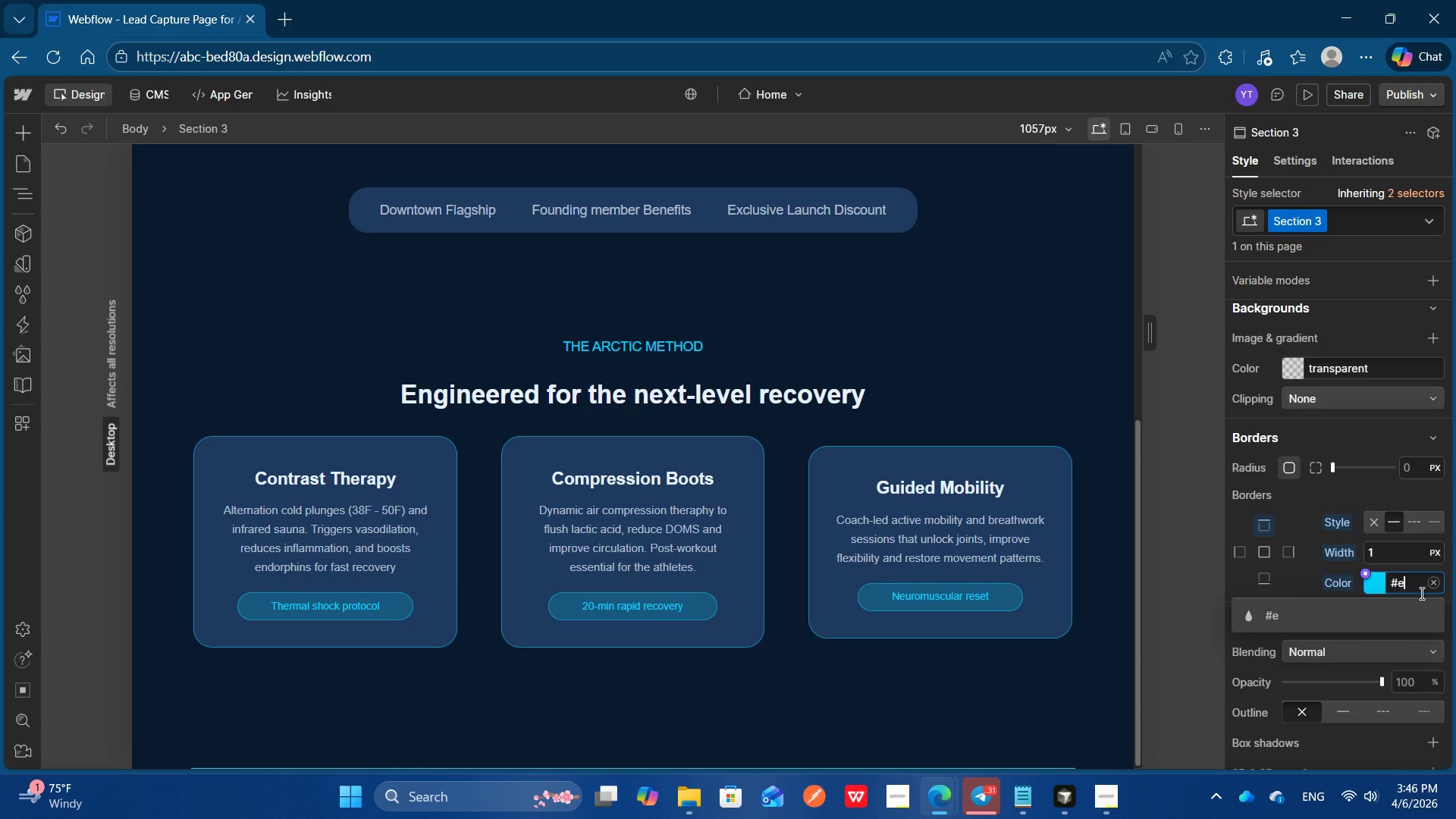 
type(8fofe)
 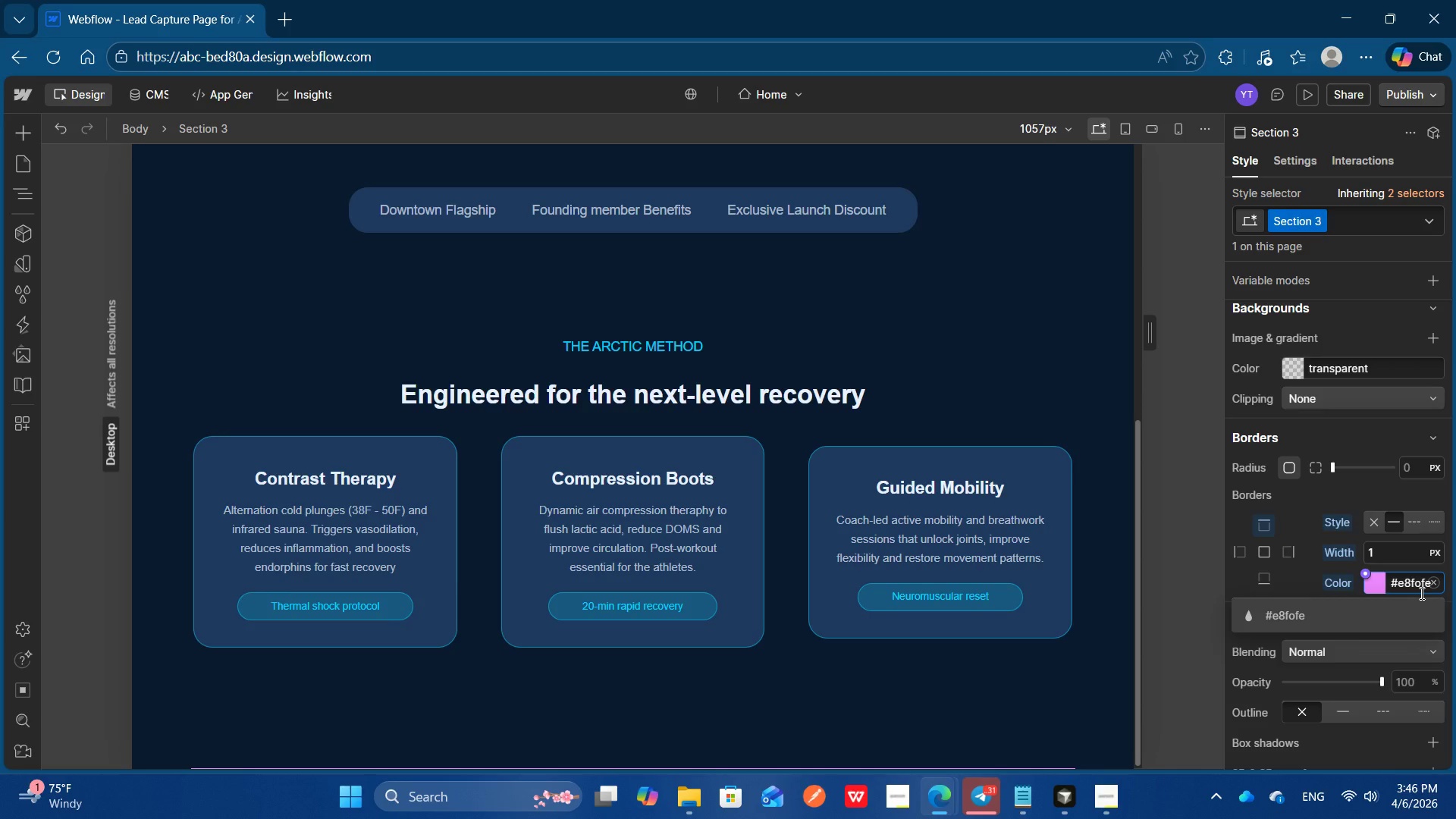 
key(Backspace)
key(Backspace)
key(Backspace)
type(0fe)
 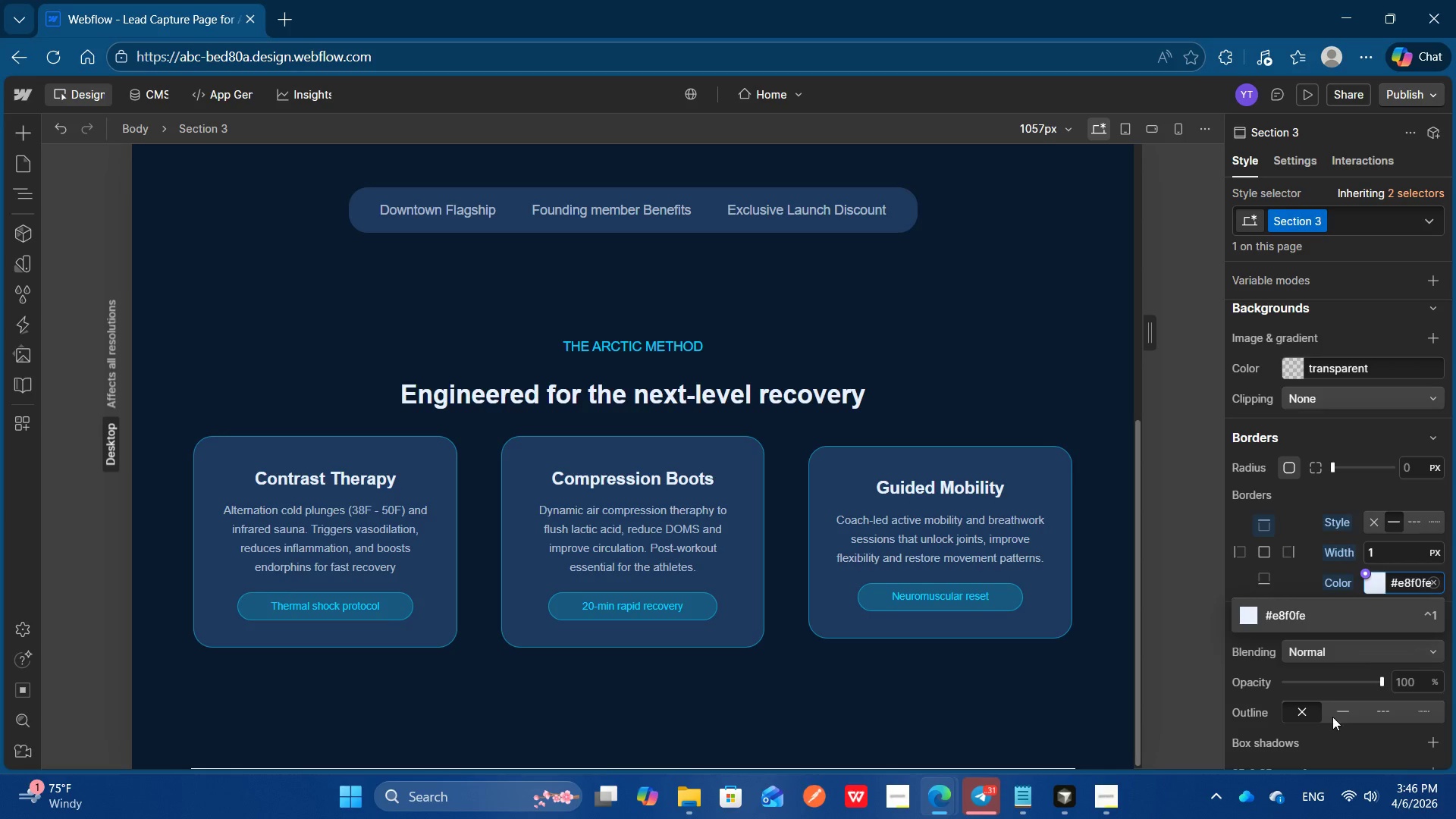 
left_click([1374, 585])
 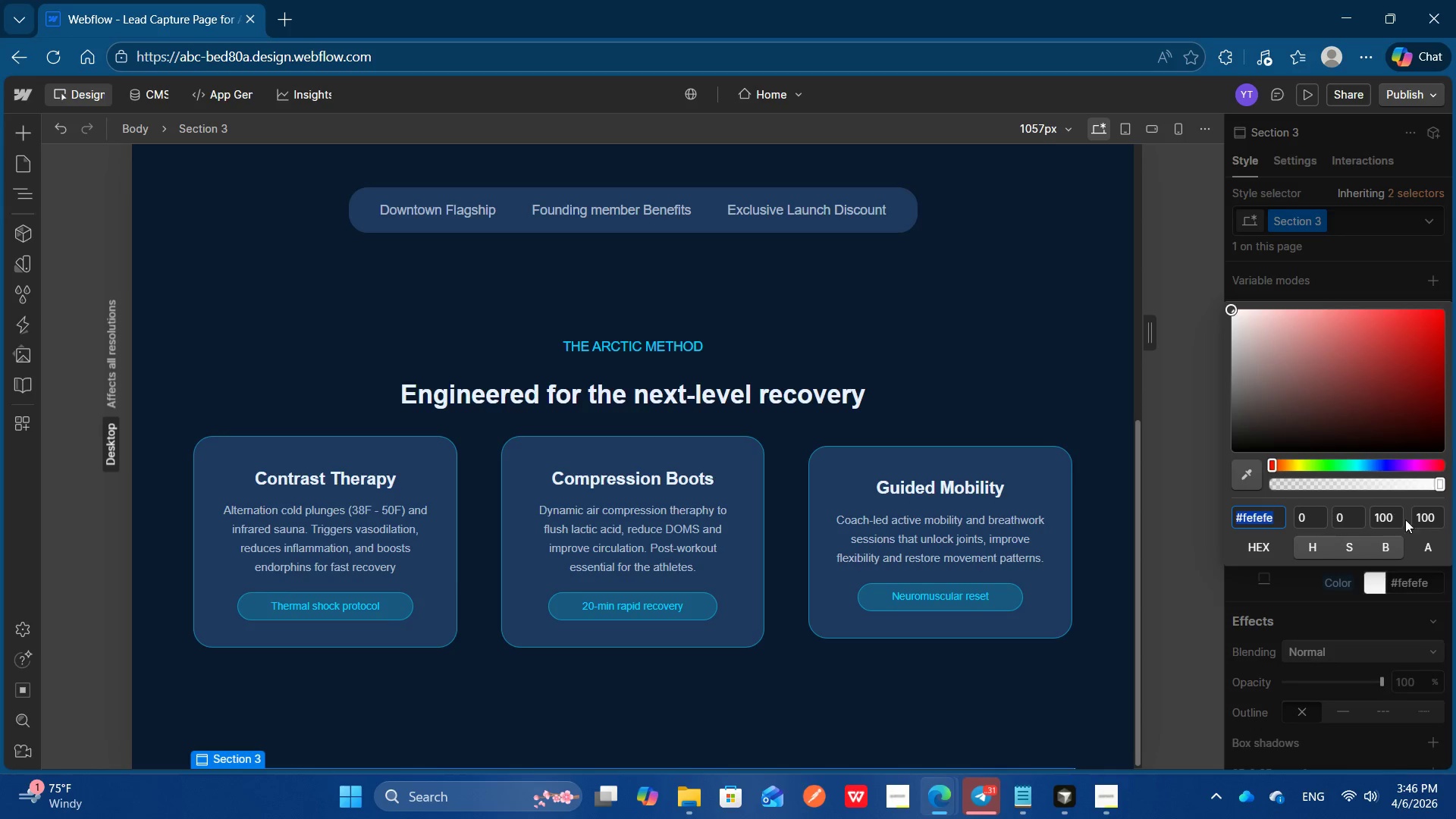 
left_click([1428, 520])
 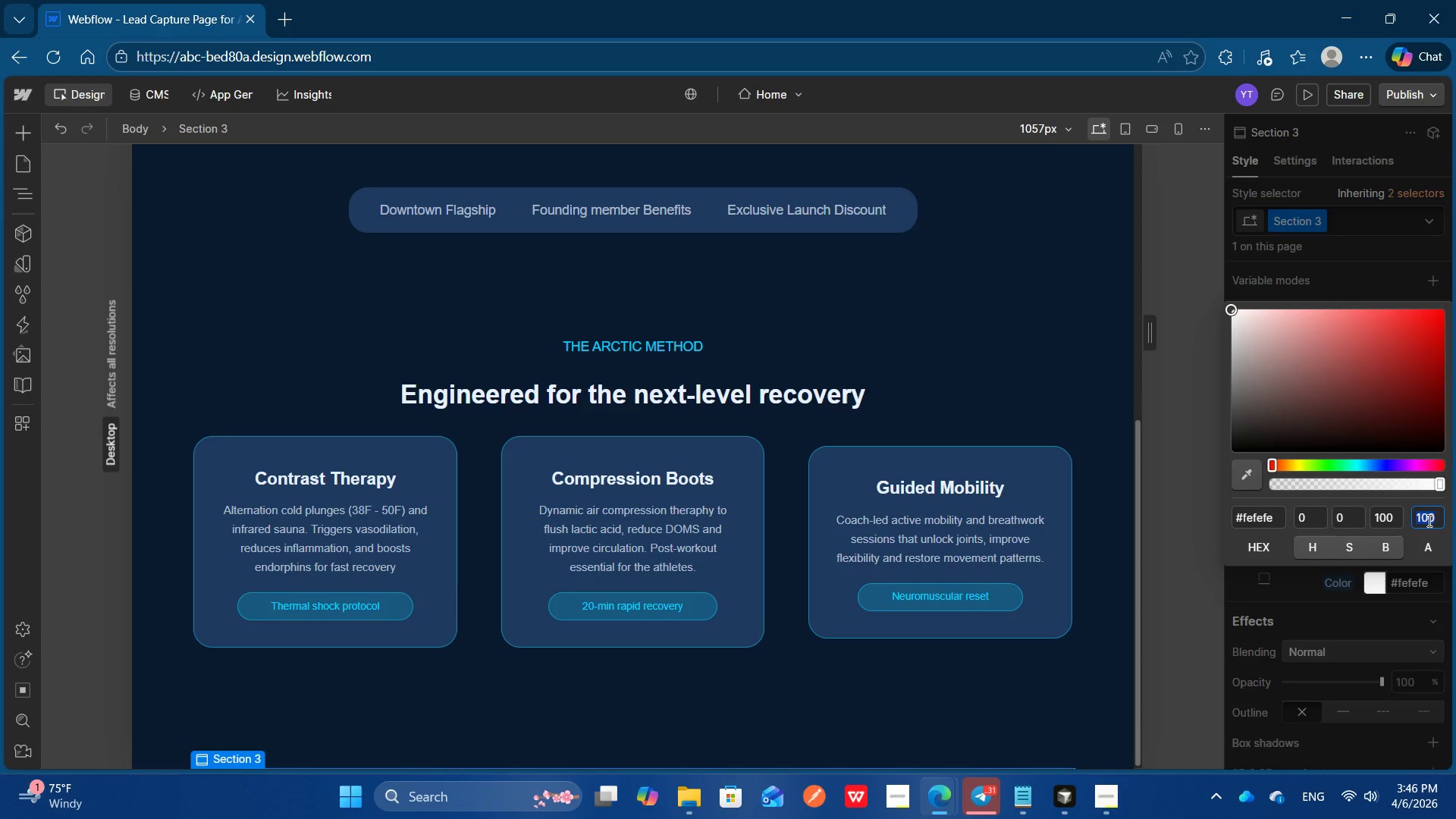 
type(50)
 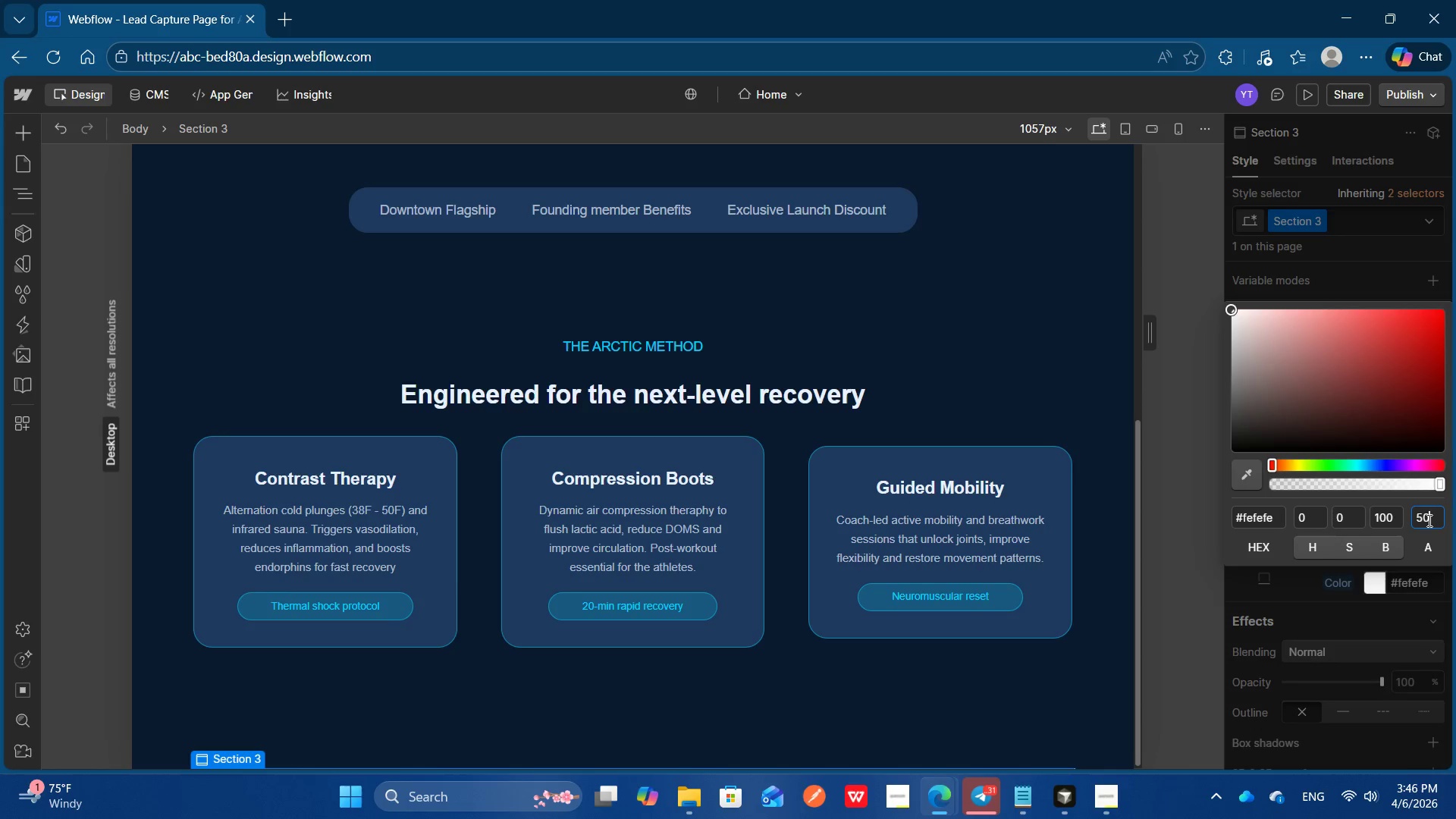 
key(Enter)
 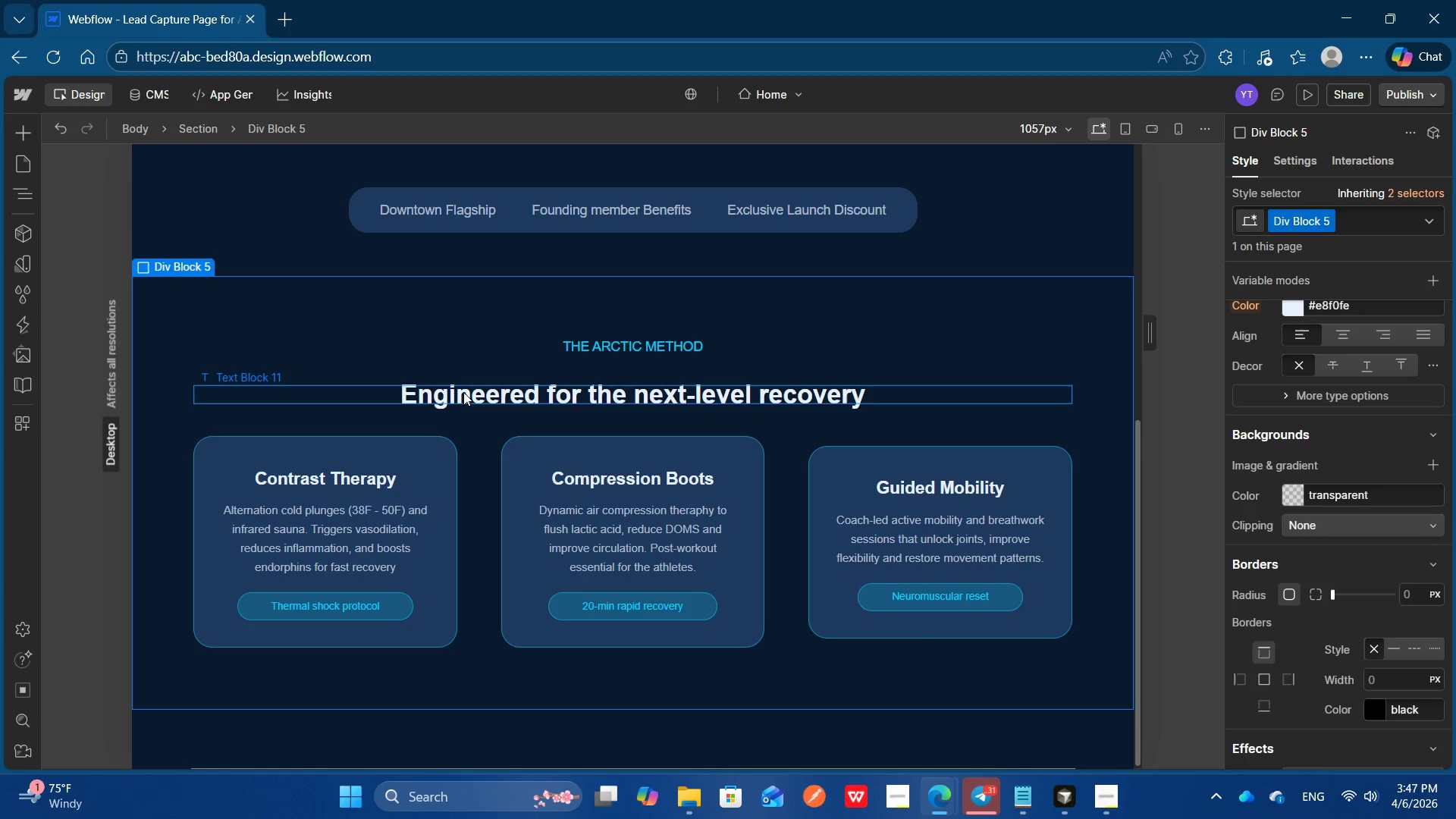 
wait(6.56)
 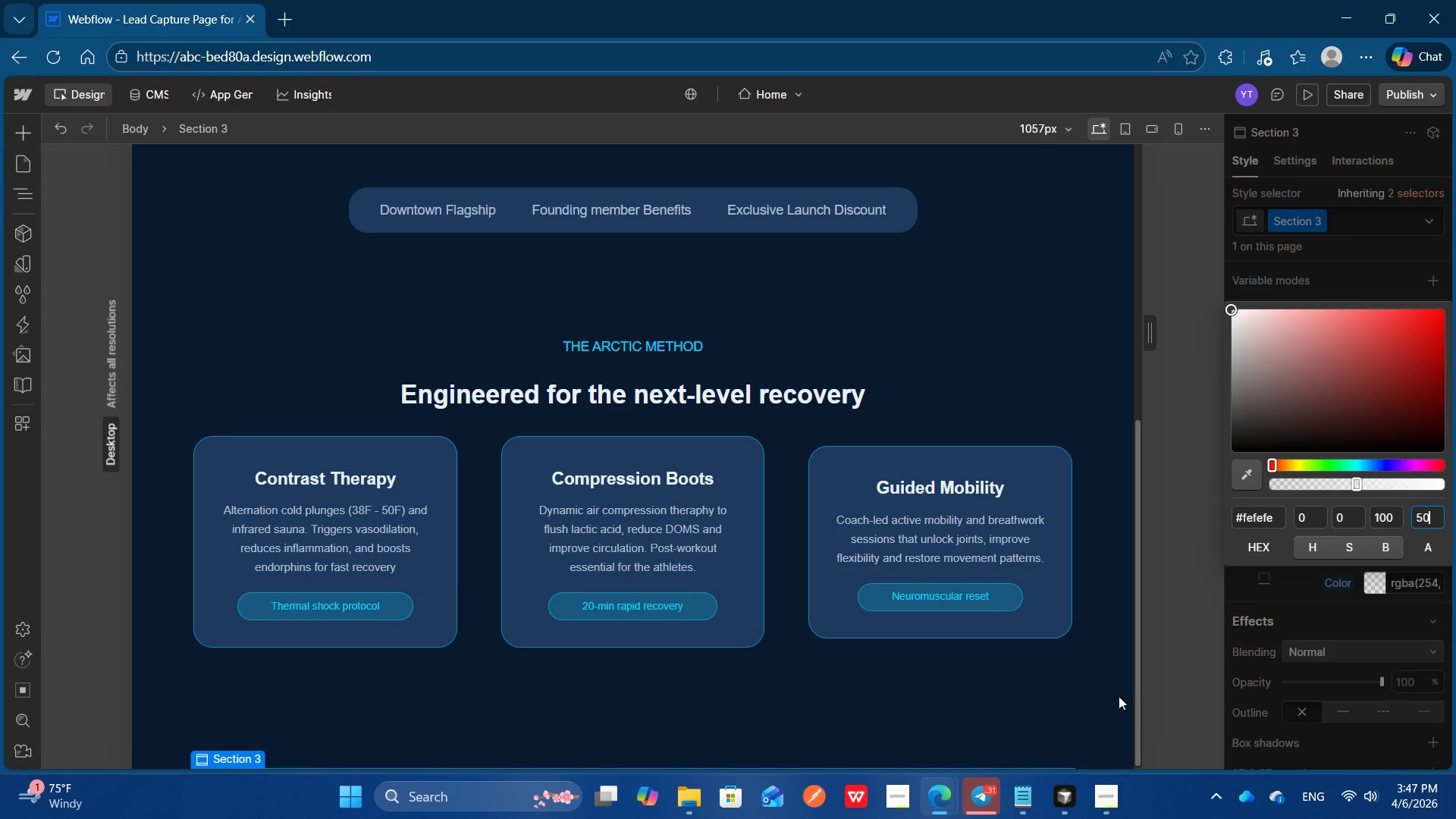 
left_click([19, 171])
 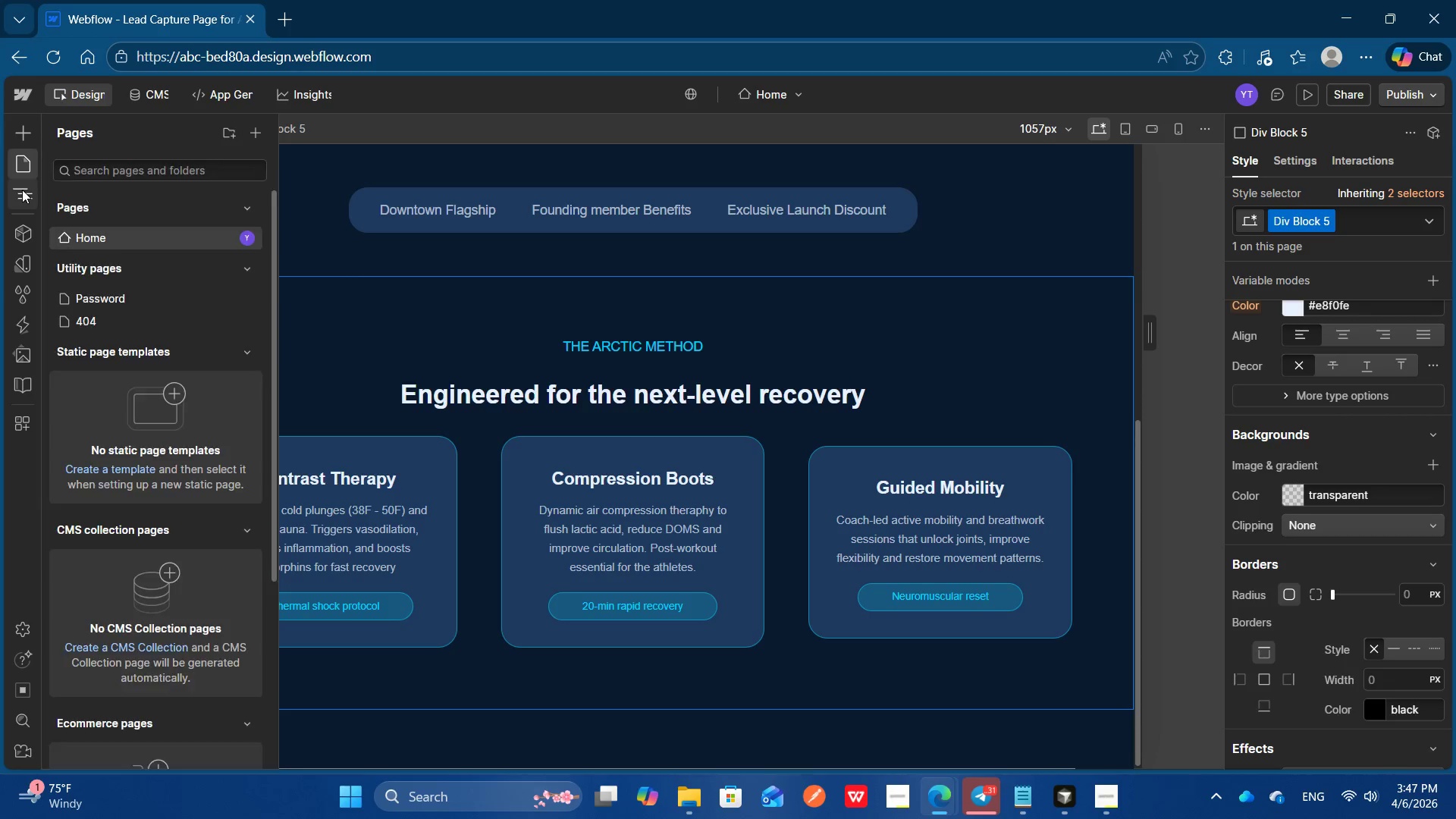 
left_click([22, 190])
 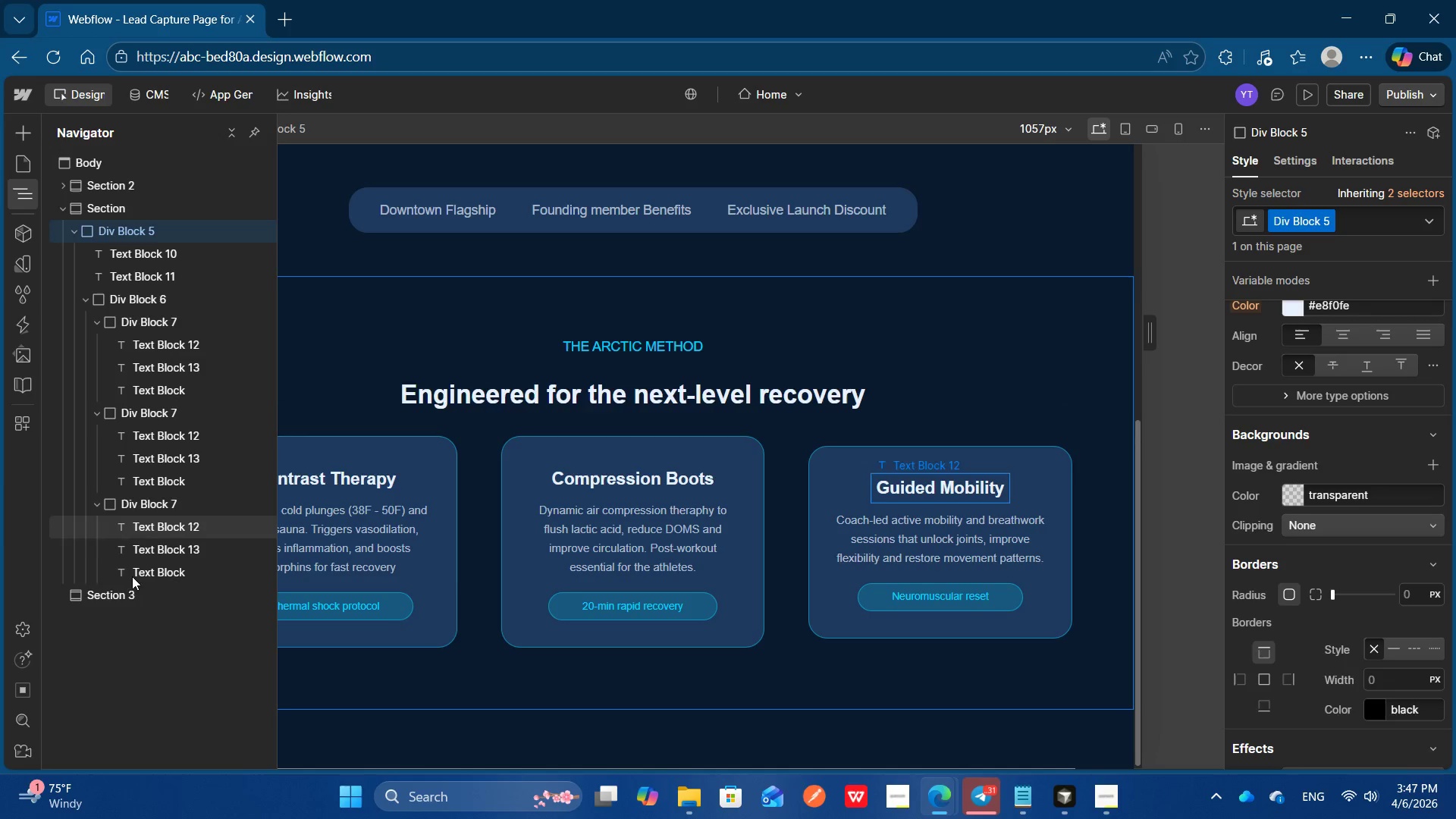 
left_click([125, 597])
 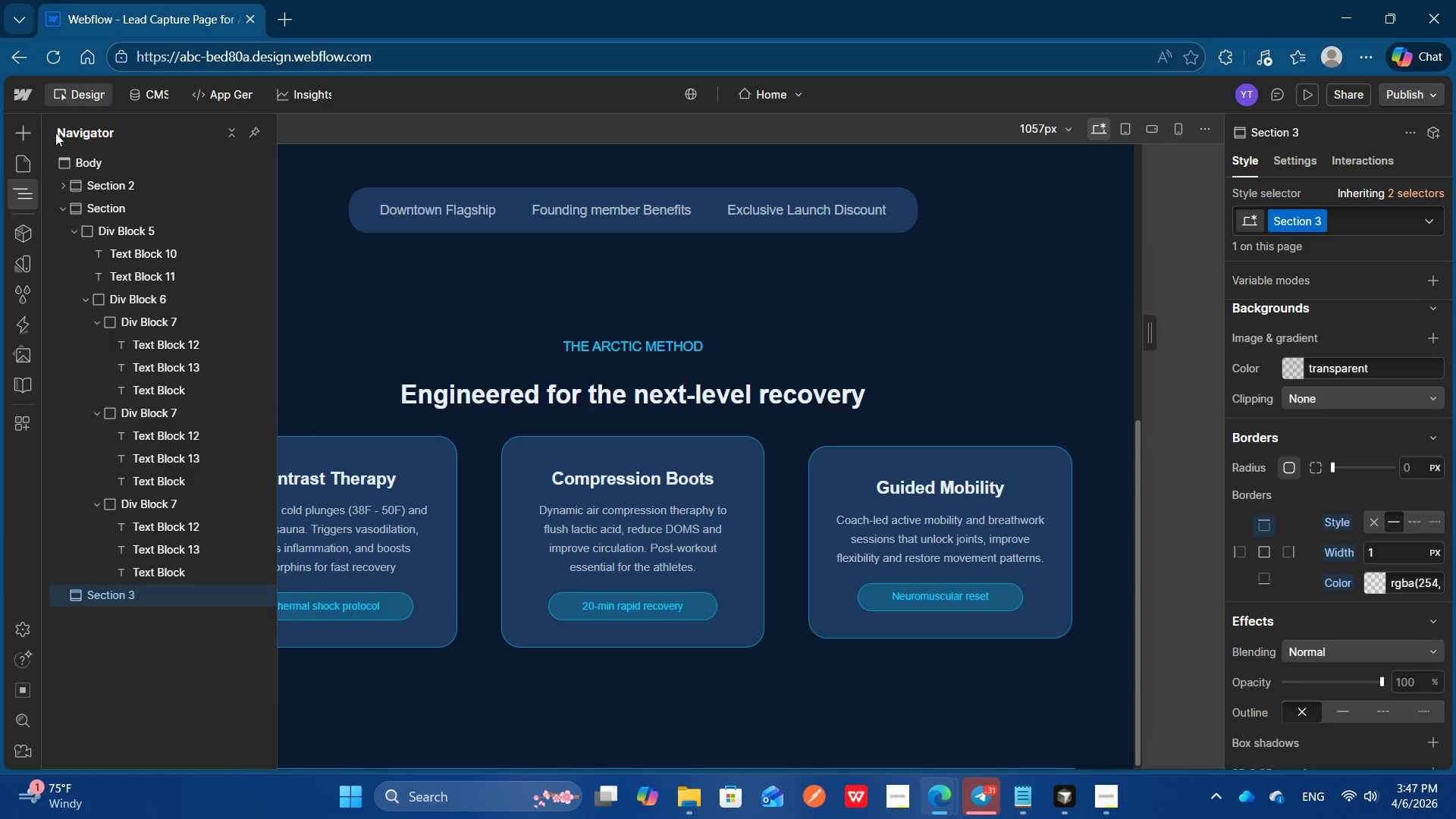 
left_click([20, 139])
 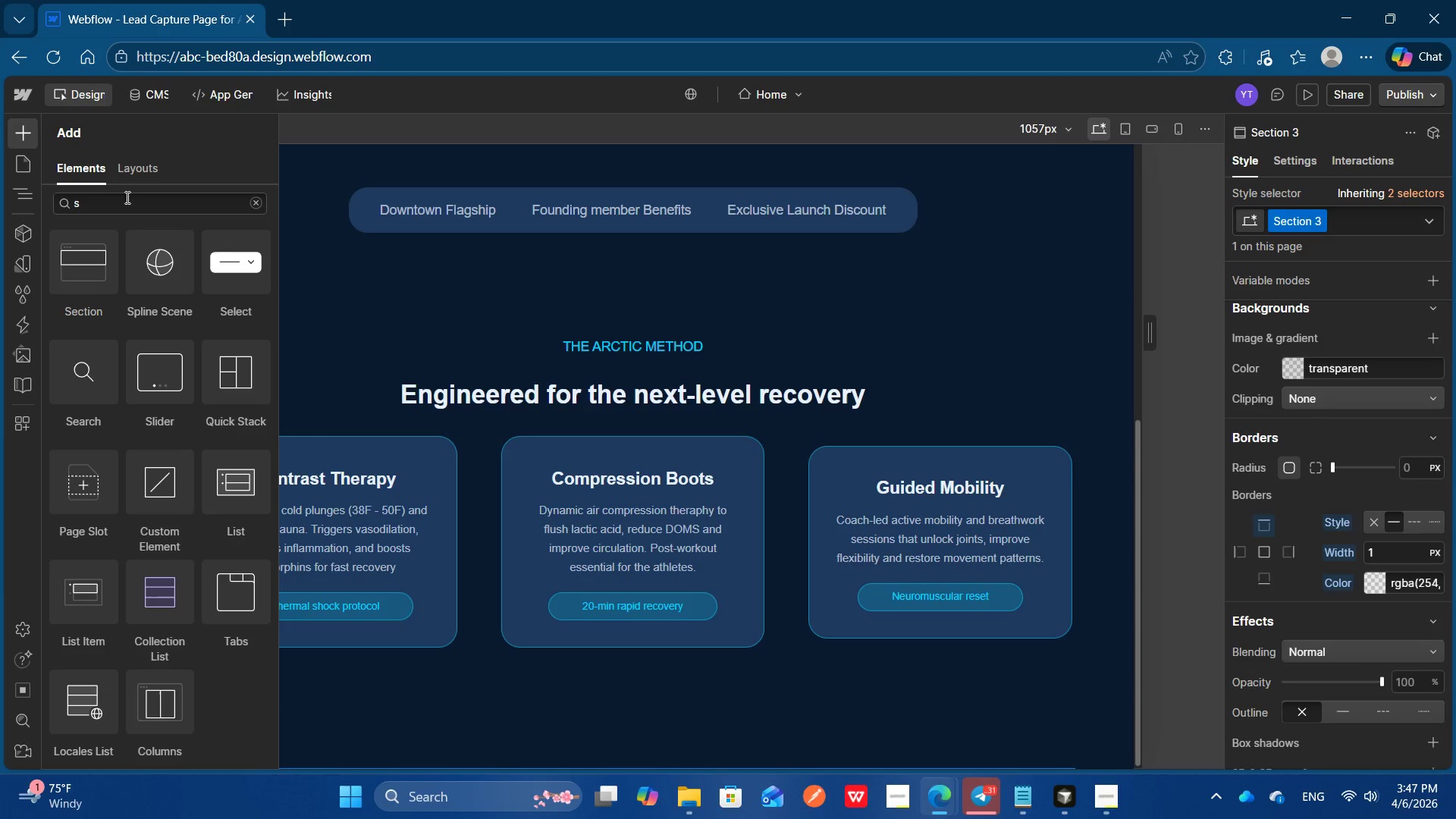 
left_click([127, 202])
 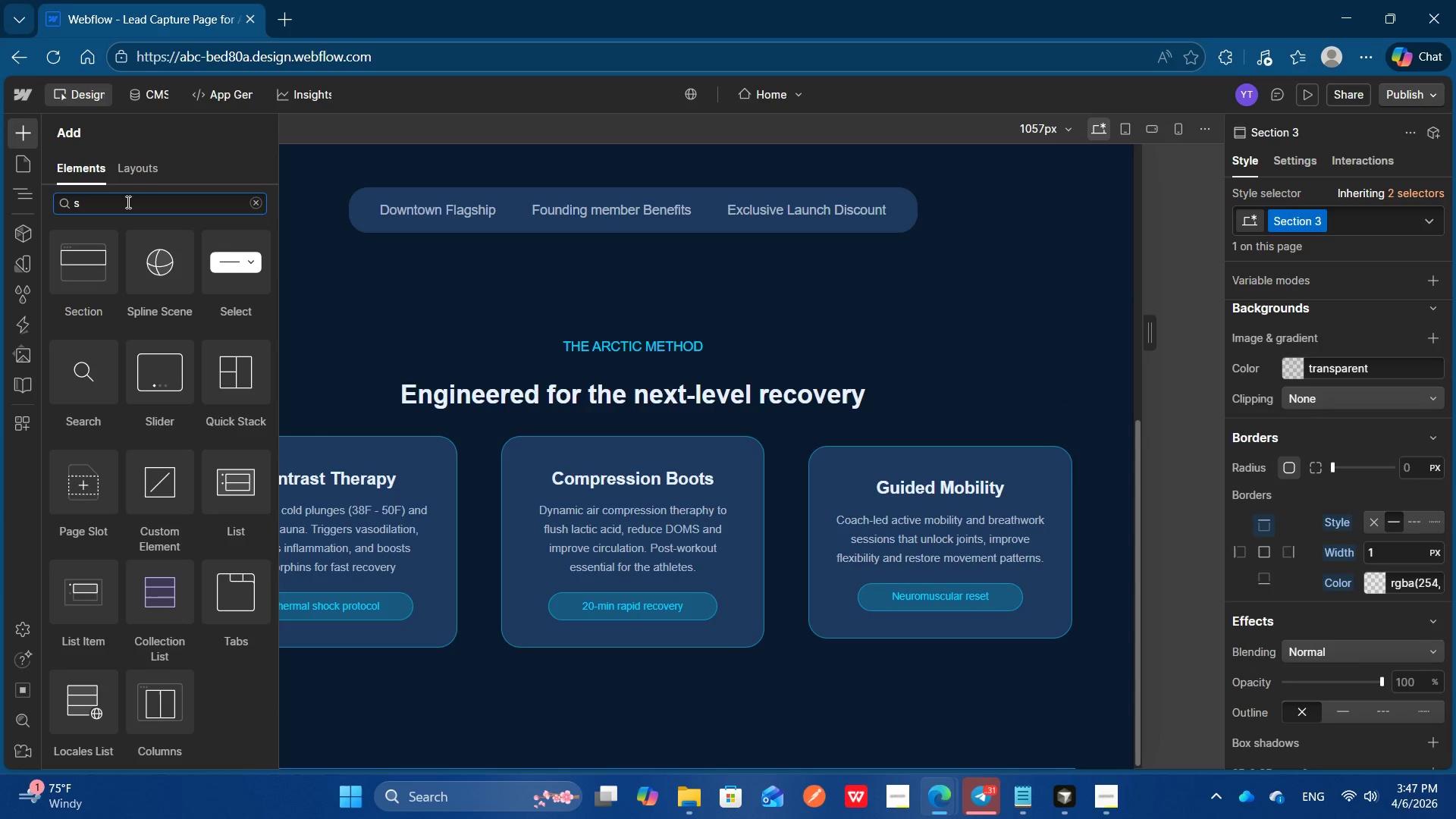 
key(Backspace)
key(Backspace)
type(text)
 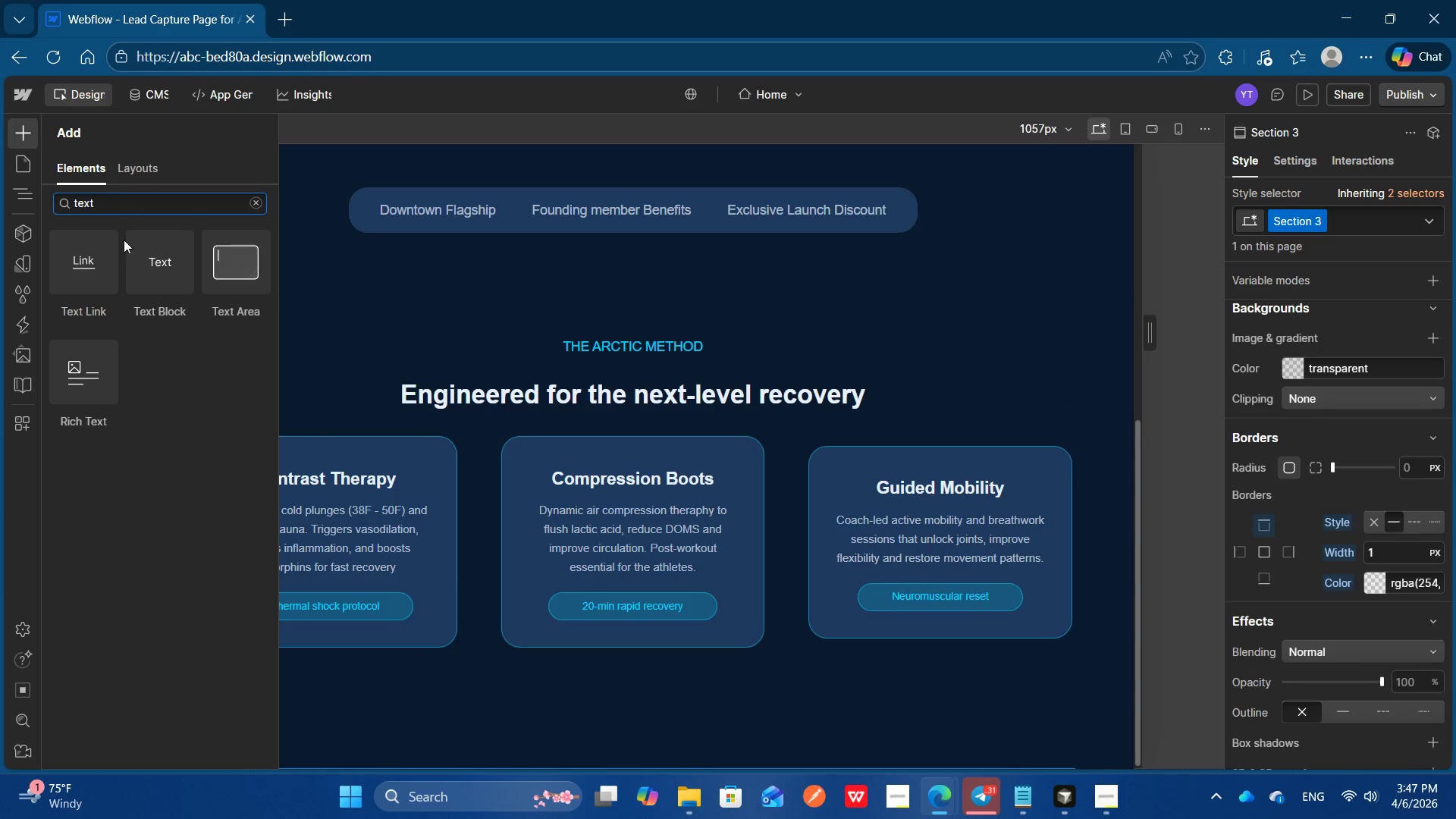 
left_click([146, 271])
 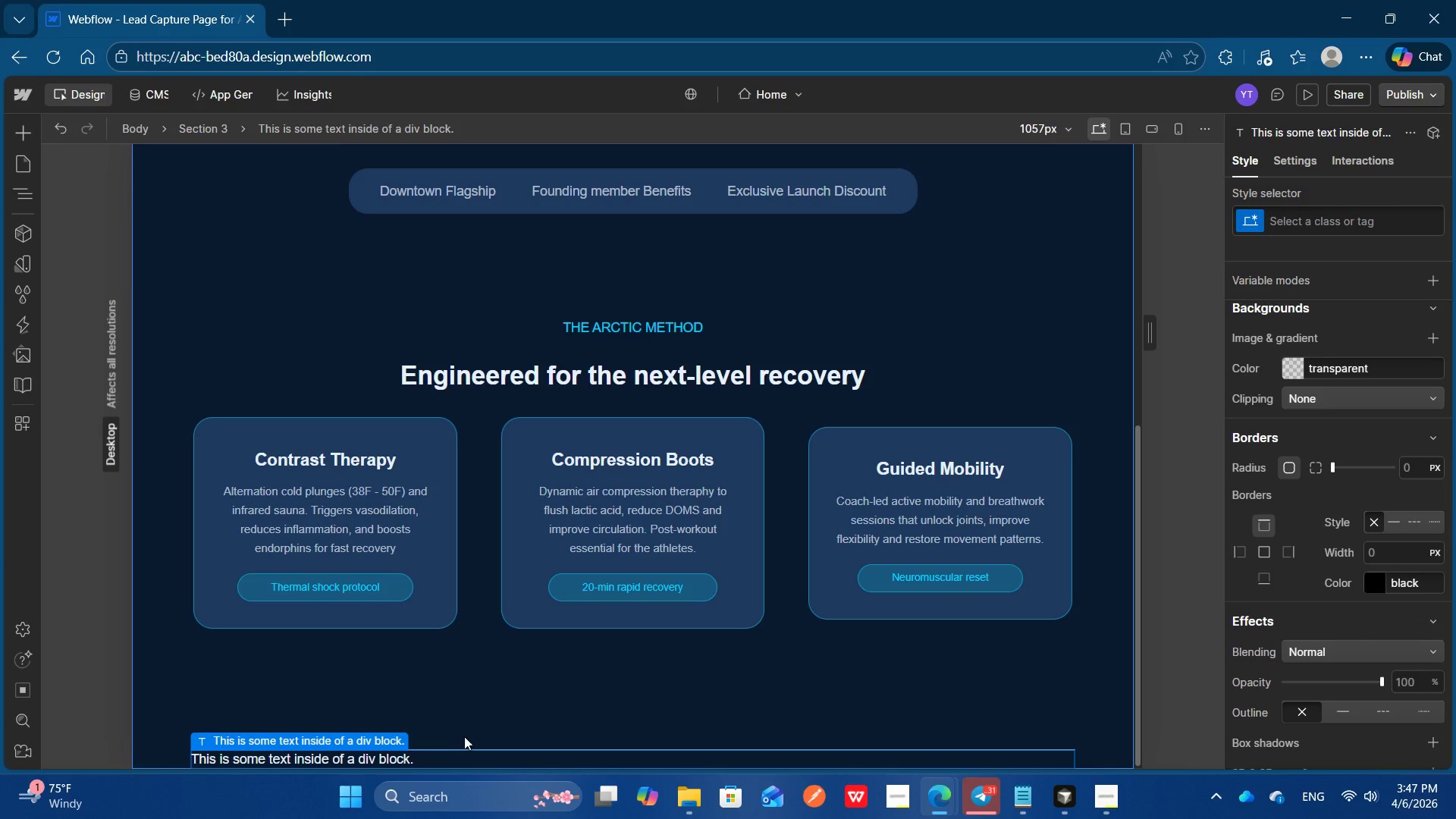 
left_click([450, 757])
 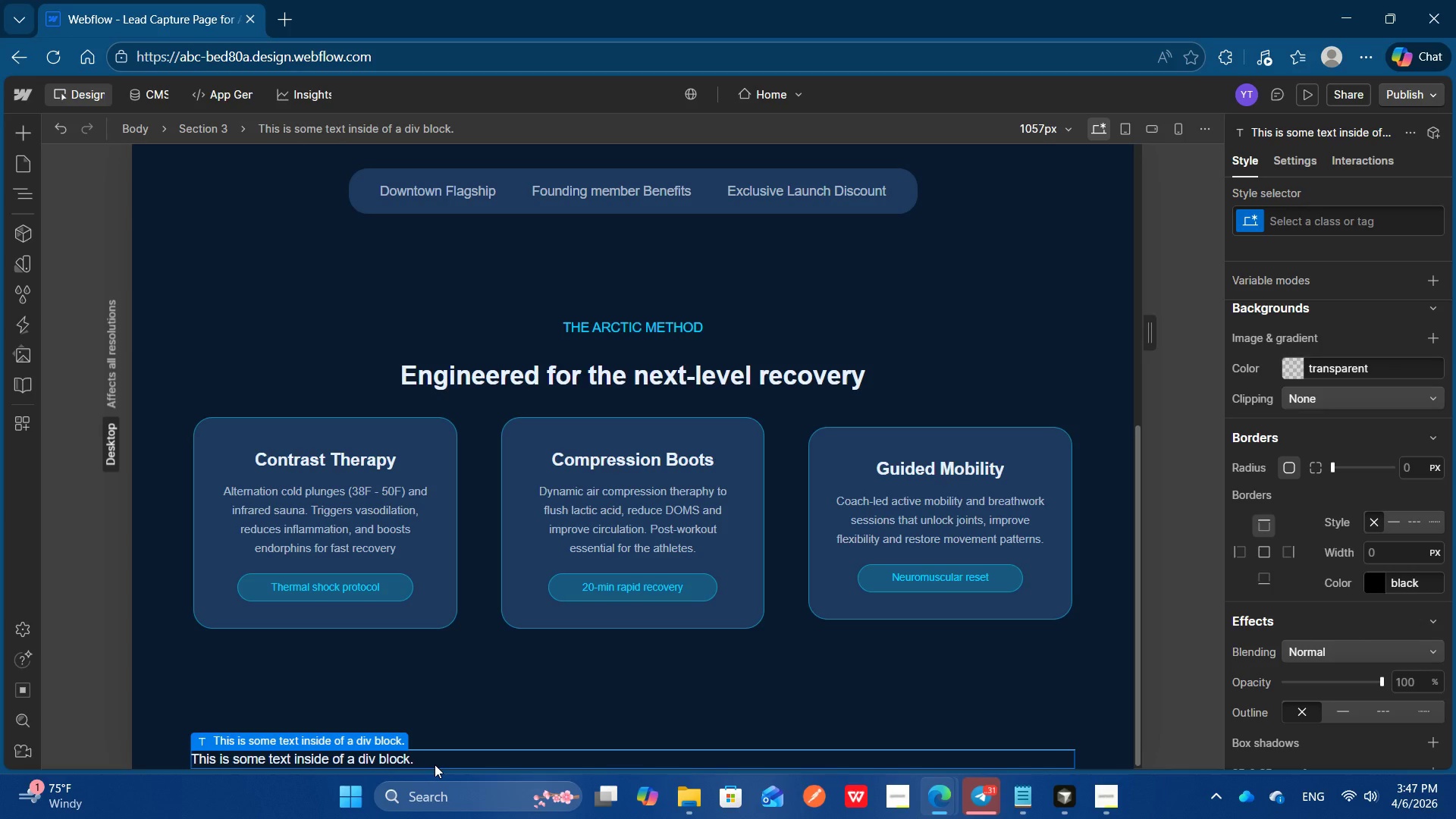 
wait(12.12)
 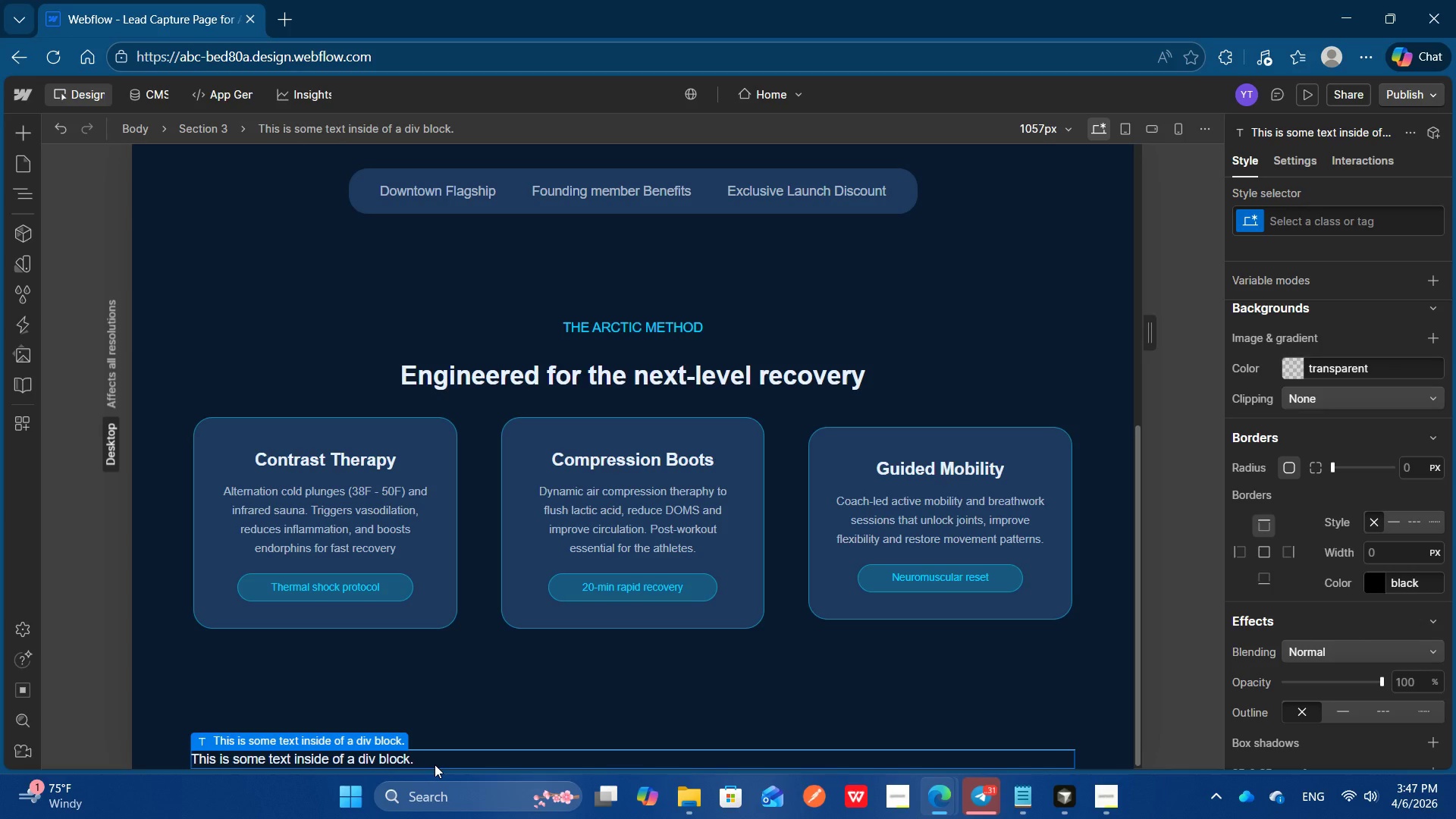 
scroll: coordinate [1291, 557], scroll_direction: up, amount: 2.0
 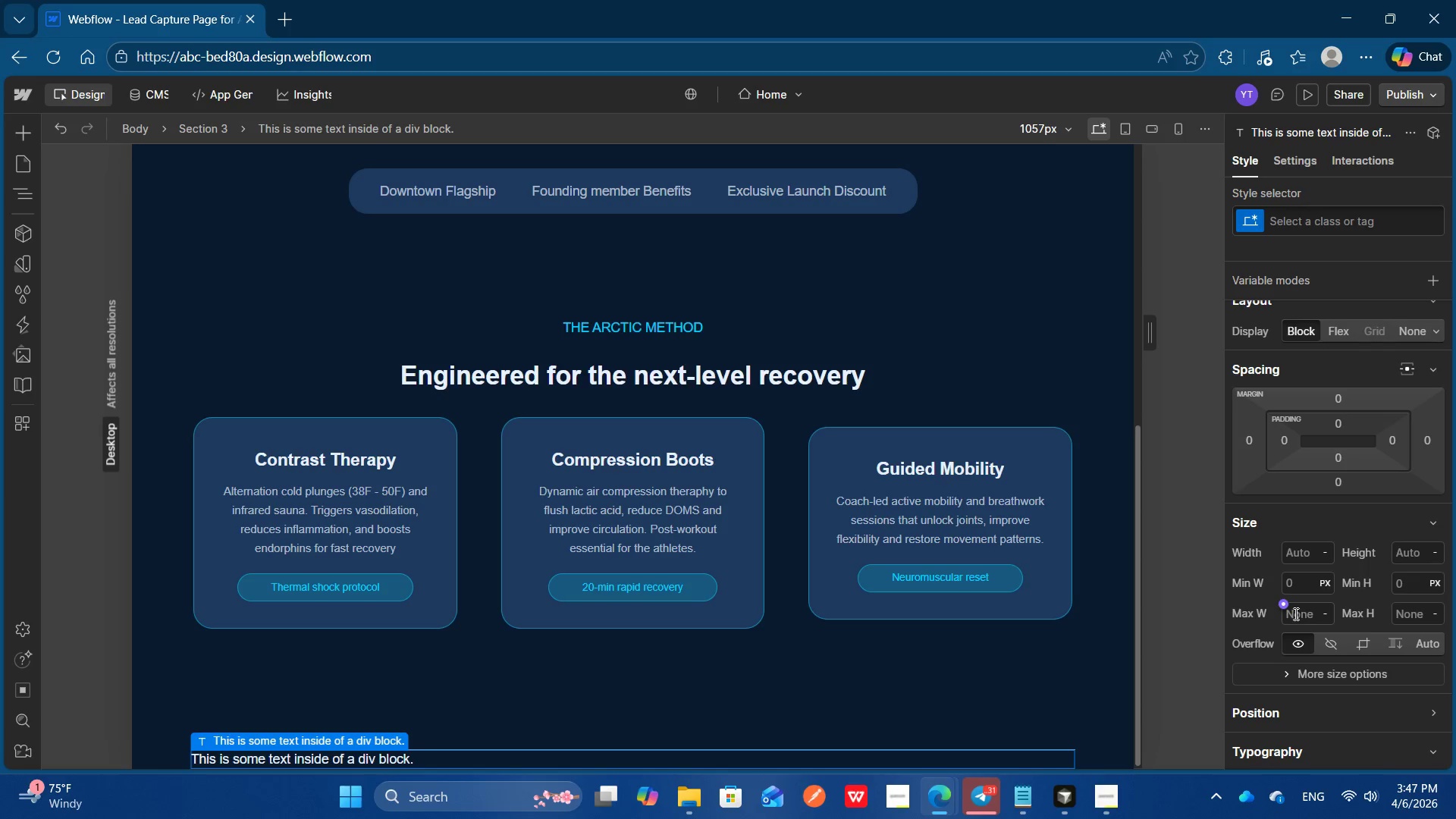 
scroll: coordinate [1294, 615], scroll_direction: none, amount: 0.0
 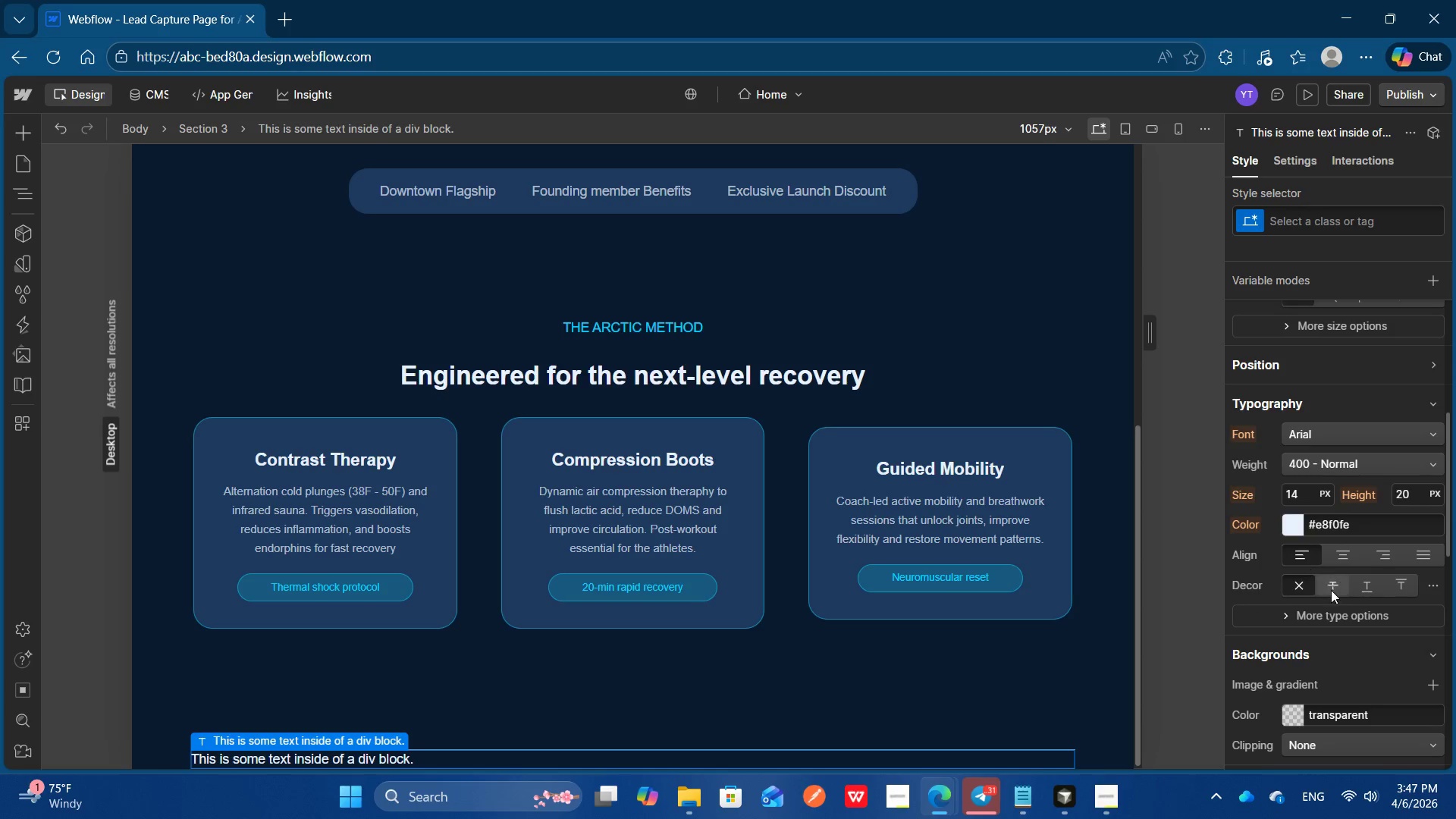 
left_click([1326, 560])
 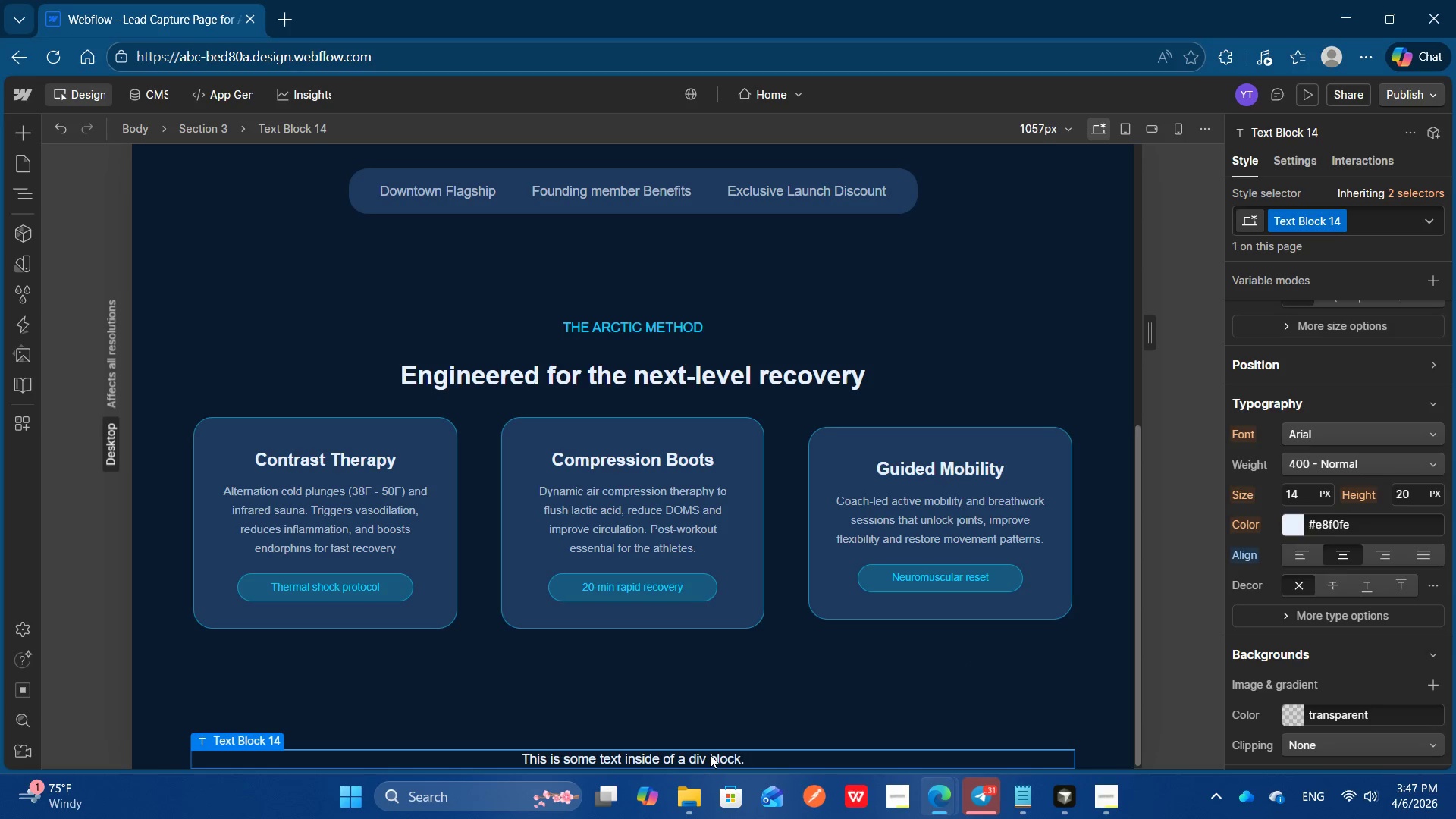 
double_click([710, 755])
 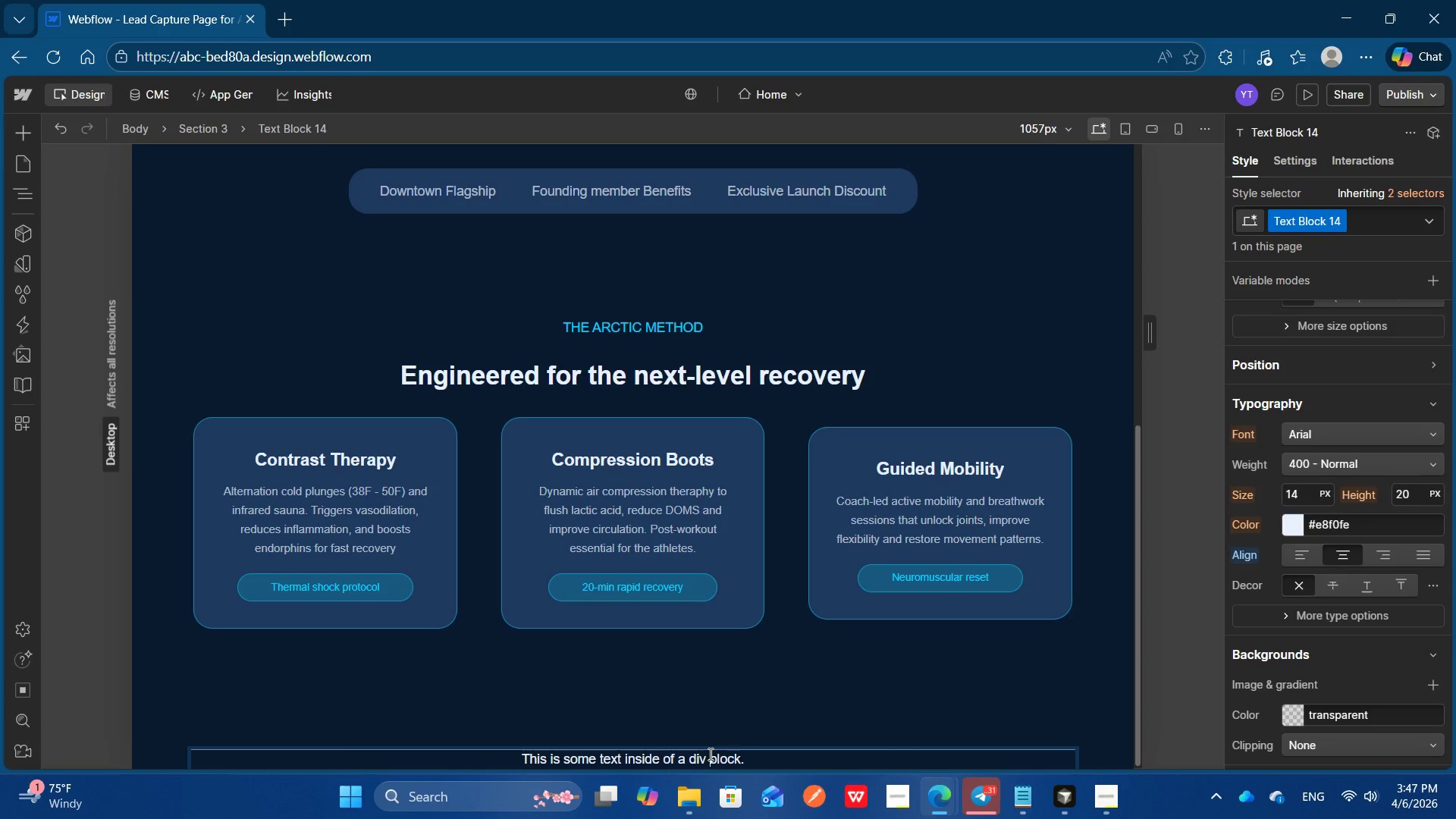 
key(Control+A)
 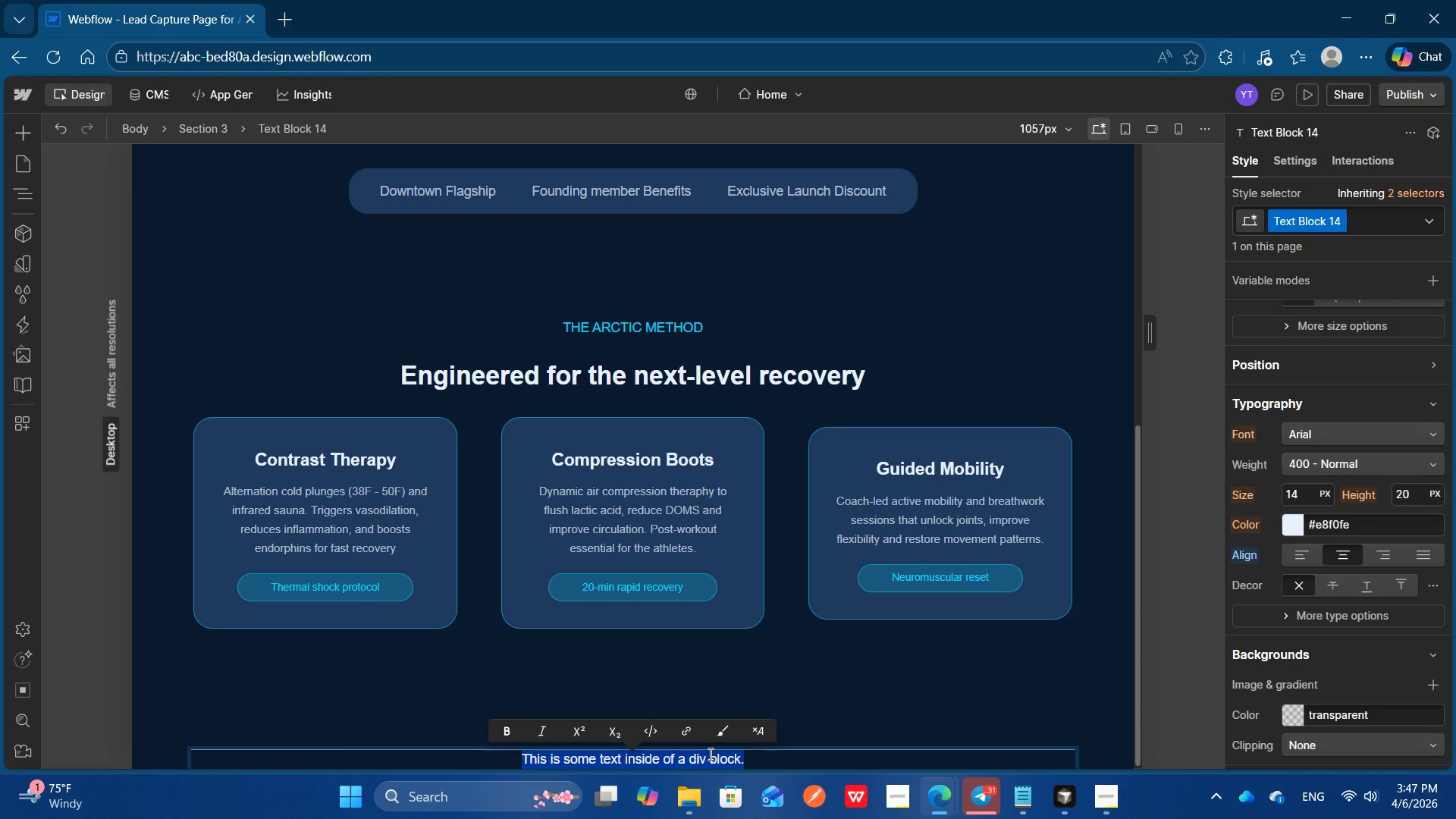 
type(Arti)
 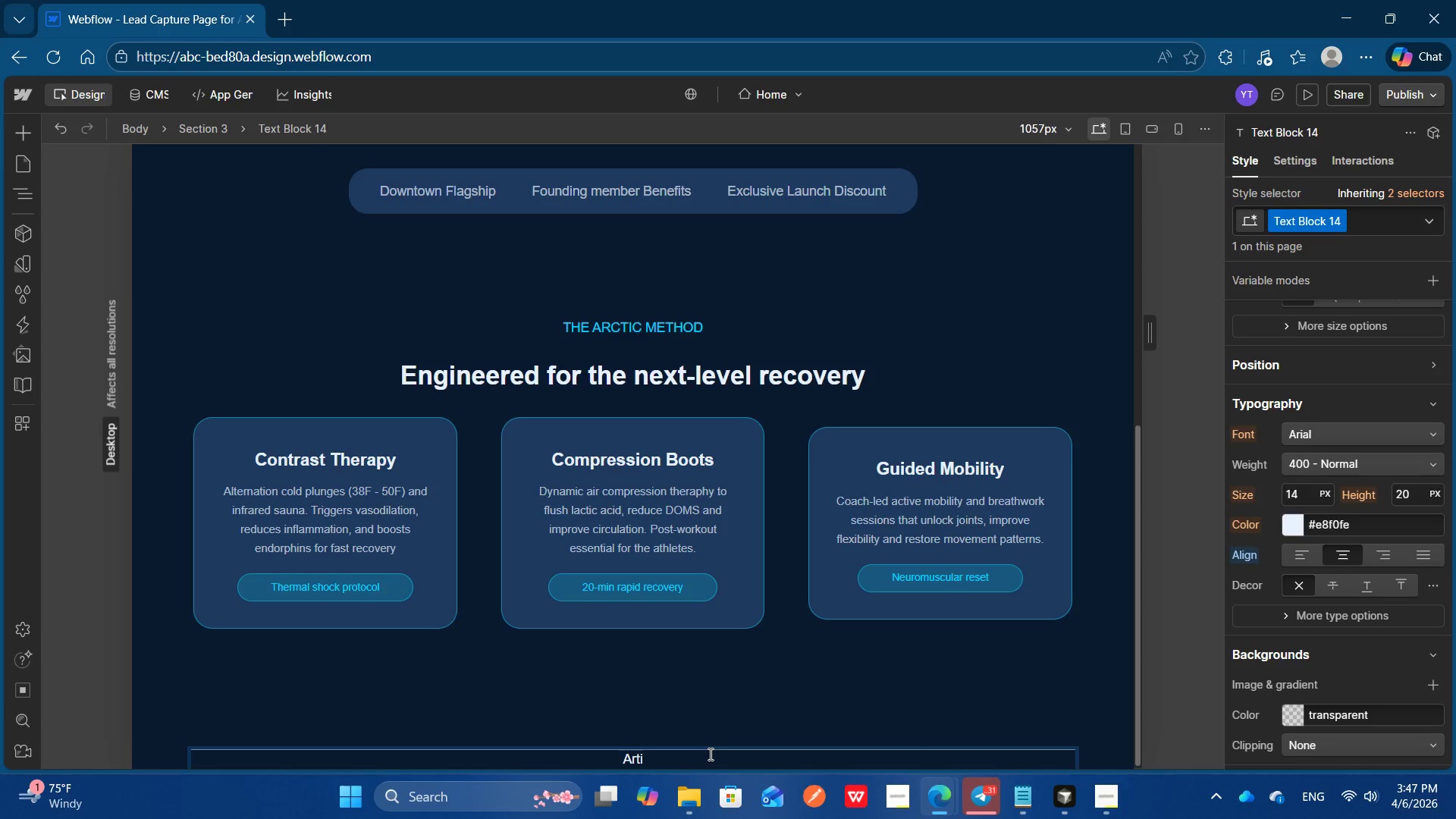 
wait(6.34)
 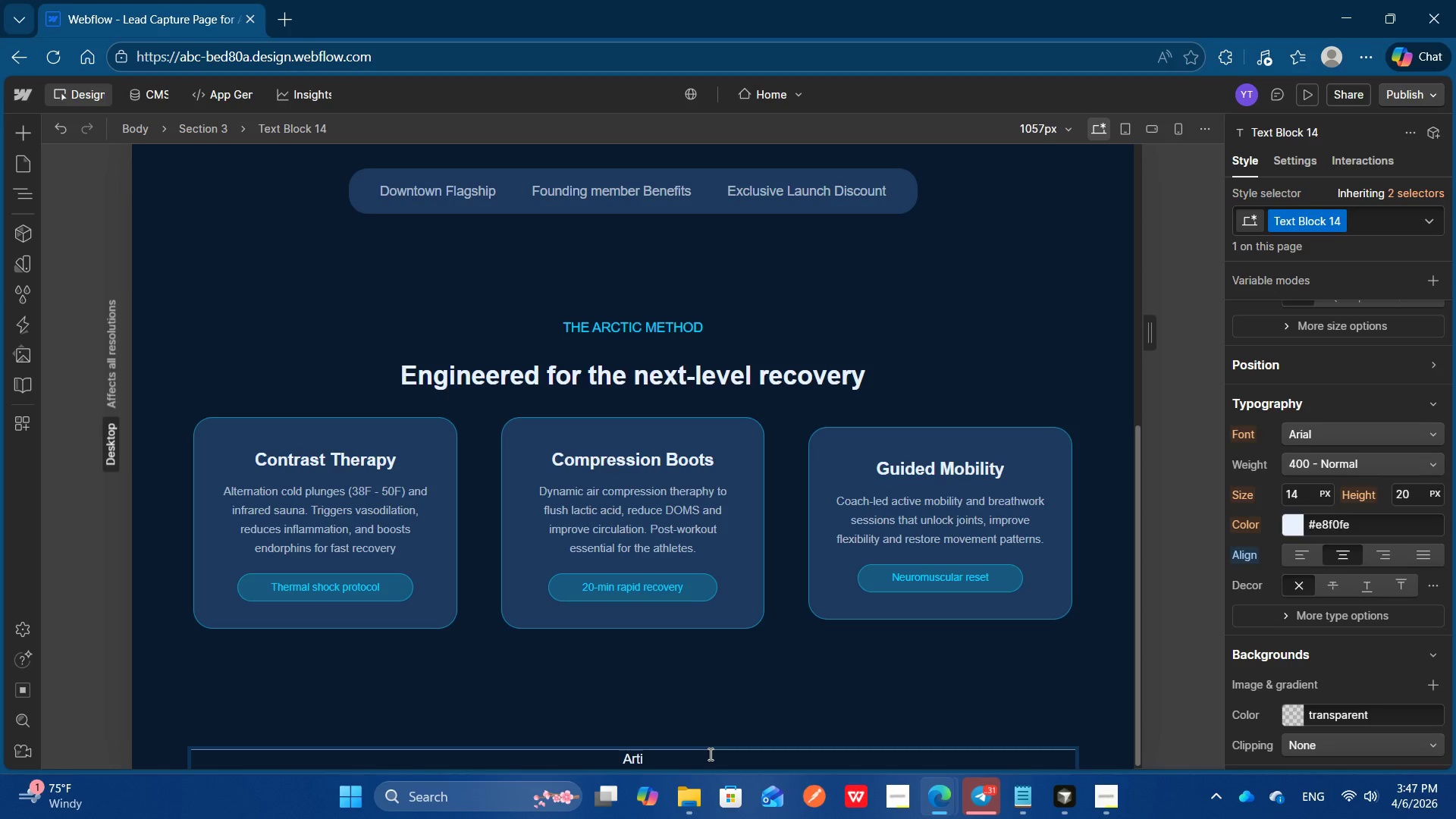 
key(Backspace)
key(Backspace)
type(ctic Flow Recovery Lab - Recovery Faster, THe)
key(Backspace)
key(Backspace)
 